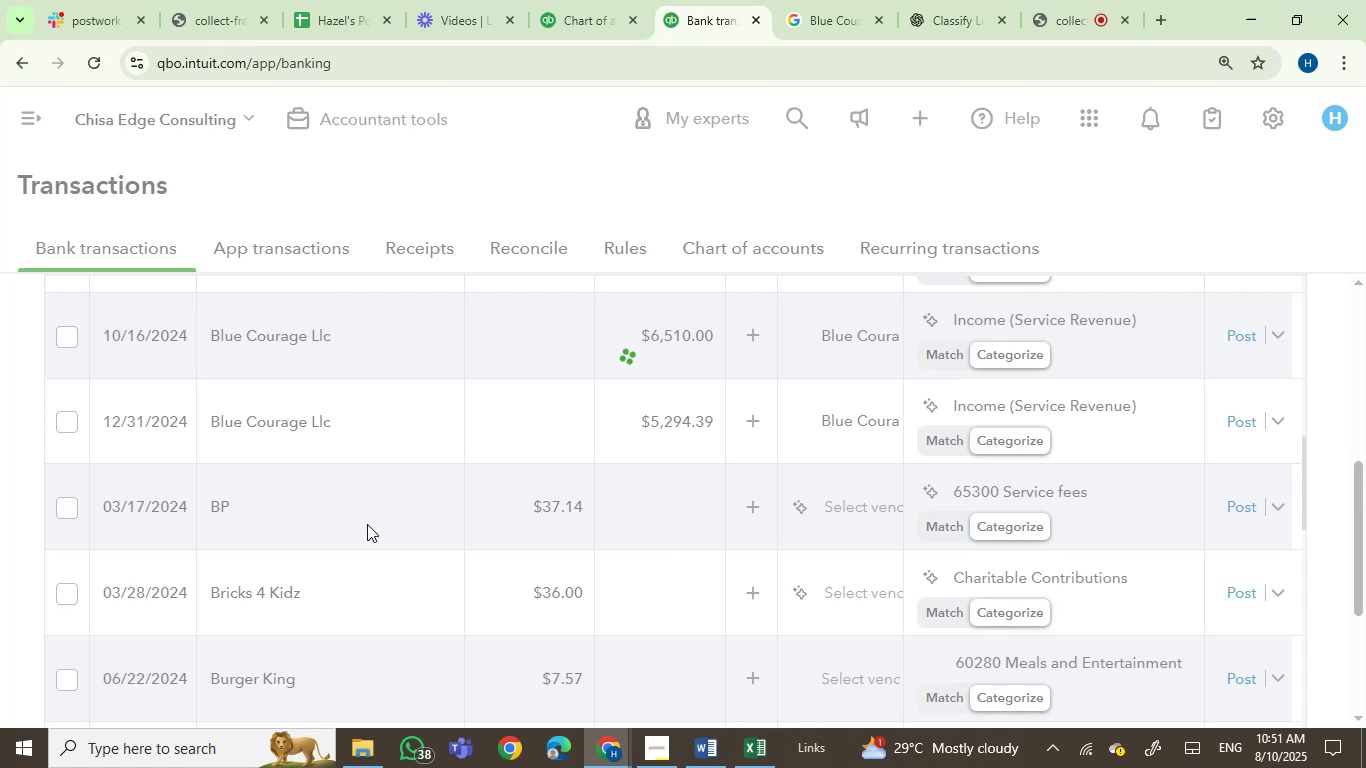 
scroll: coordinate [368, 524], scroll_direction: up, amount: 10.0
 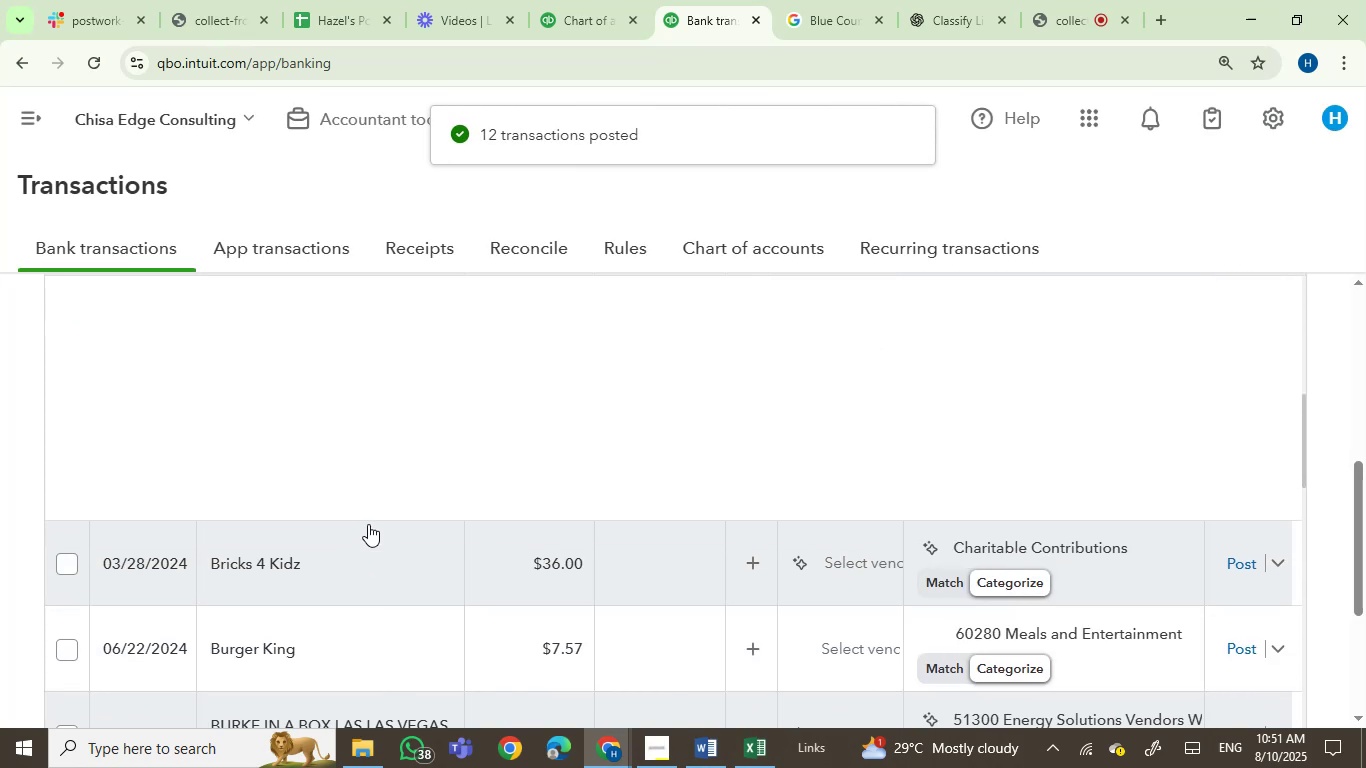 
scroll: coordinate [368, 524], scroll_direction: down, amount: 1.0
 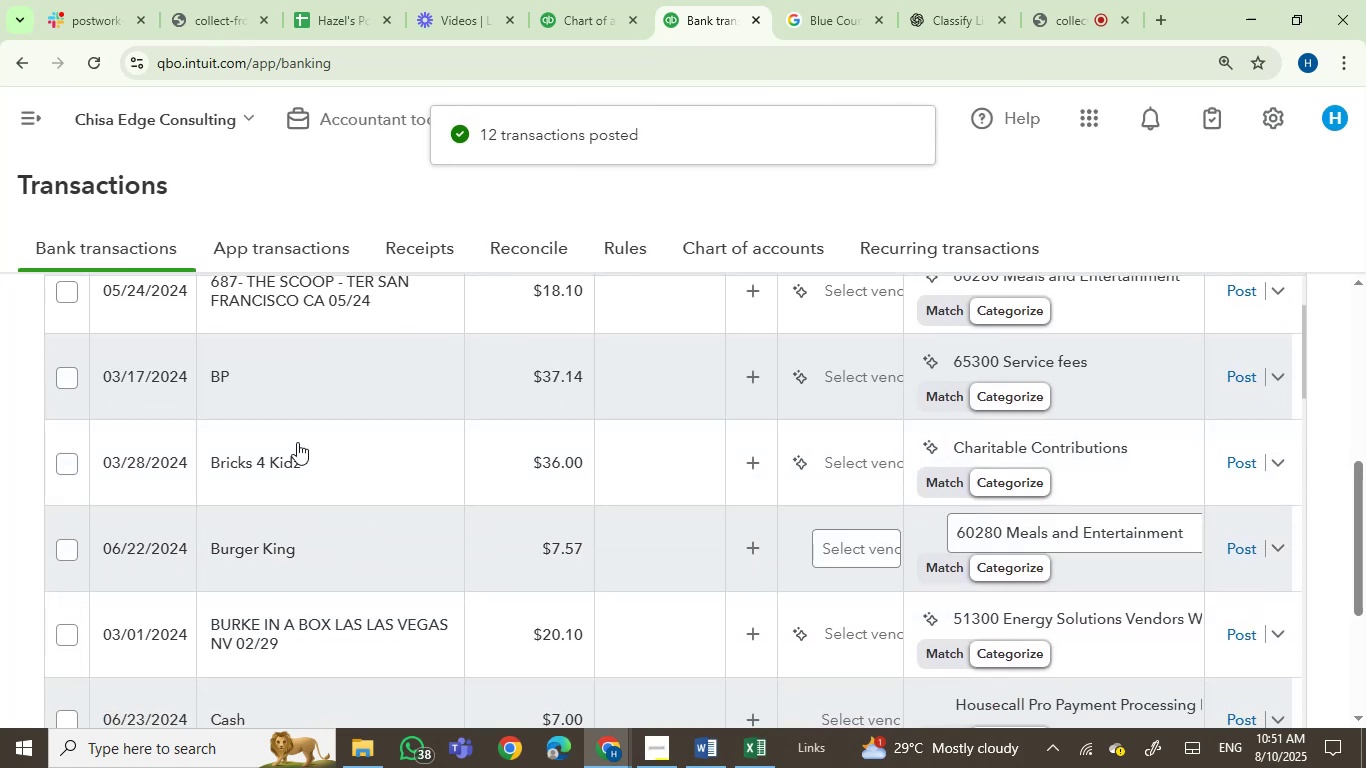 
left_click([310, 384])
 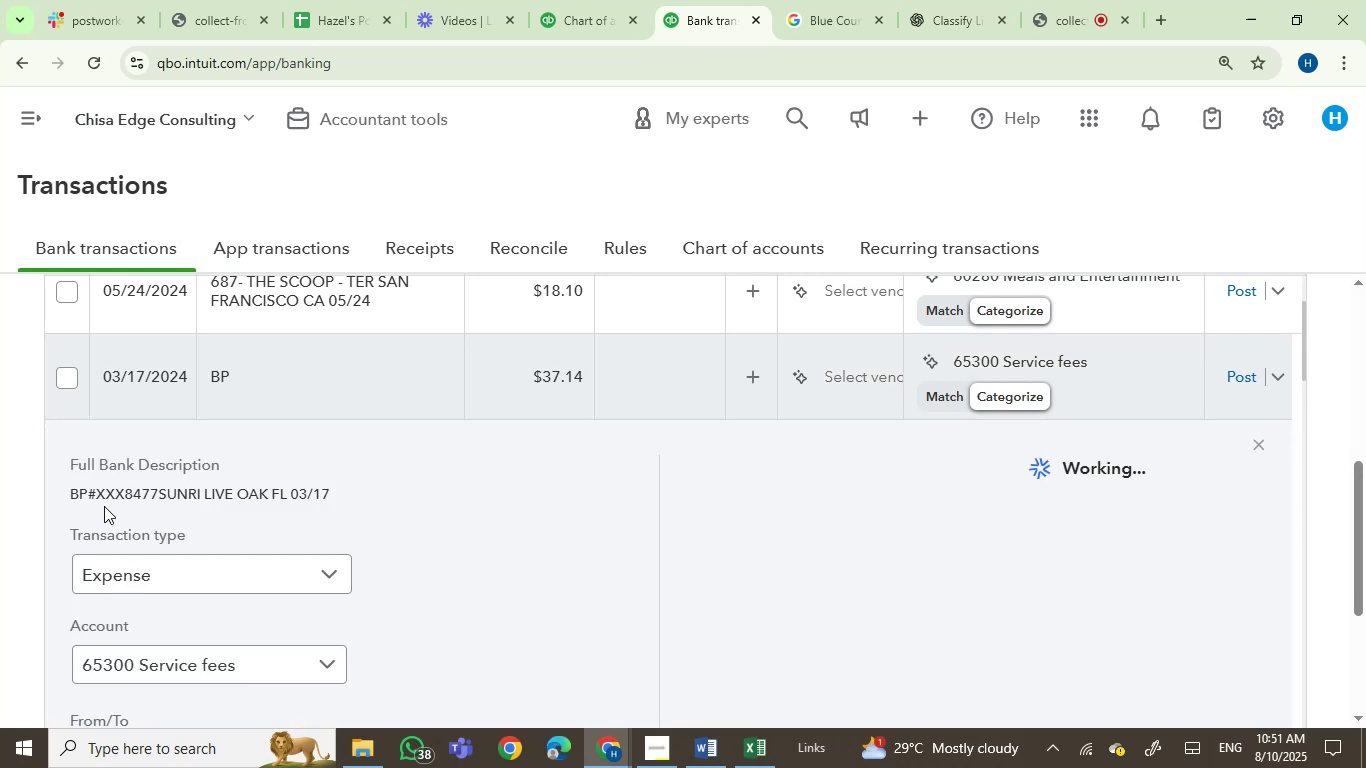 
scroll: coordinate [413, 562], scroll_direction: down, amount: 1.0
 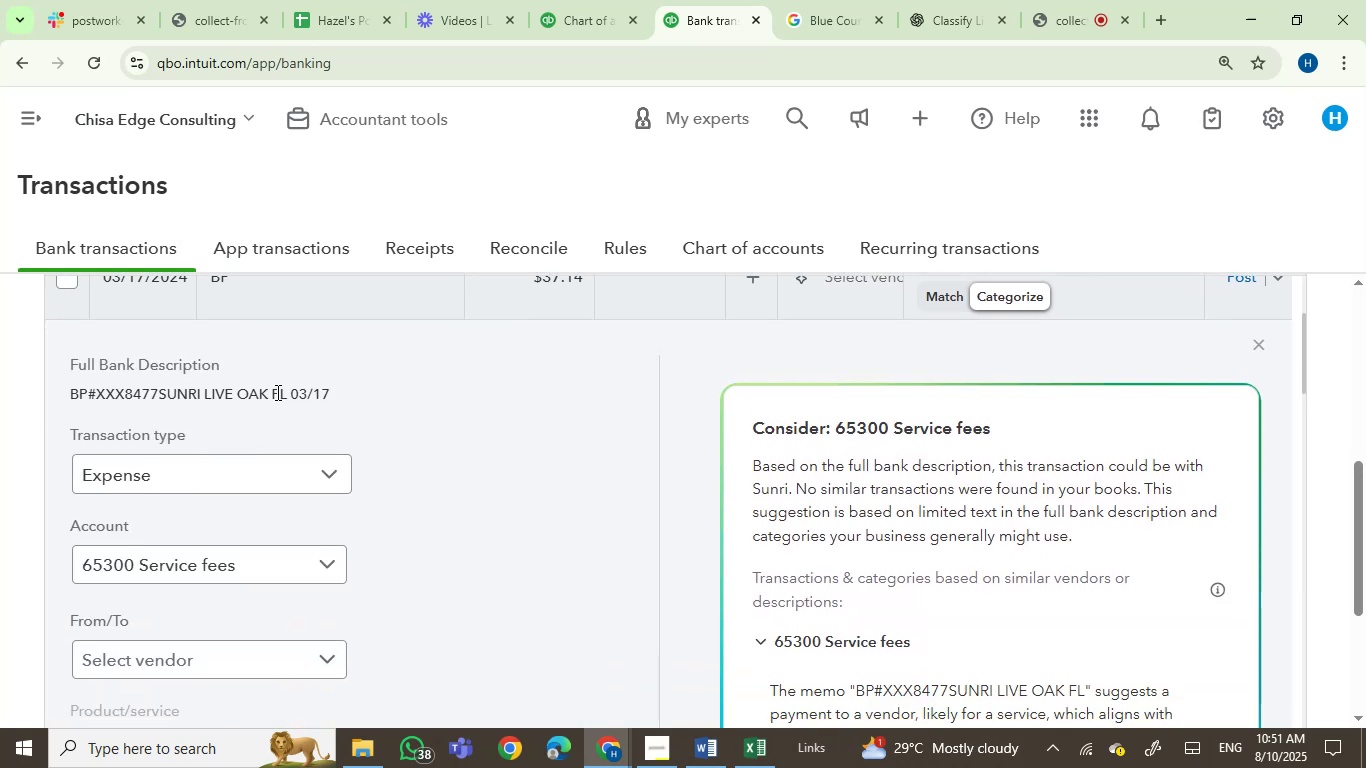 
left_click_drag(start_coordinate=[282, 392], to_coordinate=[60, 394])
 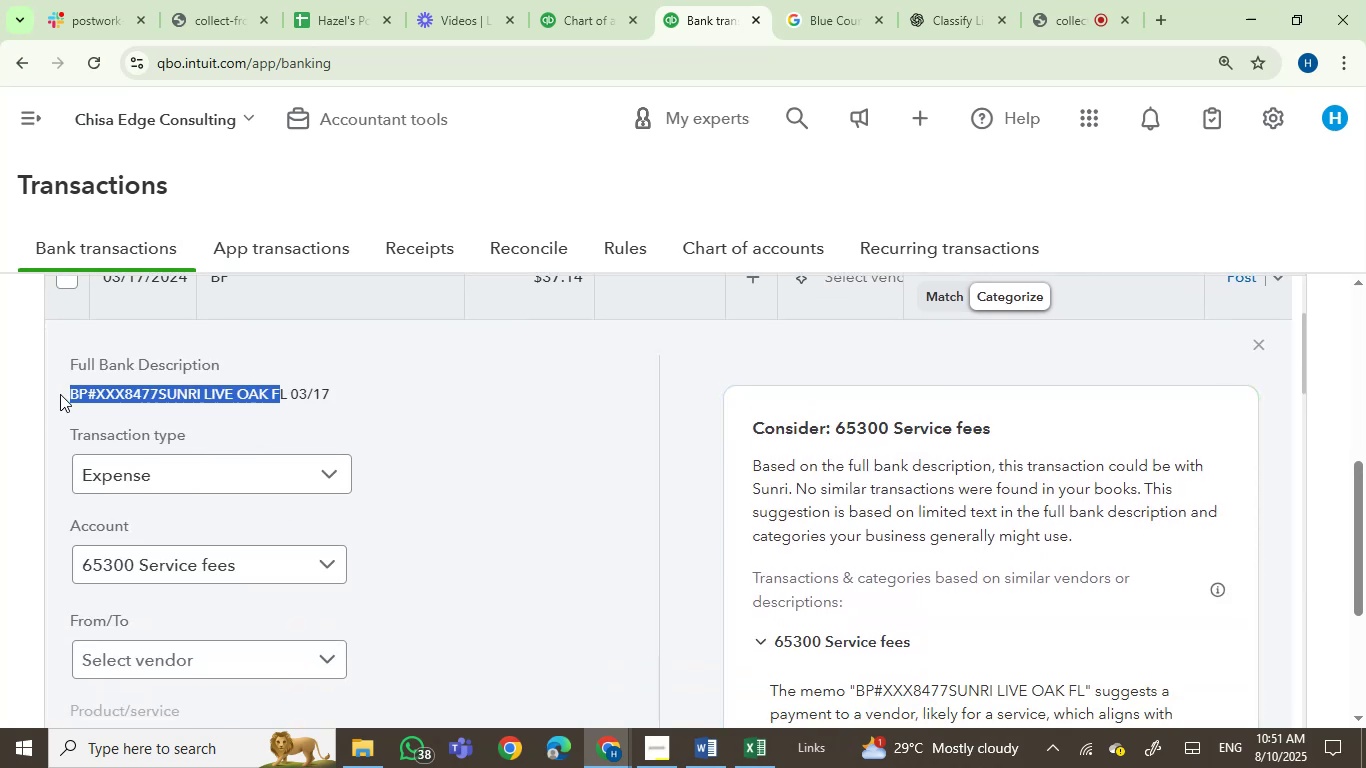 
key(Control+C)
 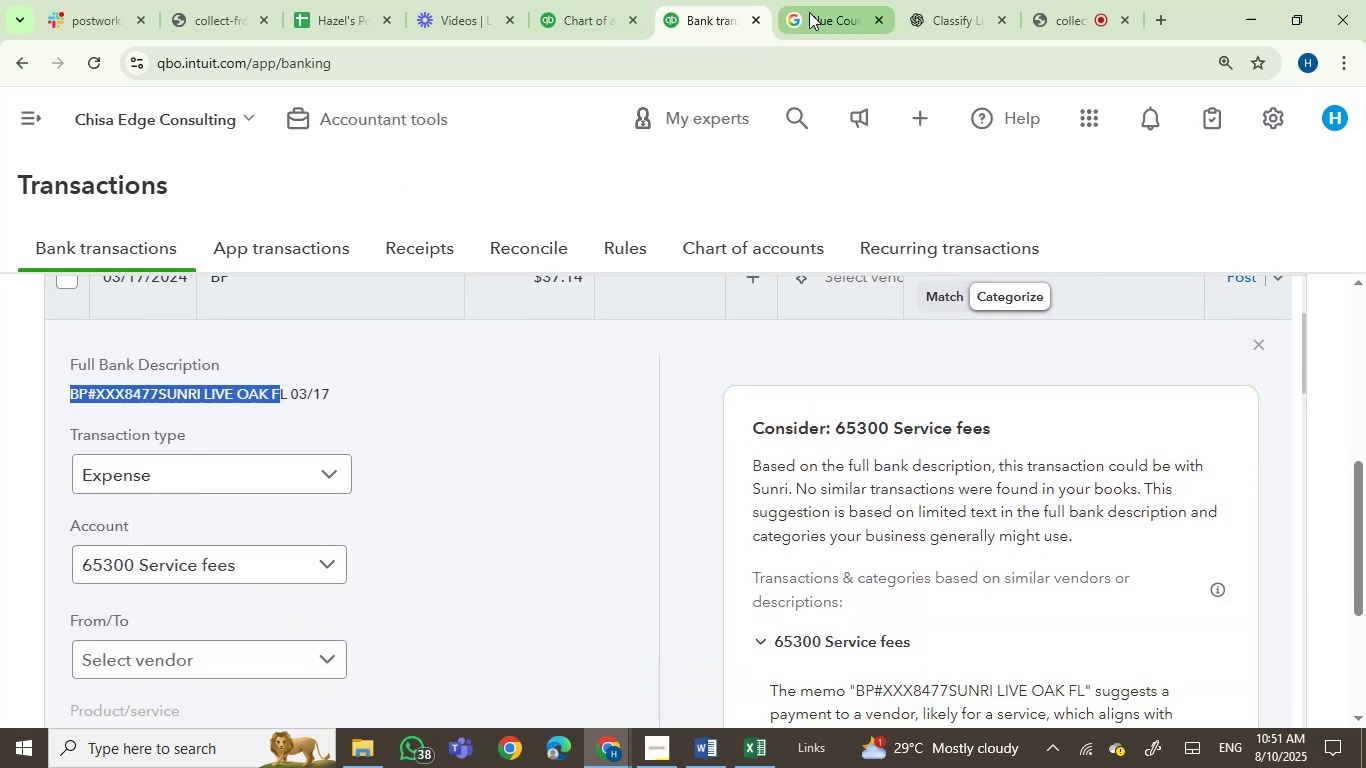 
double_click([756, 77])
 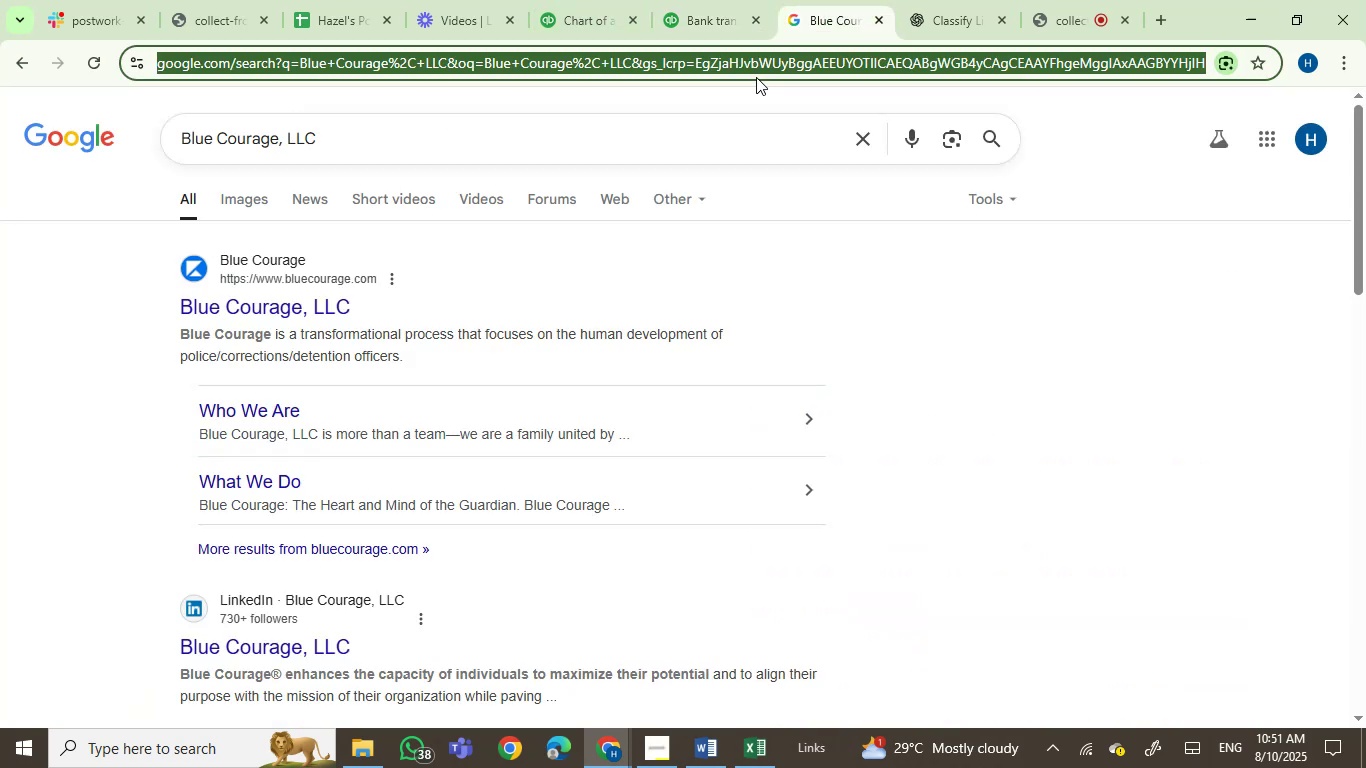 
key(Control+ControlLeft)
 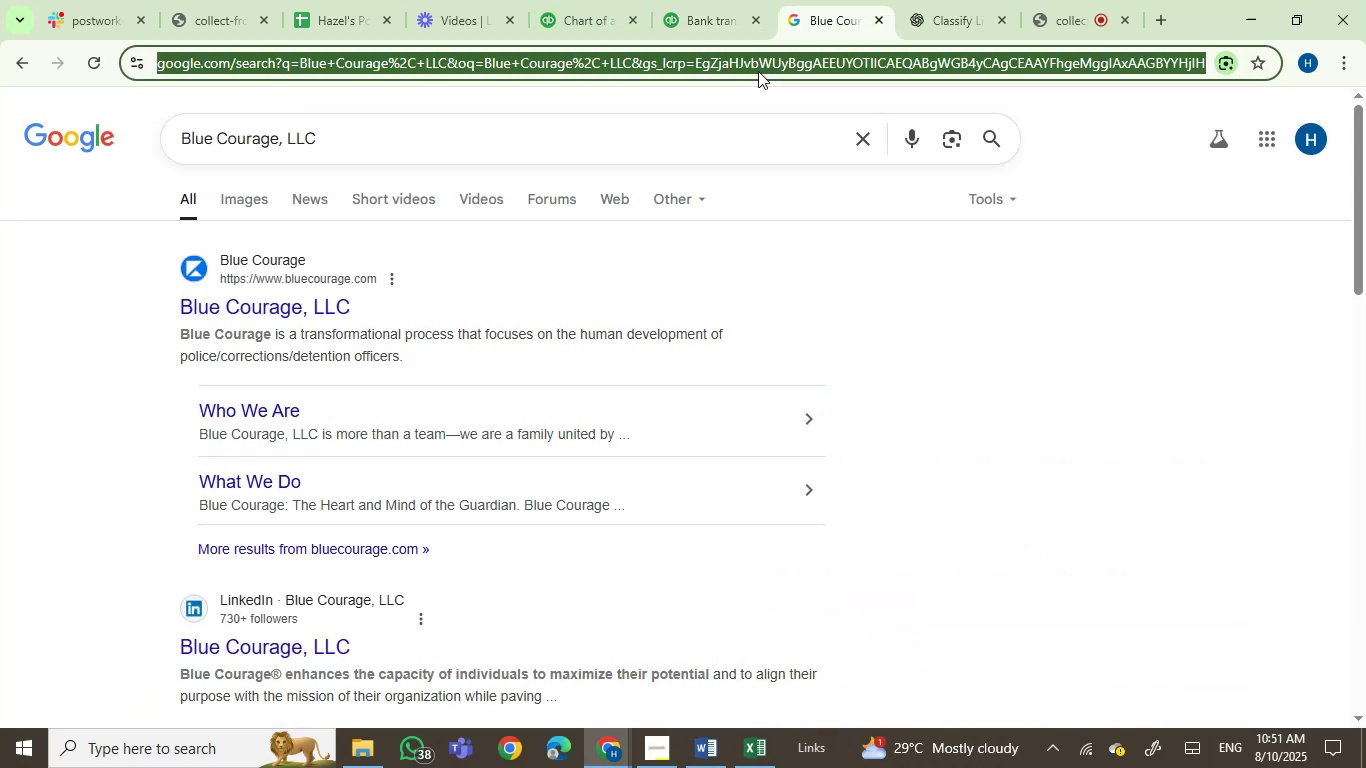 
key(Control+V)
 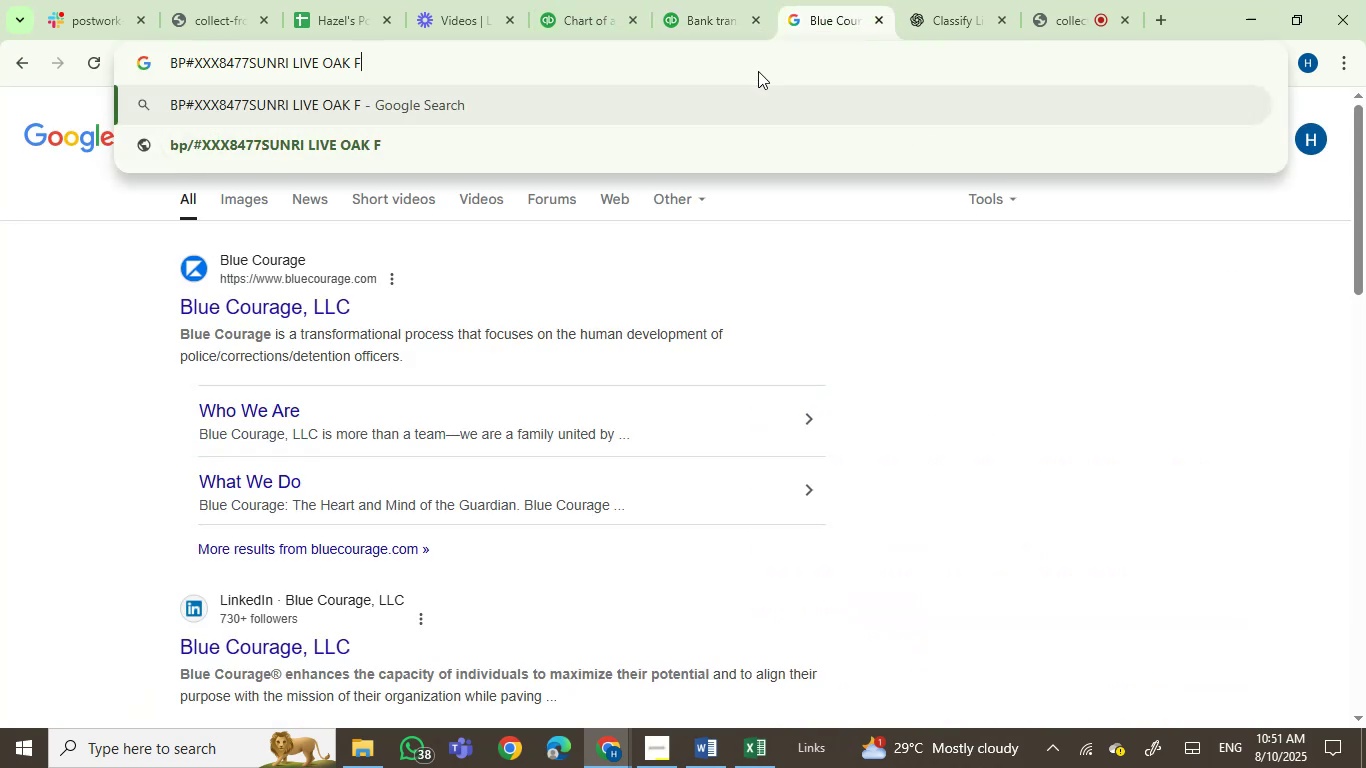 
key(Enter)
 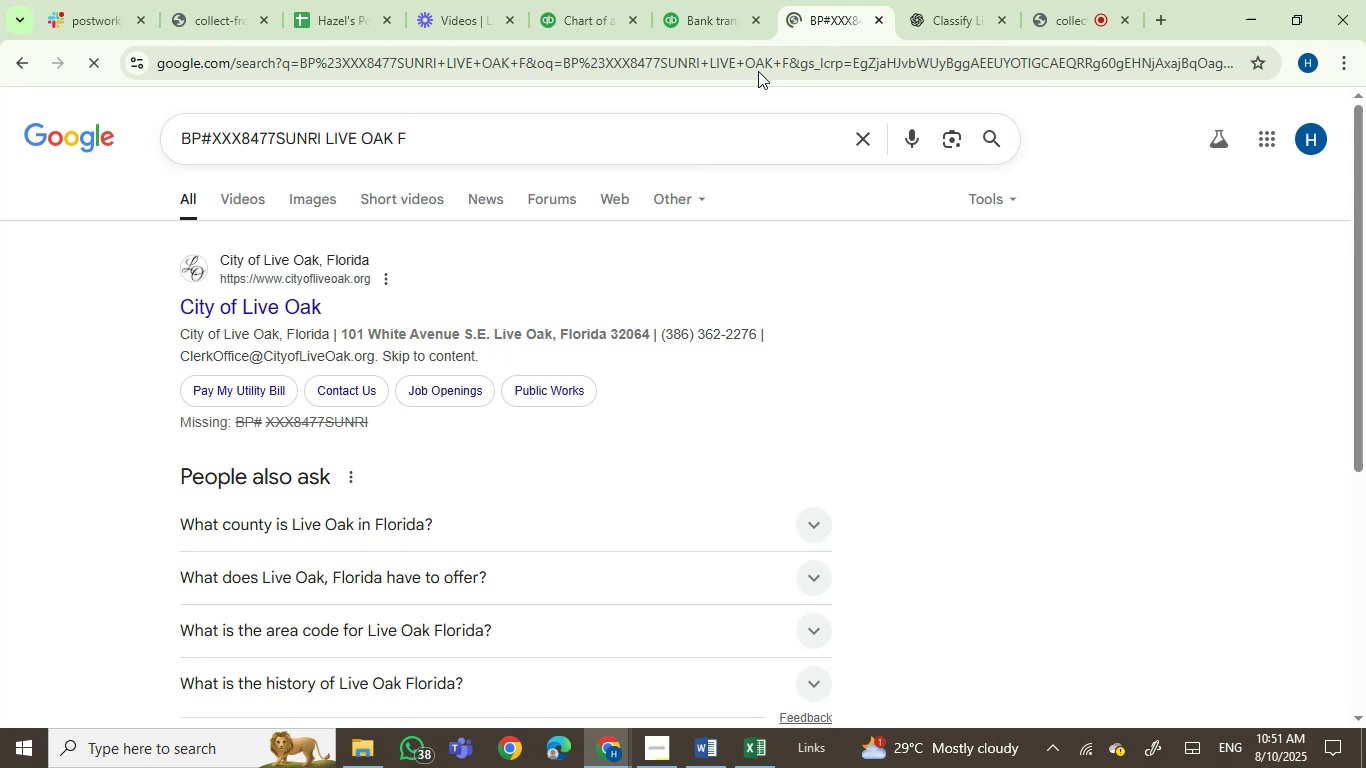 
left_click([693, 14])
 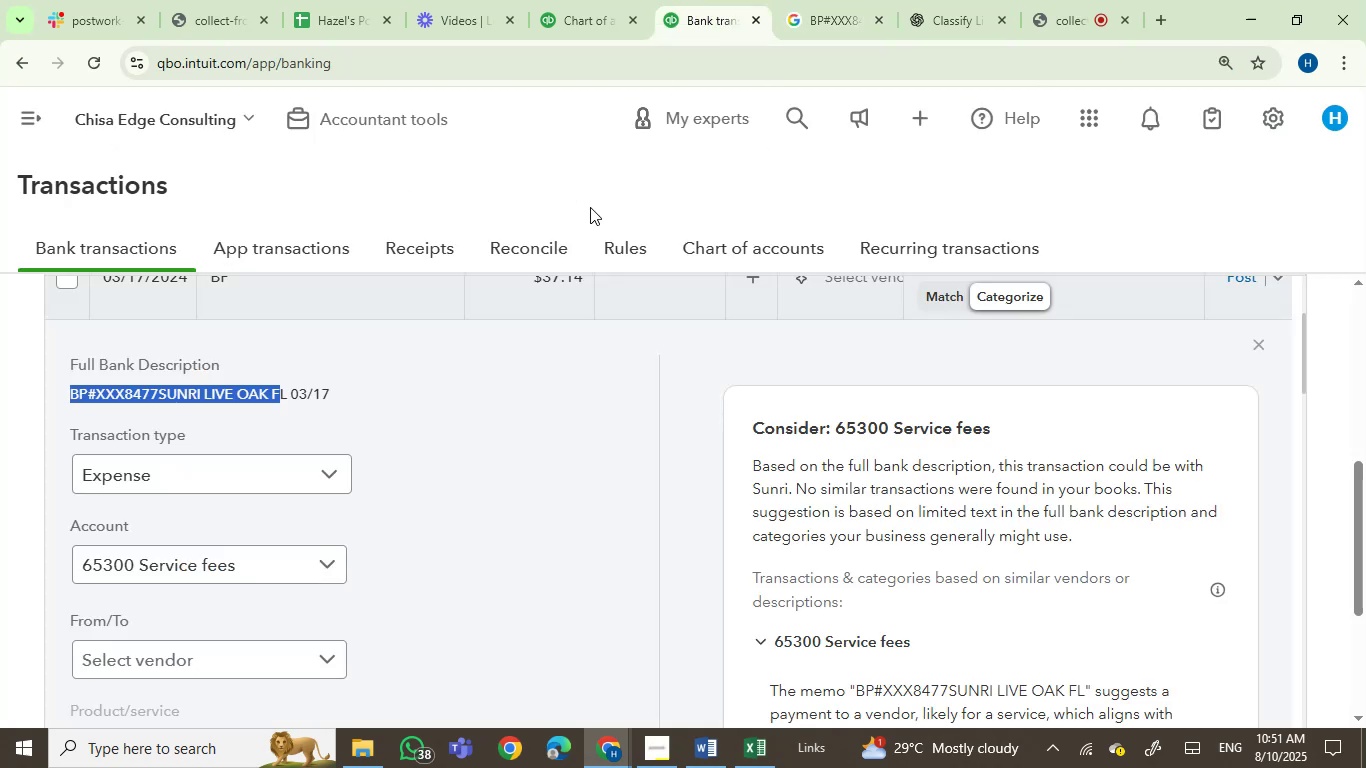 
scroll: coordinate [513, 599], scroll_direction: up, amount: 2.0
 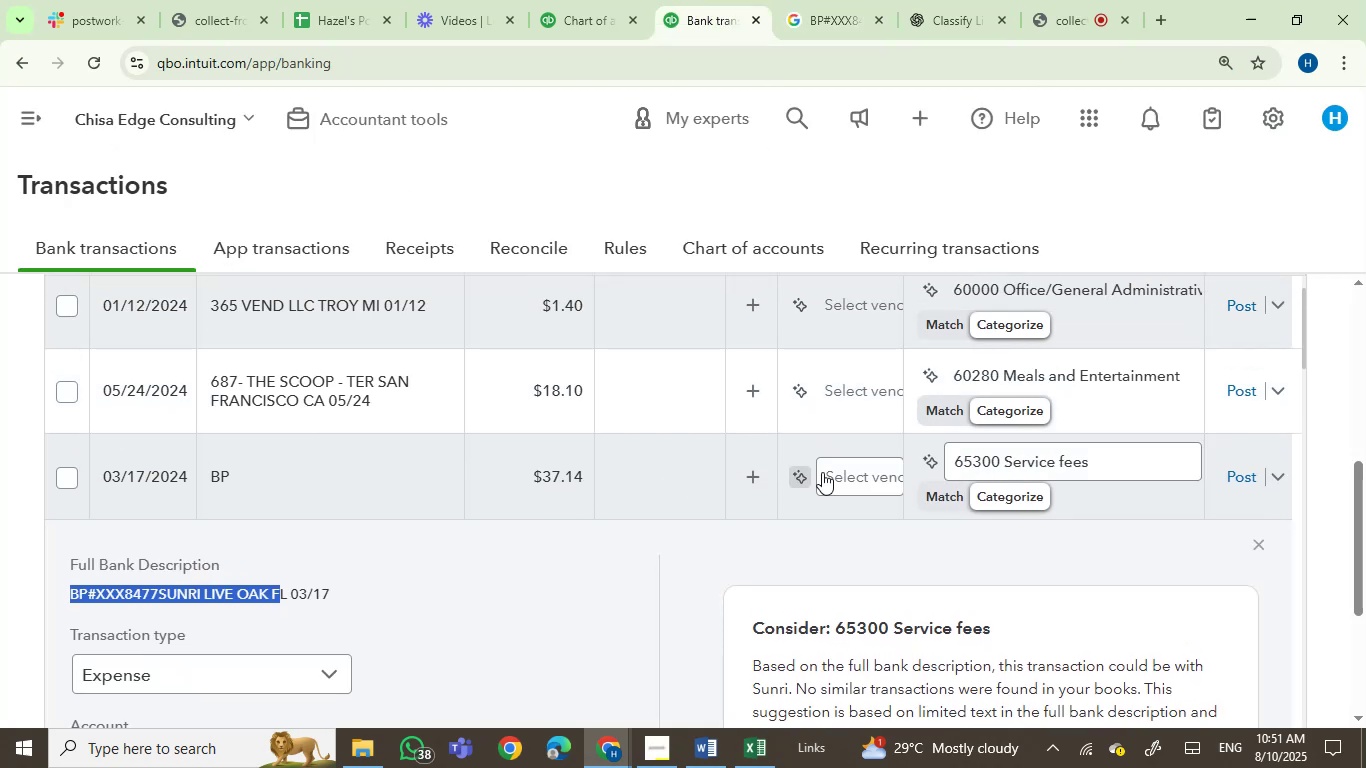 
left_click([1030, 466])
 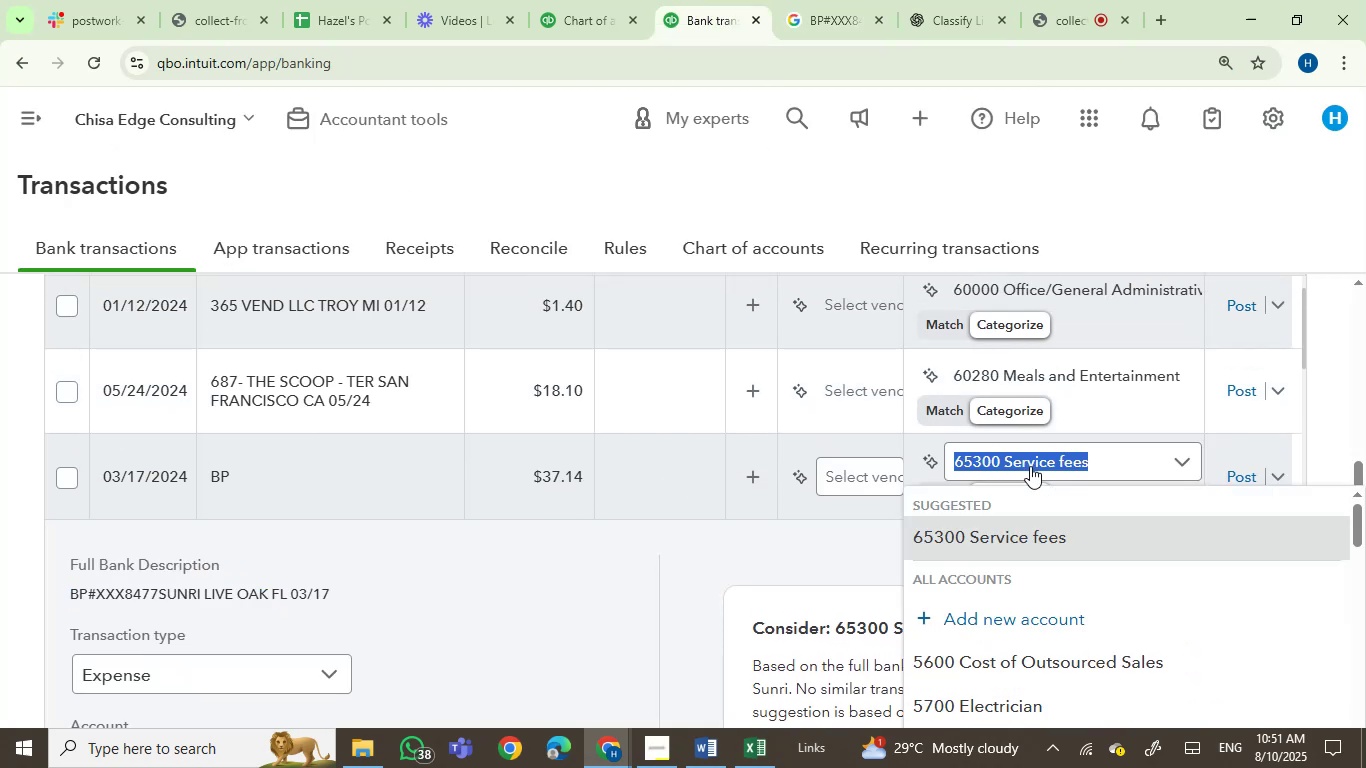 
type(auto)
 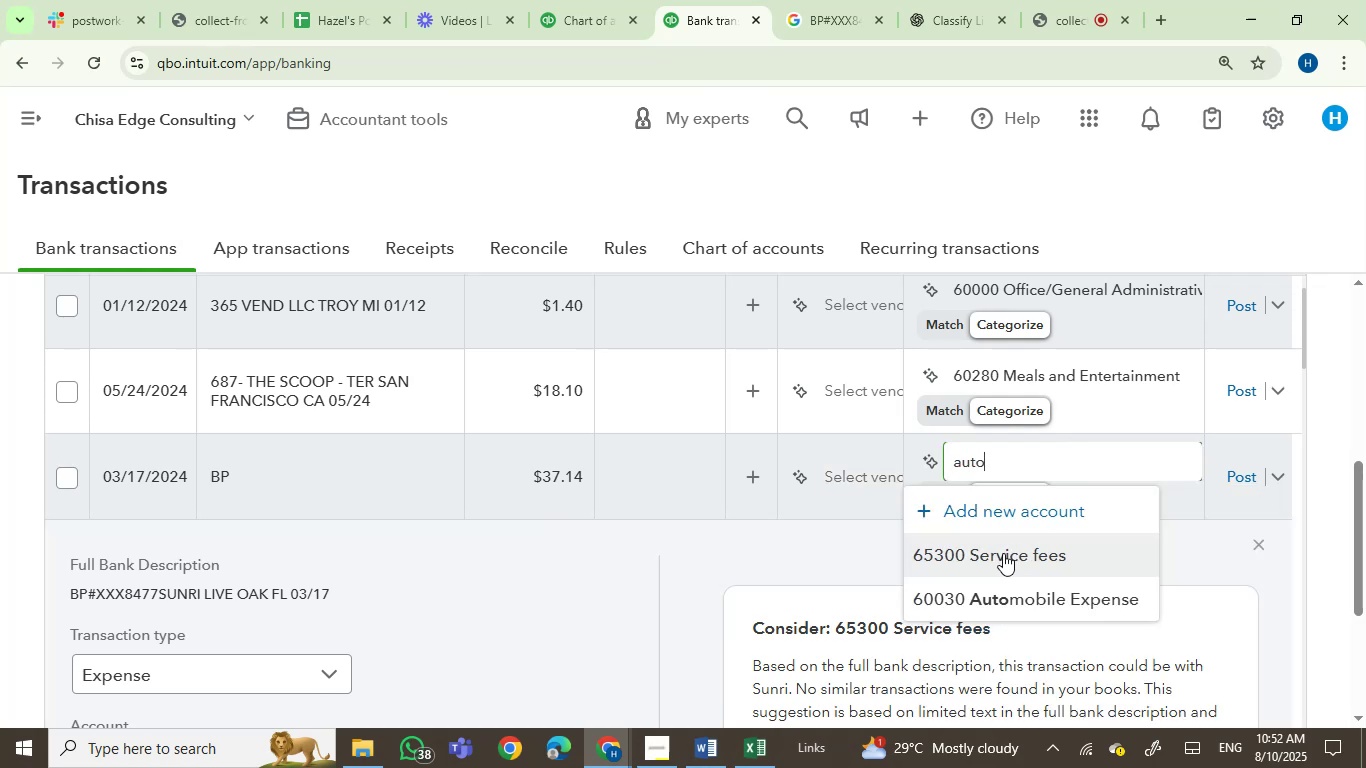 
left_click([1003, 597])
 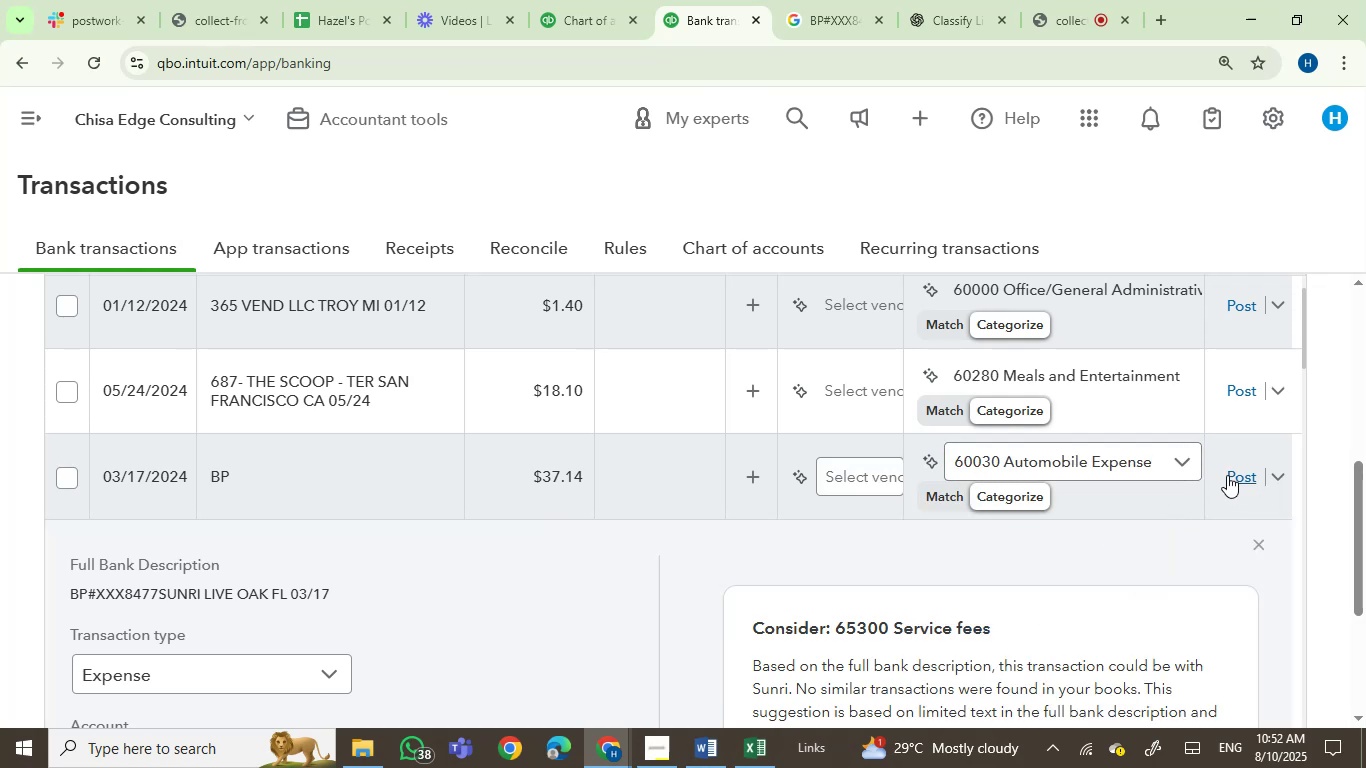 
left_click([1239, 475])
 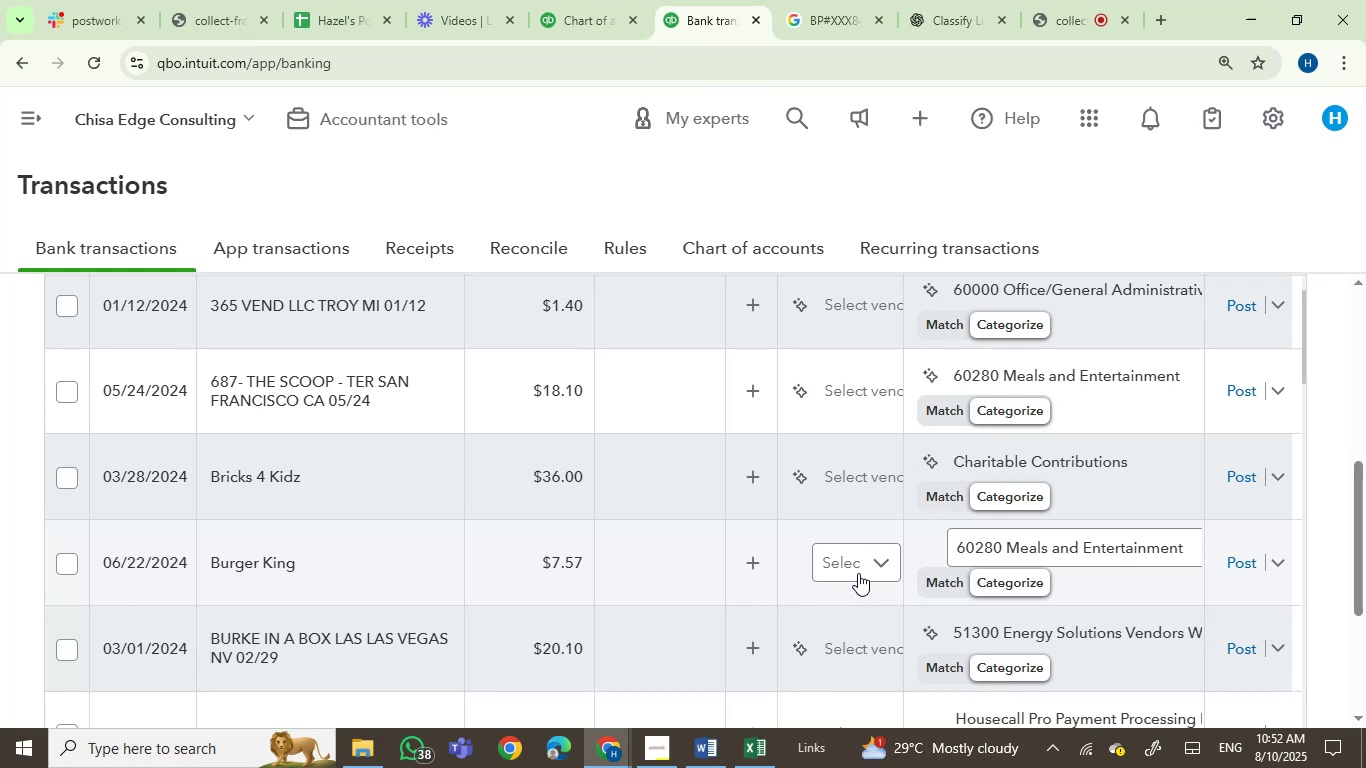 
wait(32.67)
 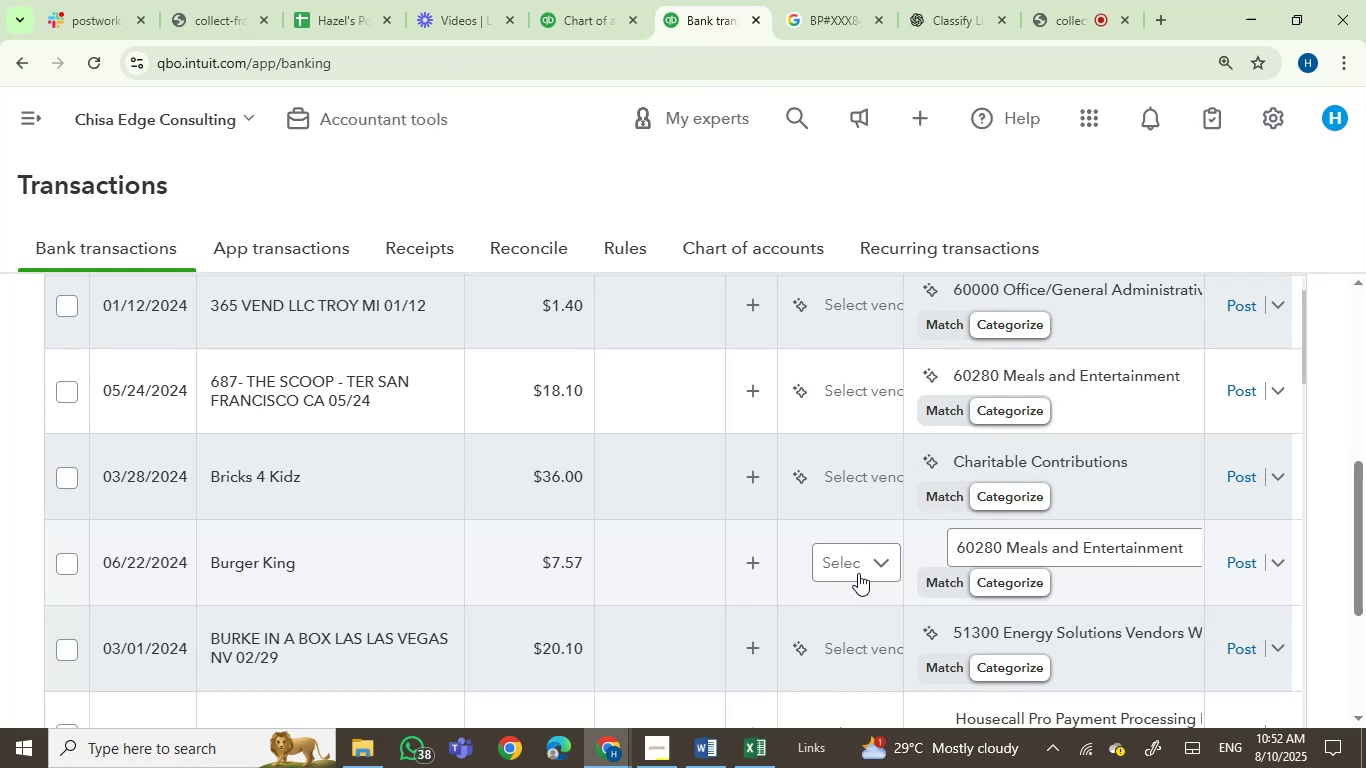 
left_click([378, 394])
 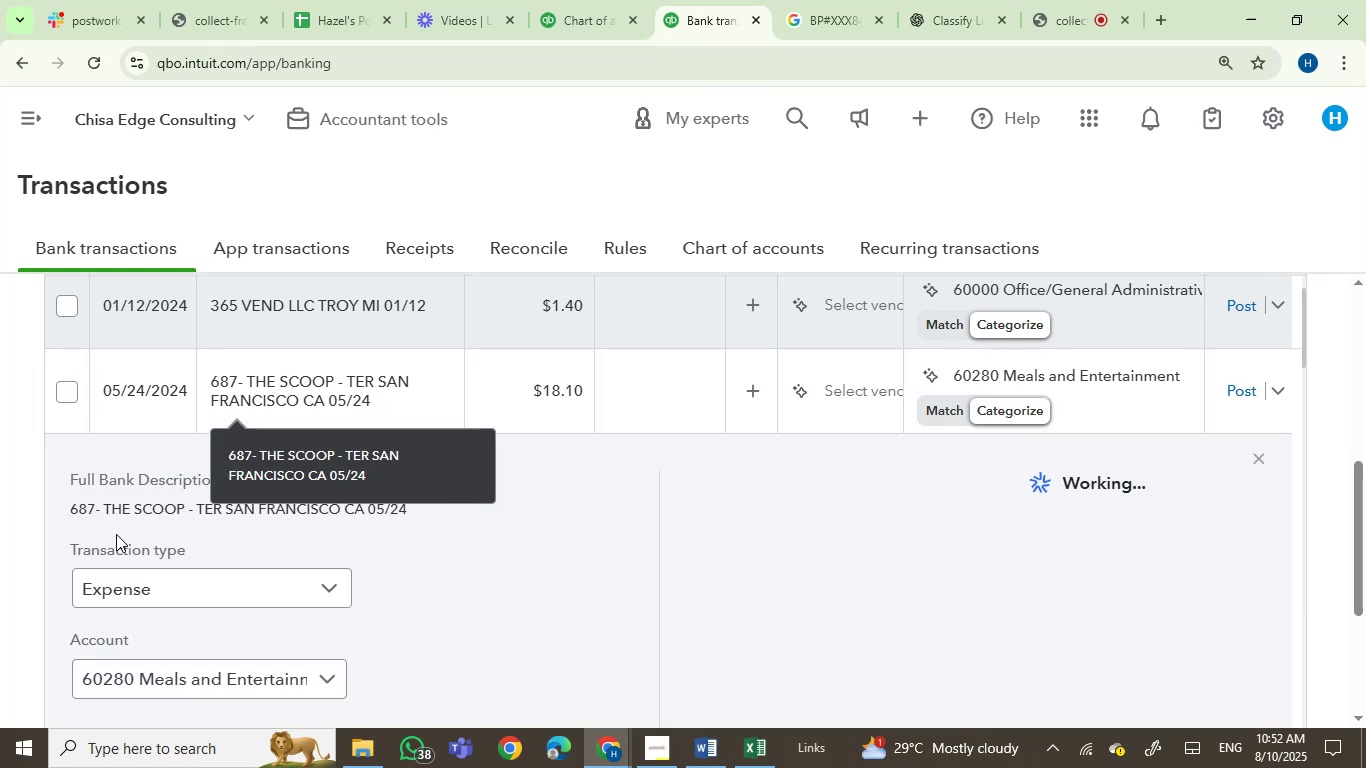 
left_click_drag(start_coordinate=[98, 509], to_coordinate=[476, 511])
 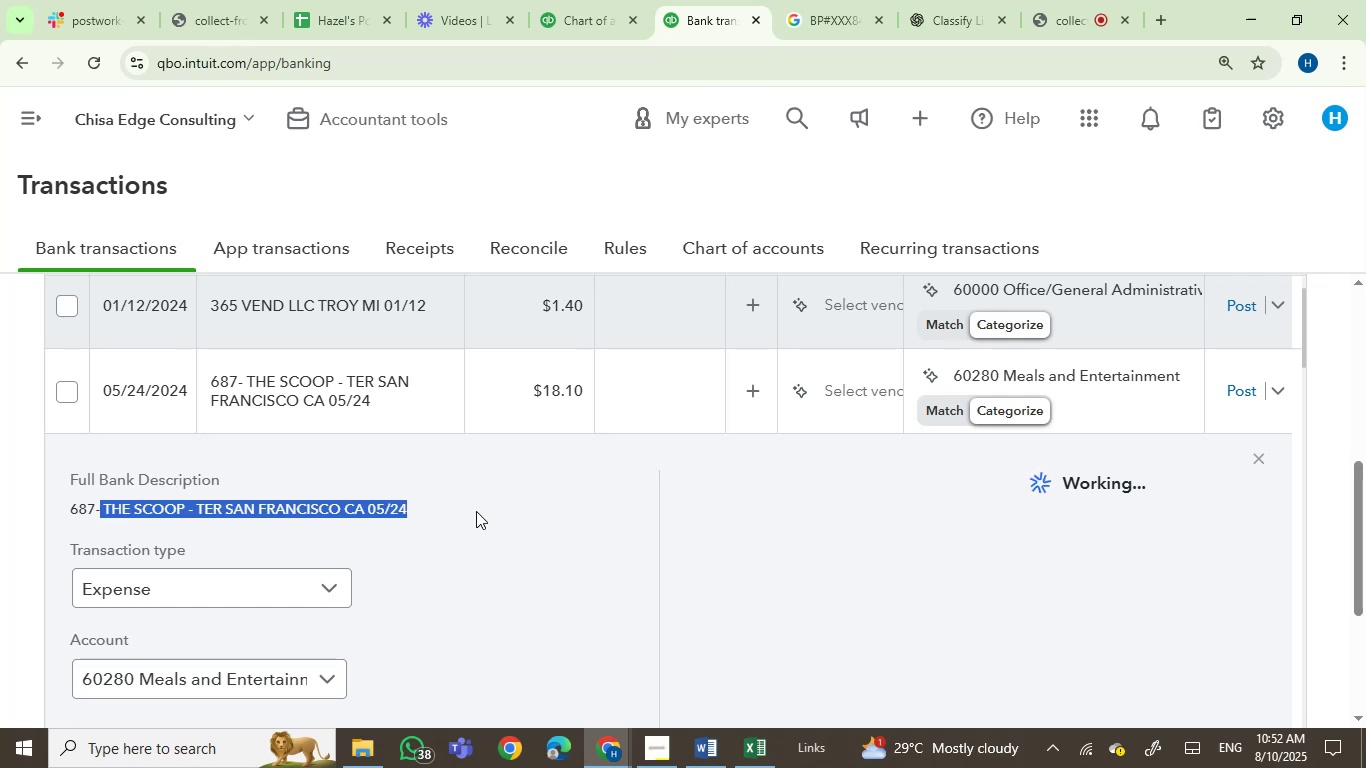 
key(Control+C)
 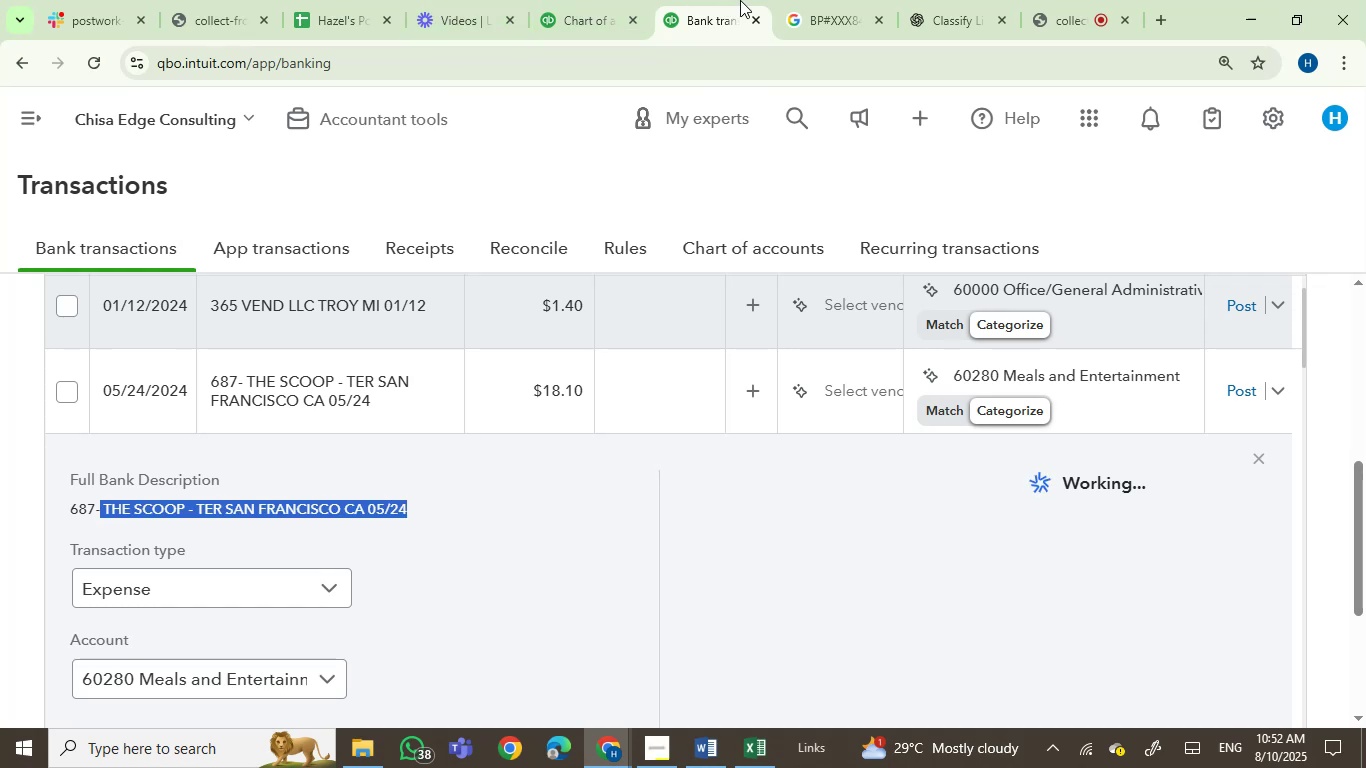 
left_click([802, 0])
 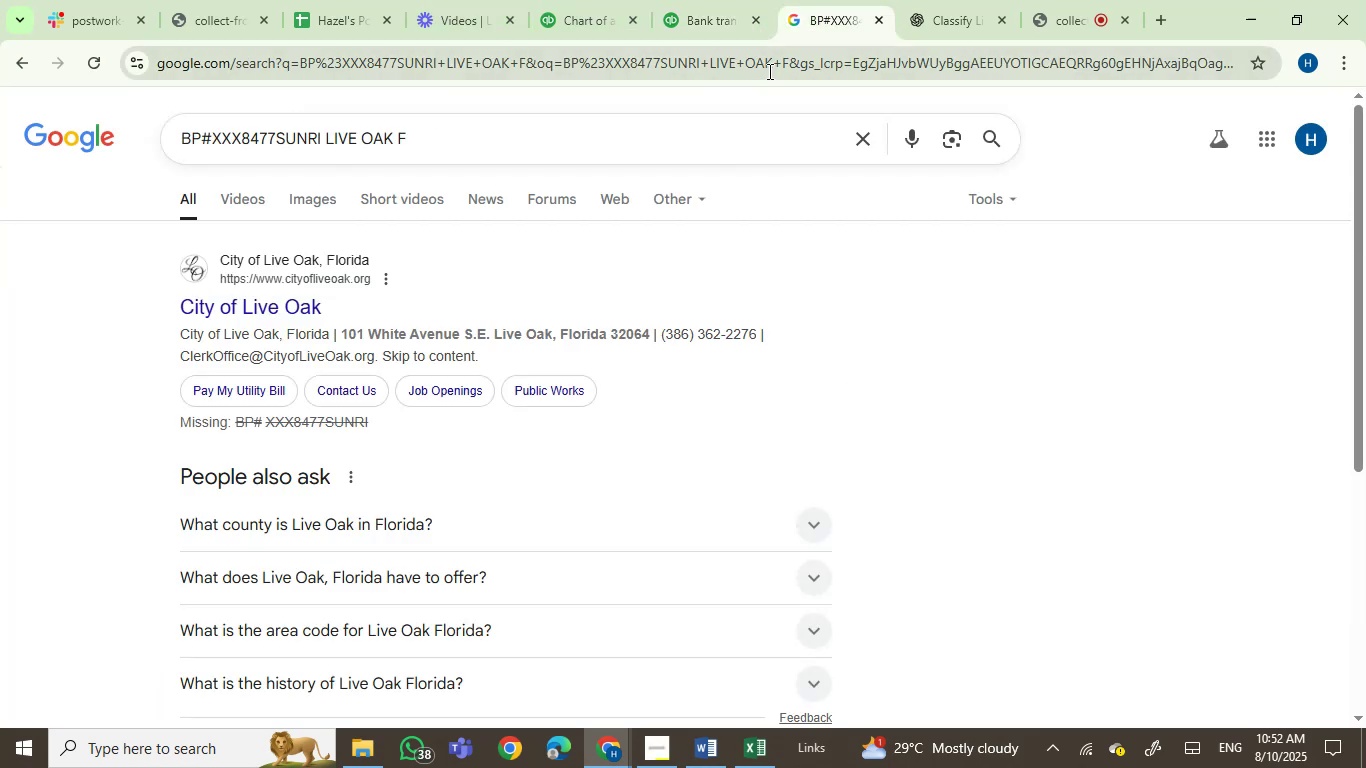 
key(Control+ControlLeft)
 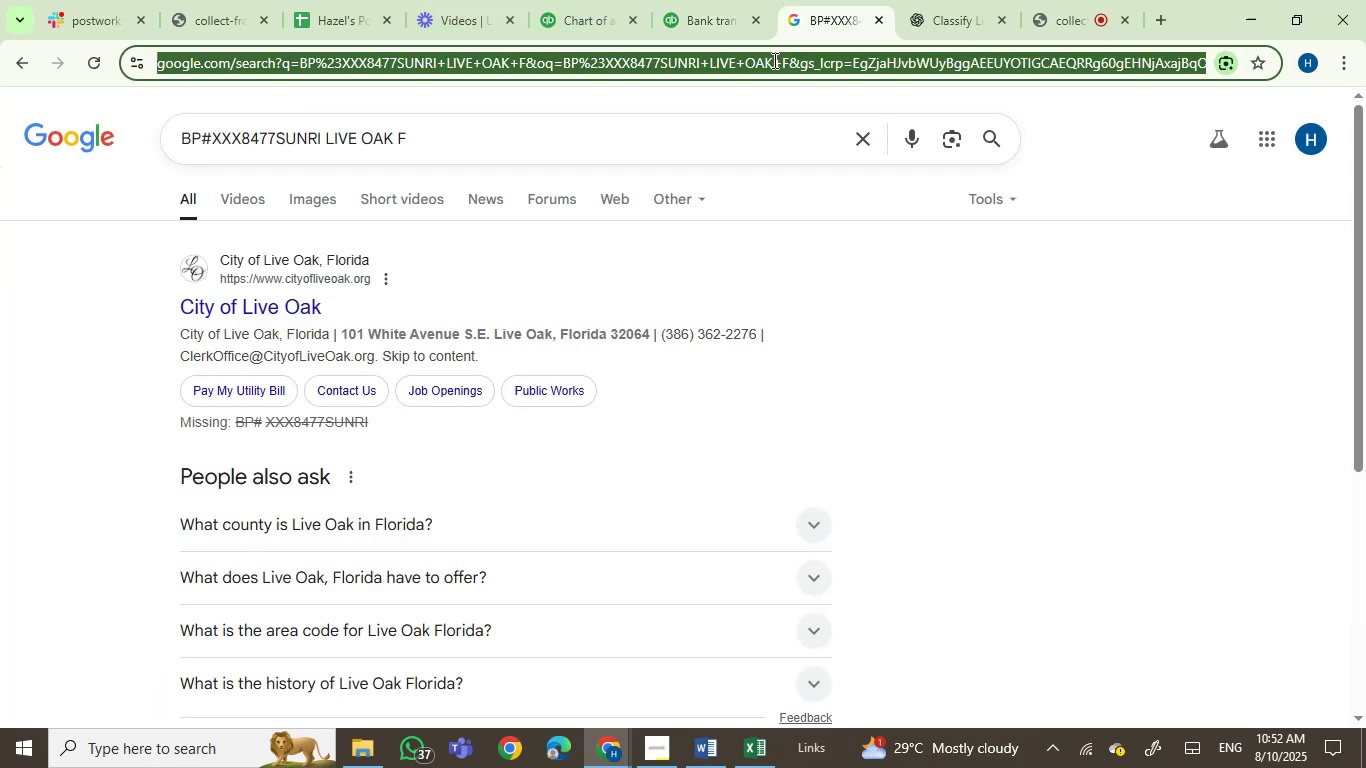 
left_click([773, 60])
 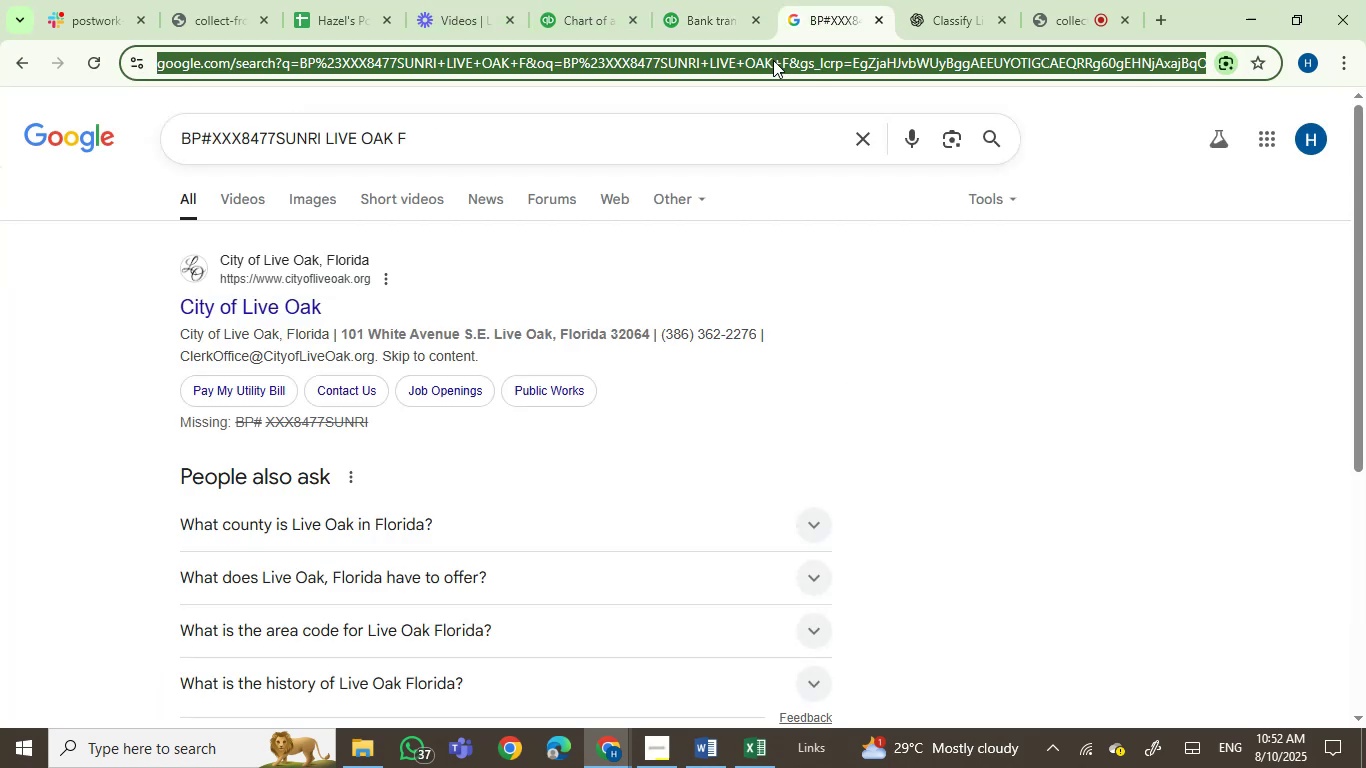 
key(Control+V)
 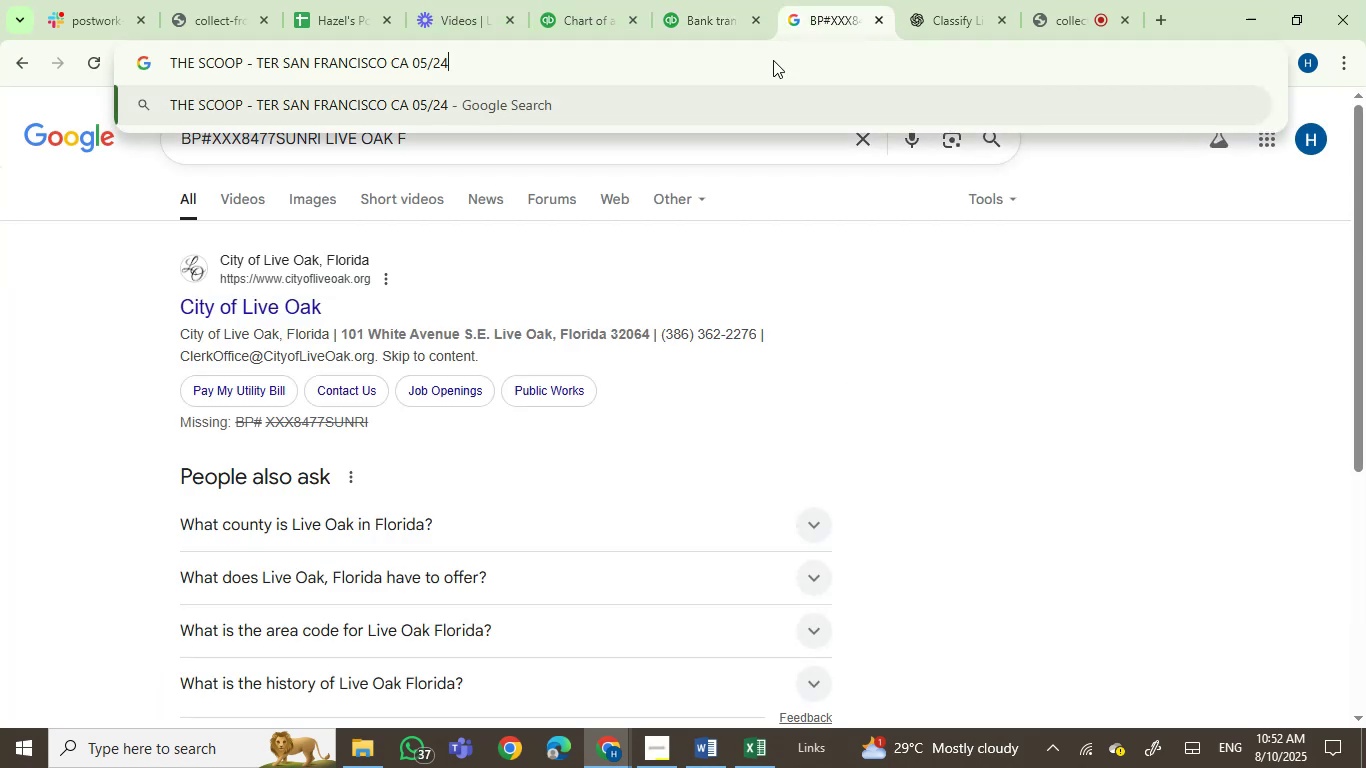 
key(Enter)
 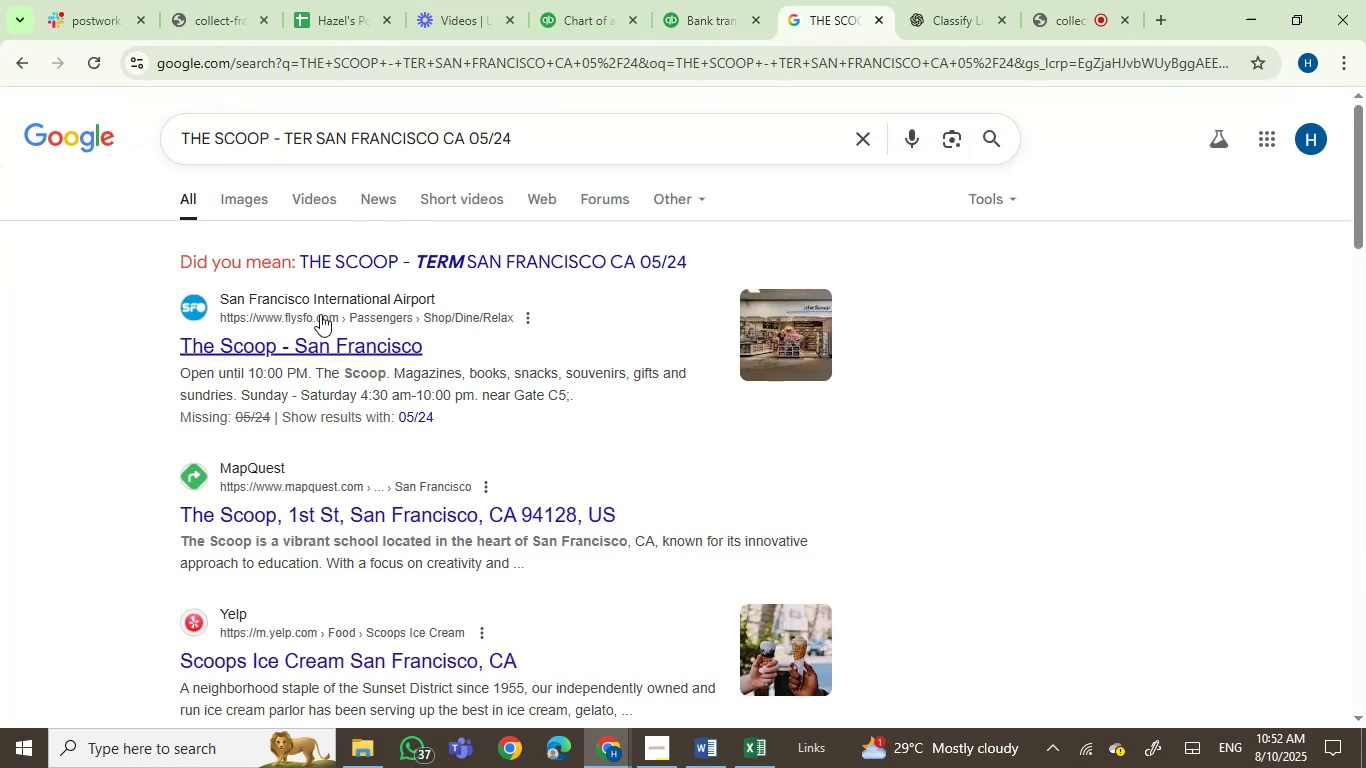 
wait(9.0)
 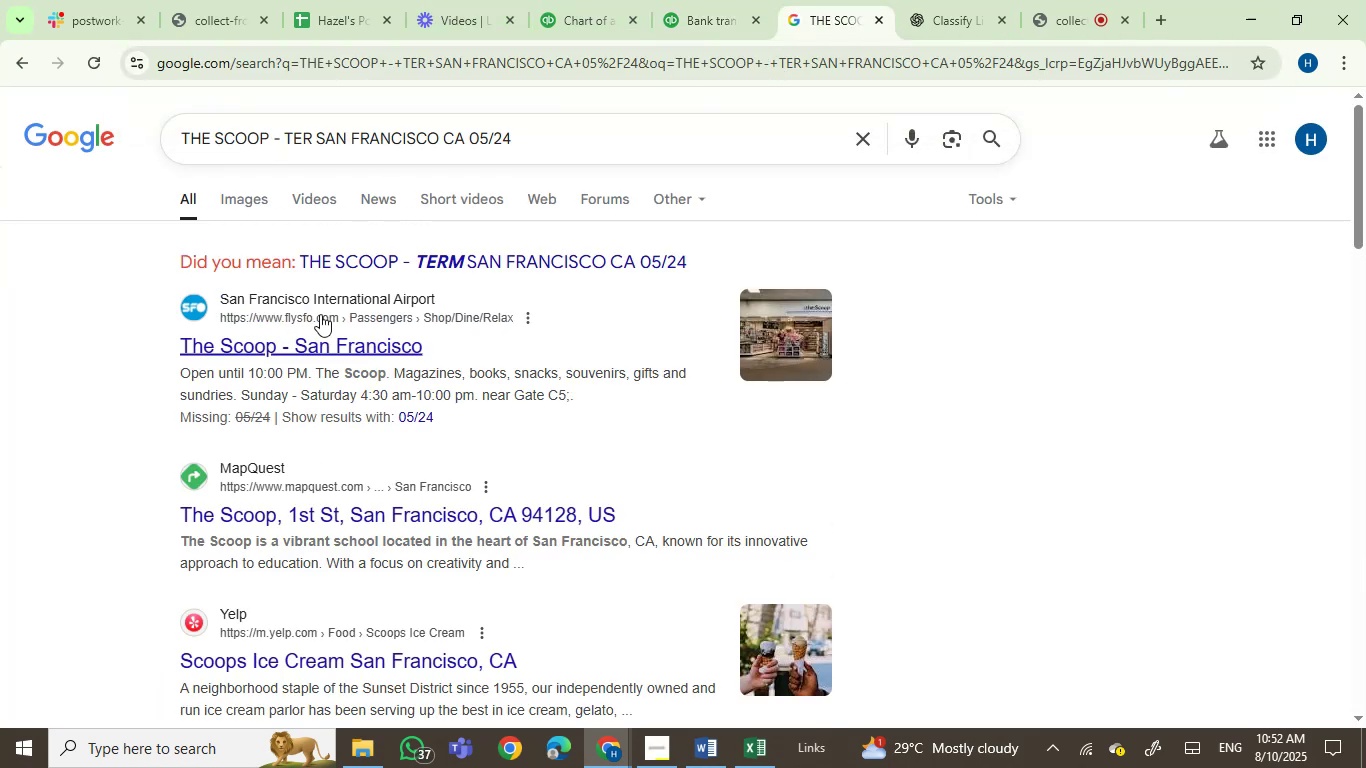 
left_click([720, 18])
 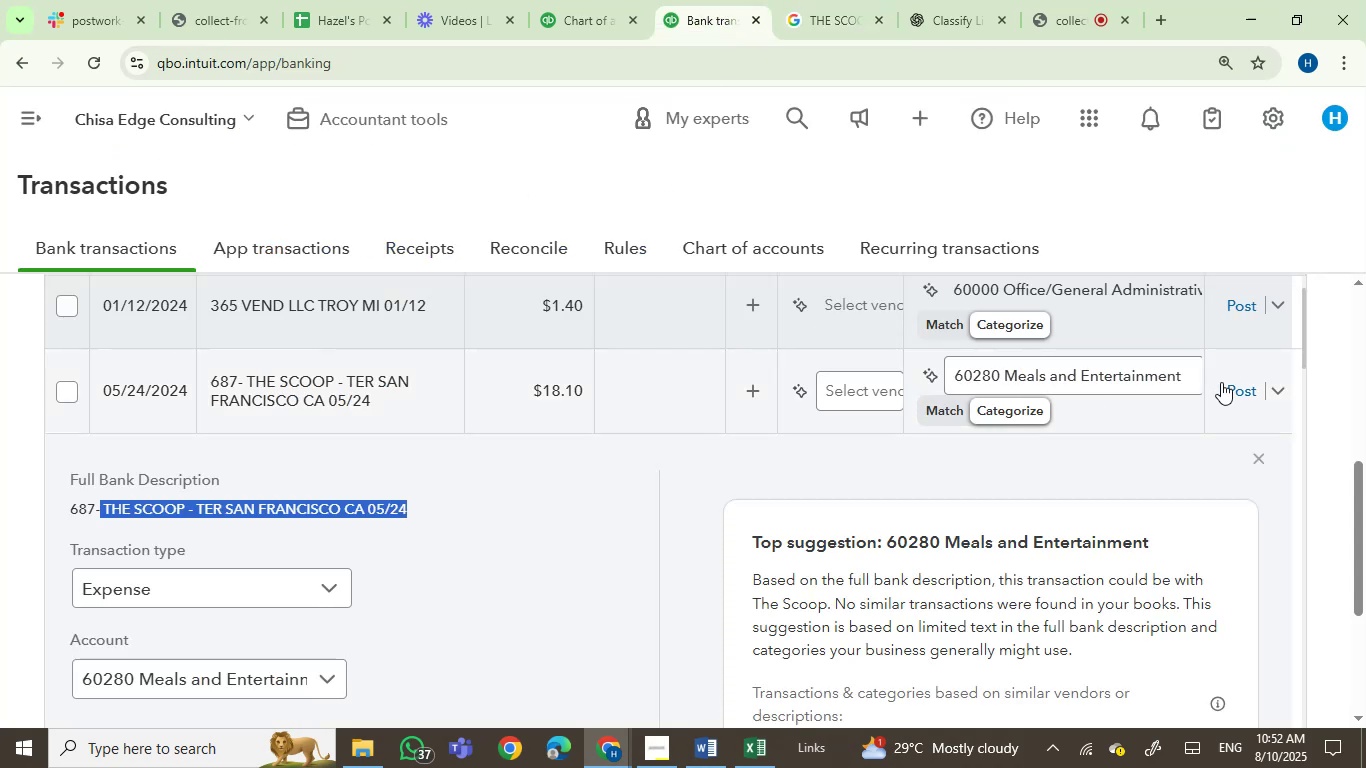 
left_click([1239, 388])
 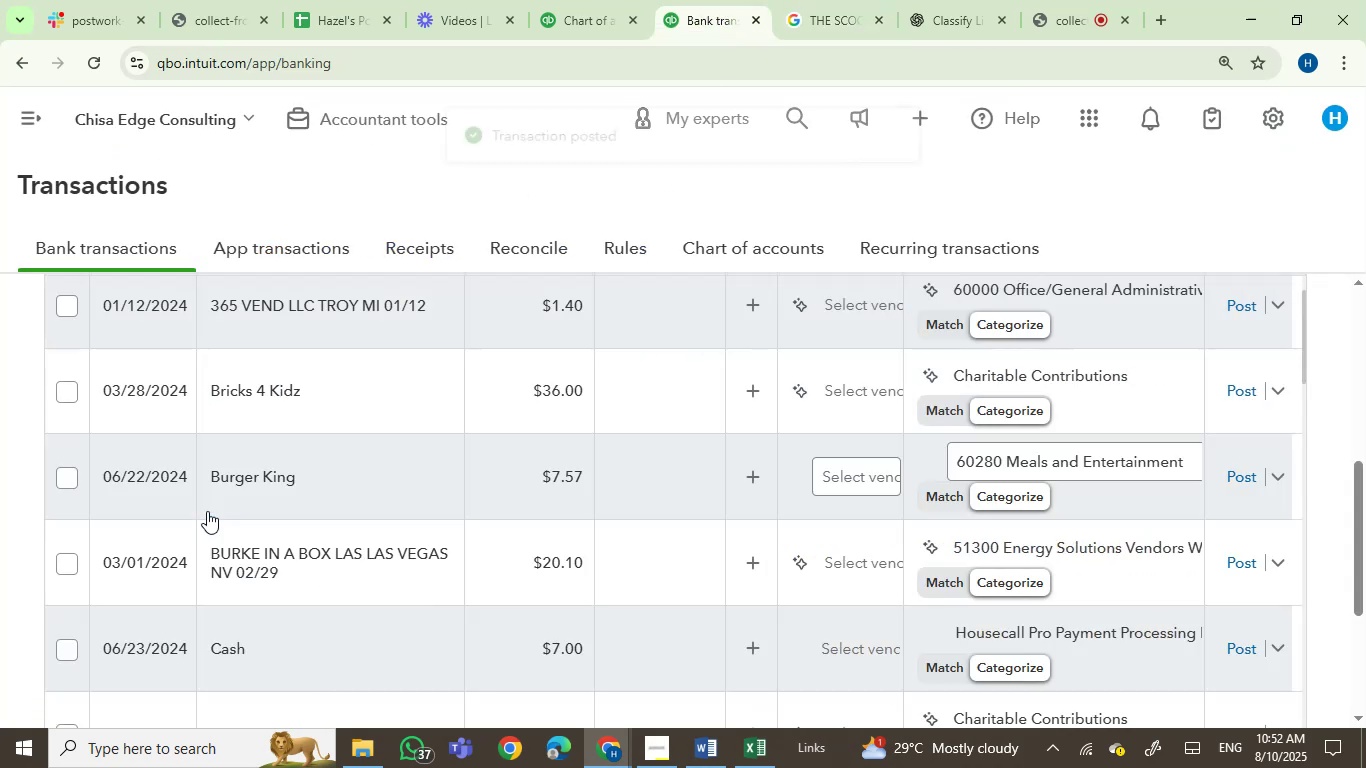 
left_click([278, 402])
 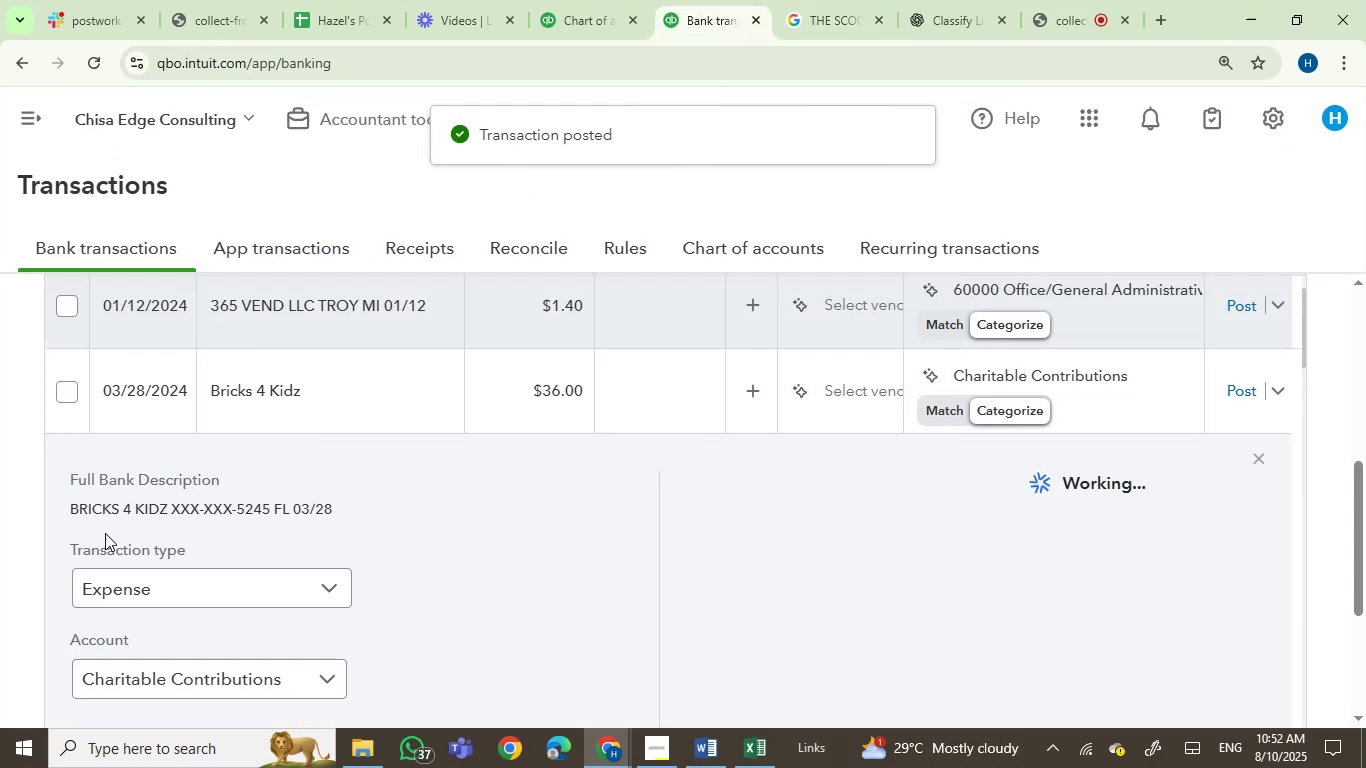 
left_click([98, 505])
 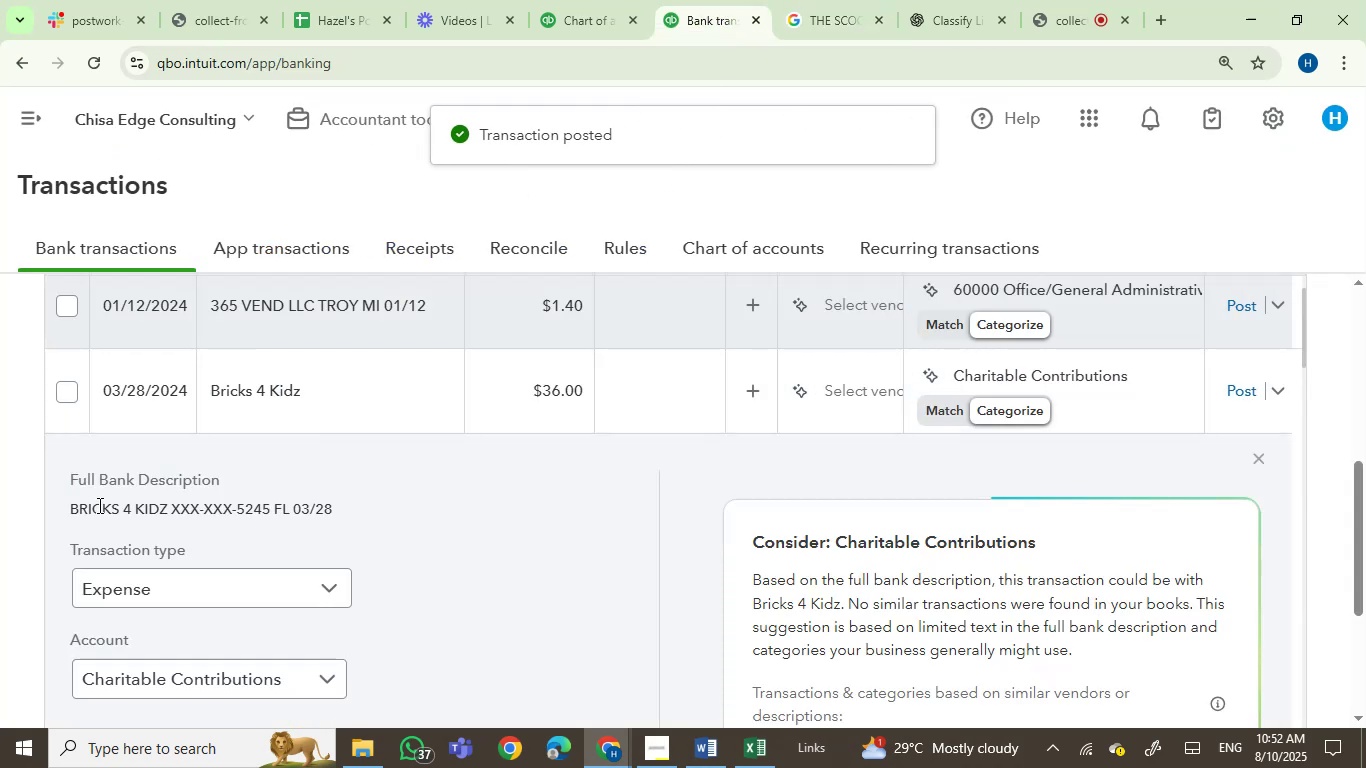 
left_click_drag(start_coordinate=[98, 505], to_coordinate=[168, 519])
 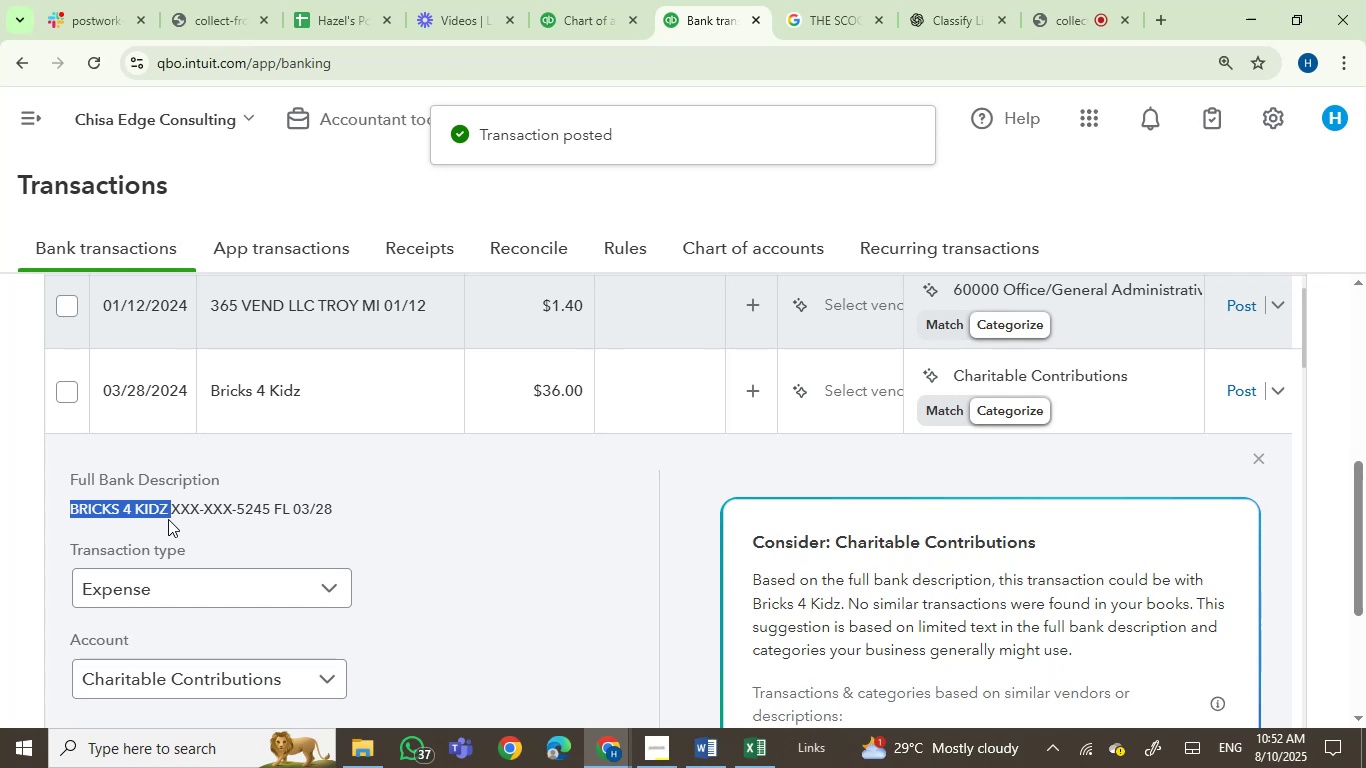 
key(Control+C)
 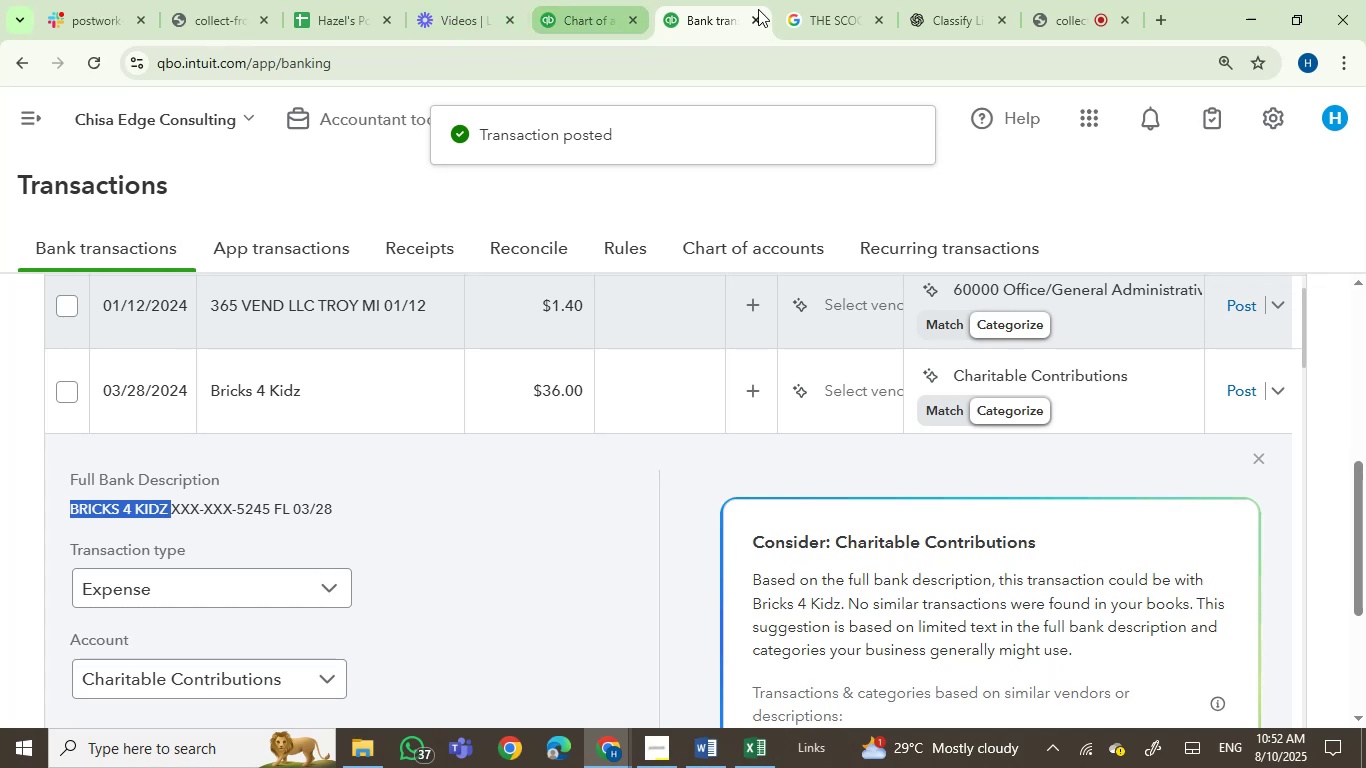 
left_click([785, 4])
 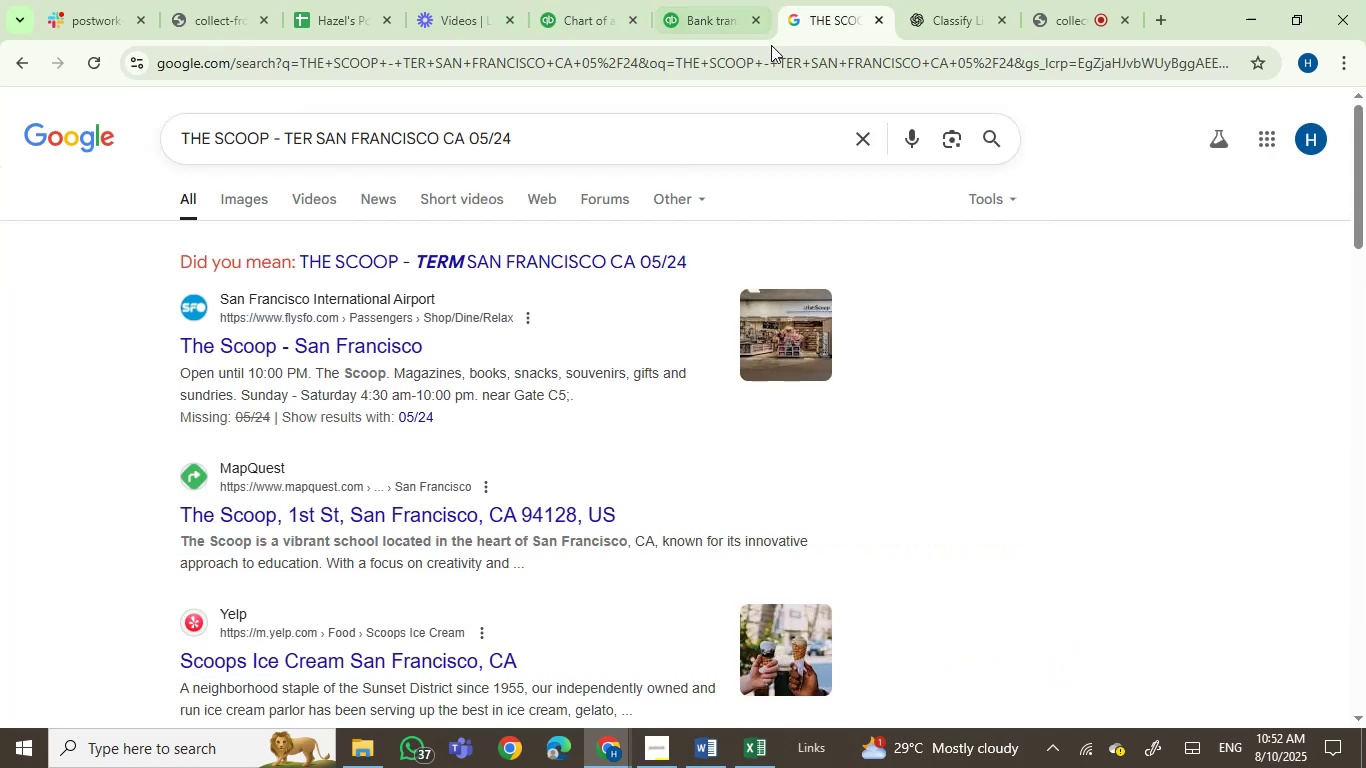 
key(Control+ControlLeft)
 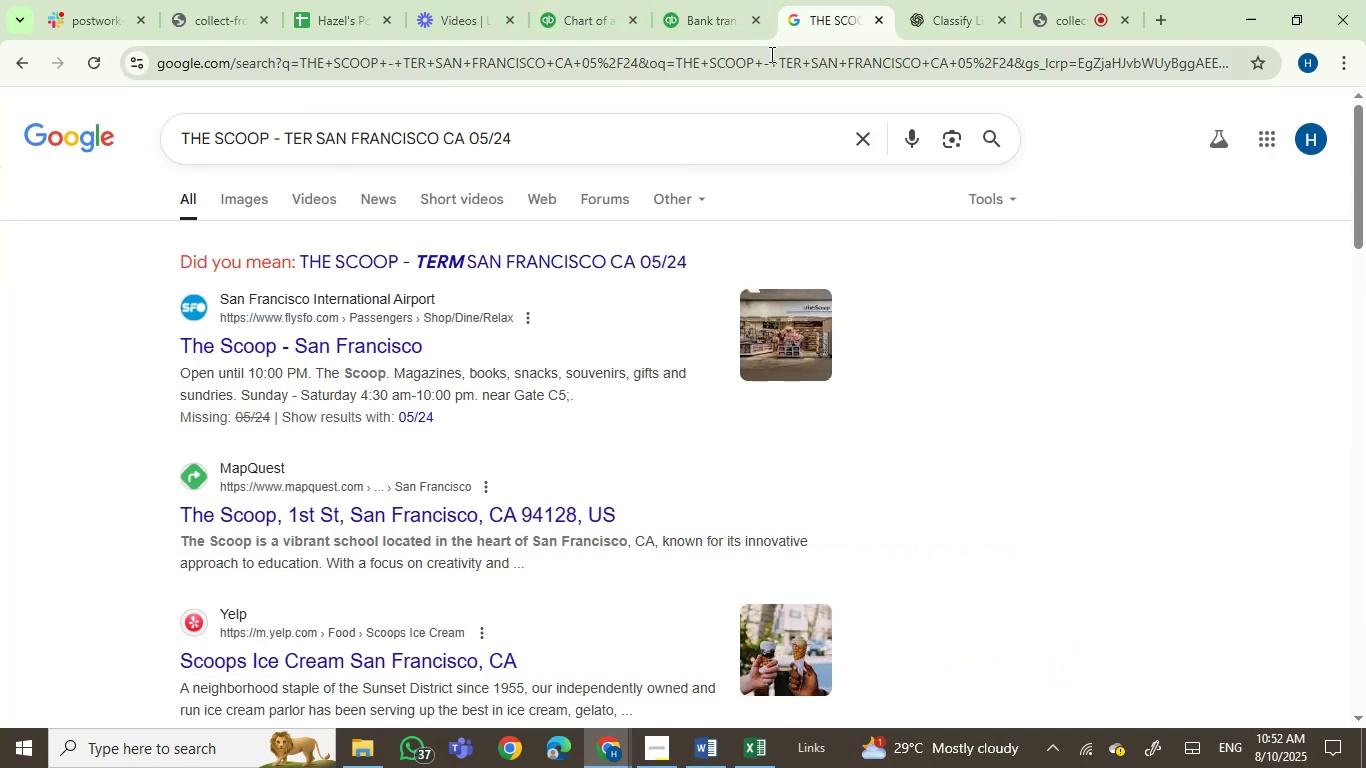 
double_click([770, 54])
 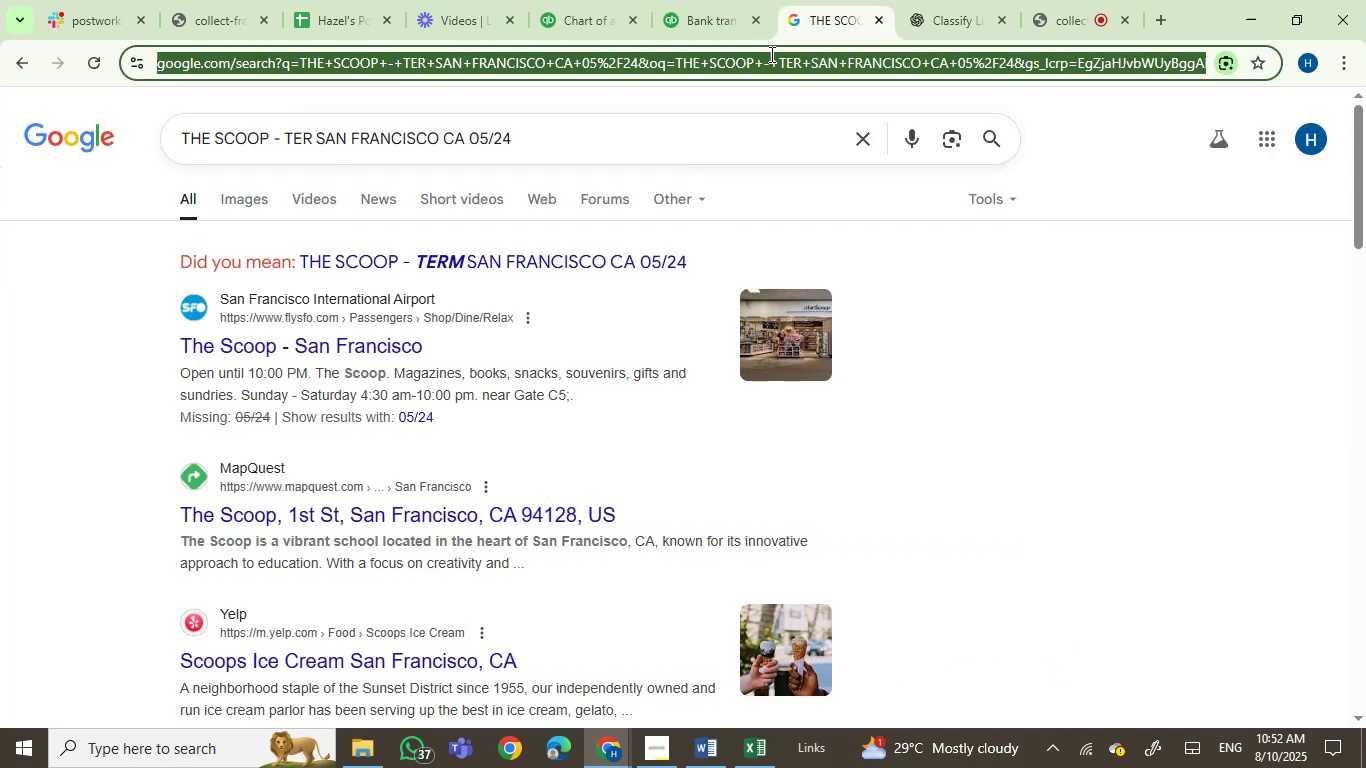 
key(Control+V)
 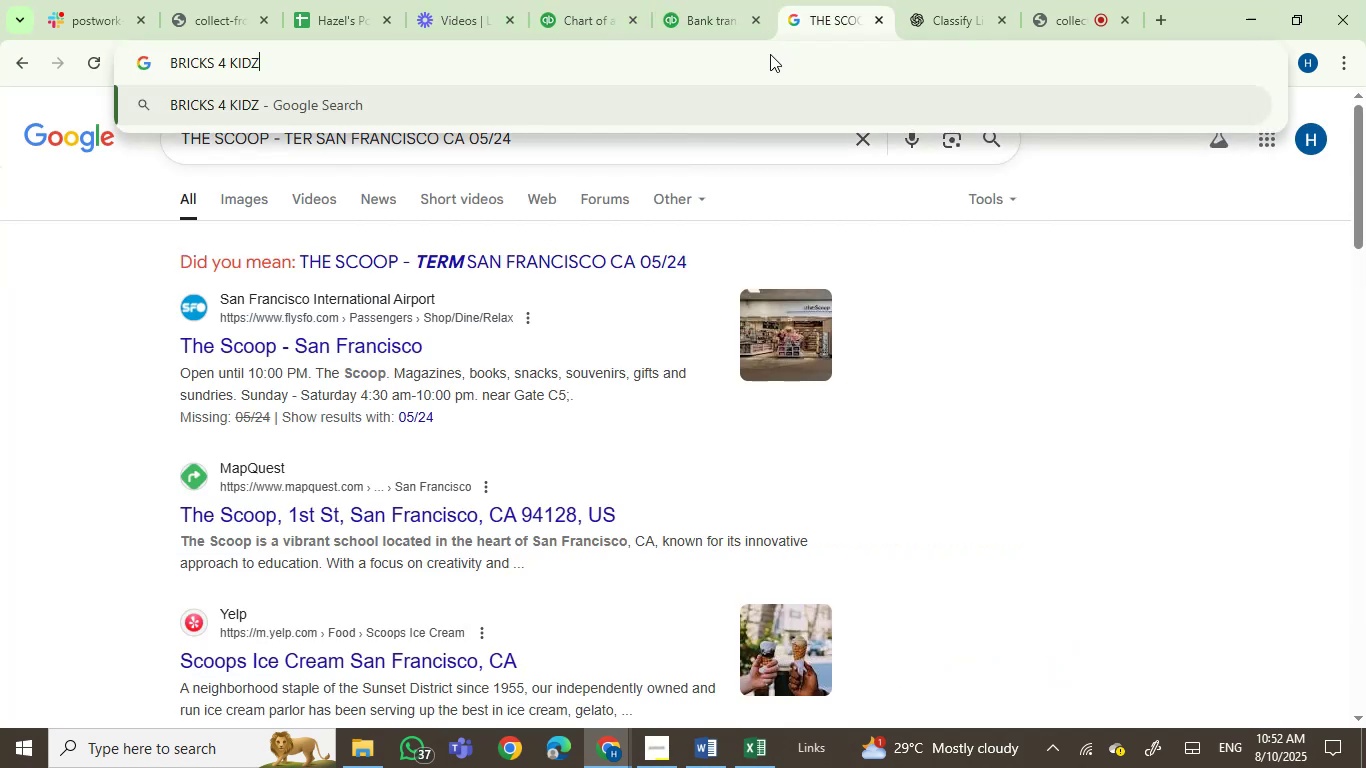 
key(Enter)
 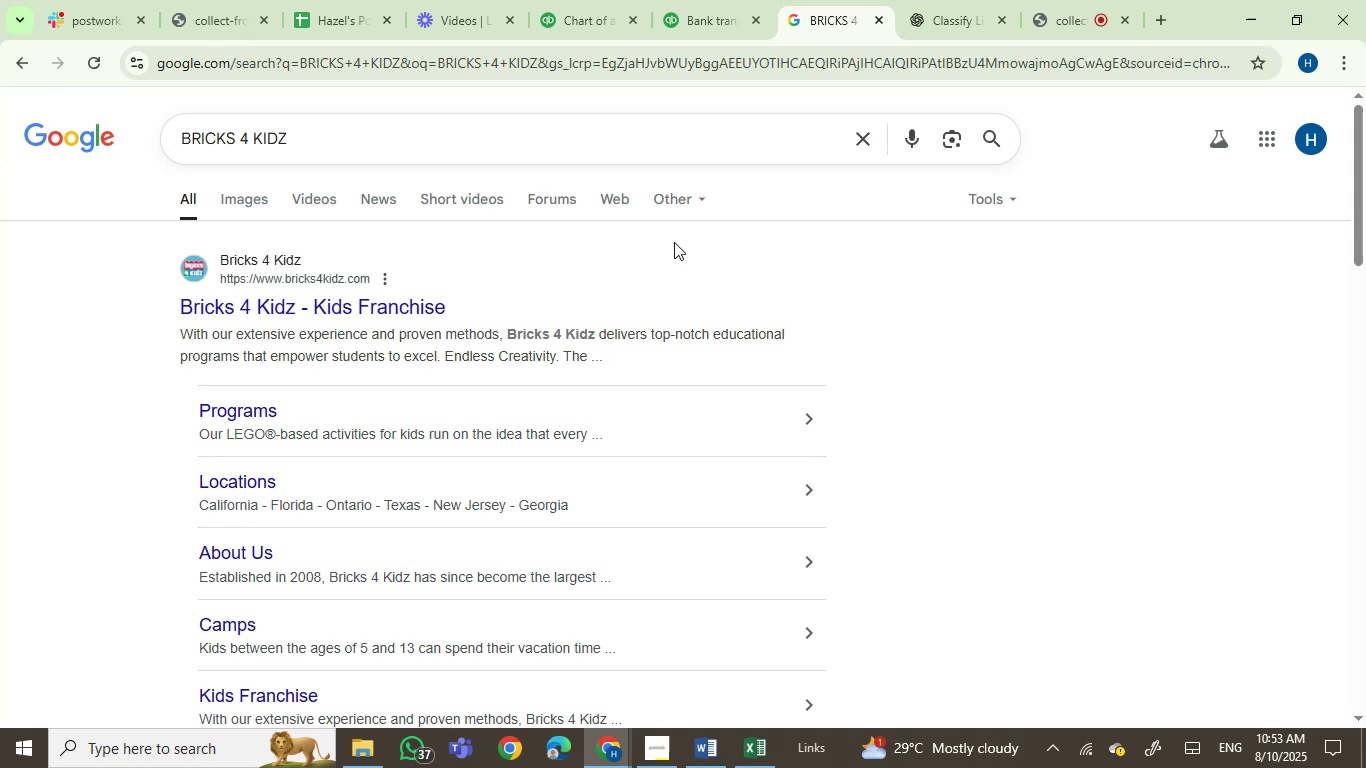 
wait(14.82)
 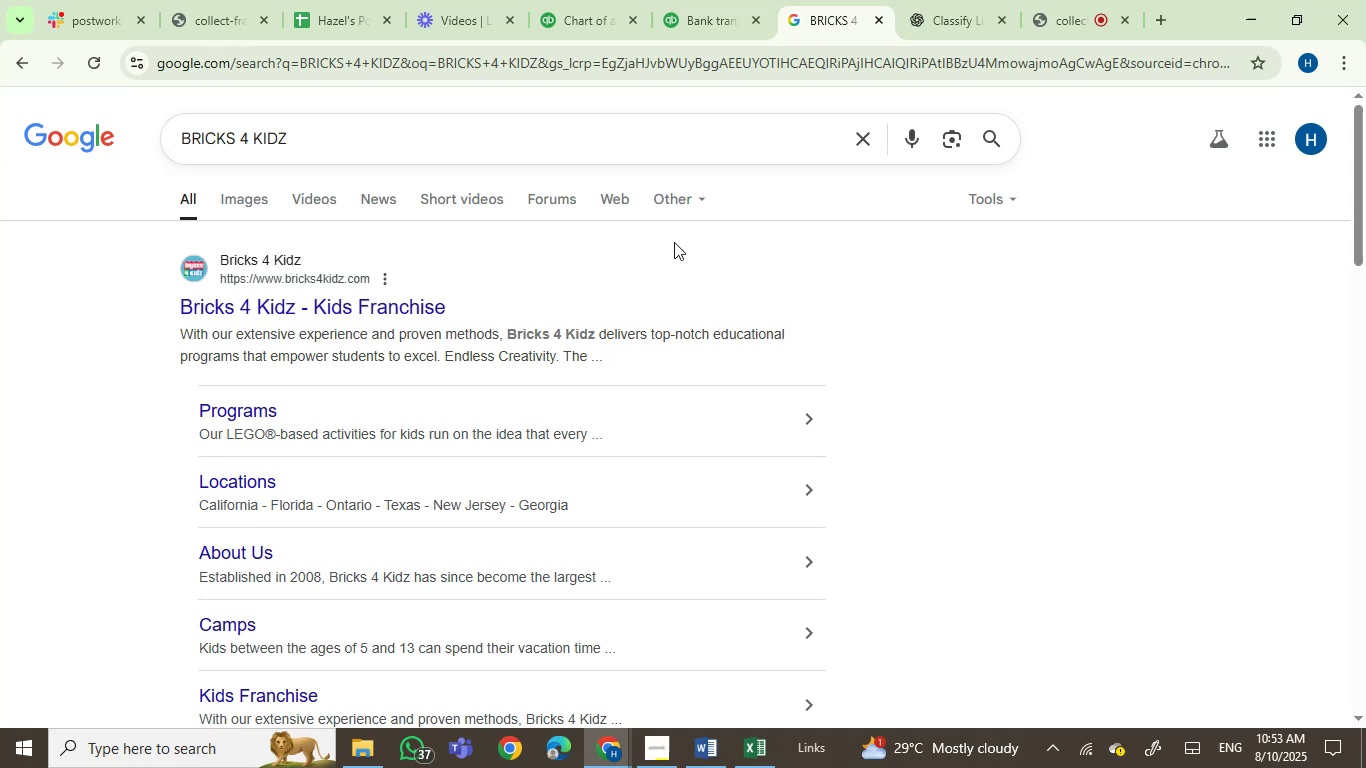 
left_click([671, 0])
 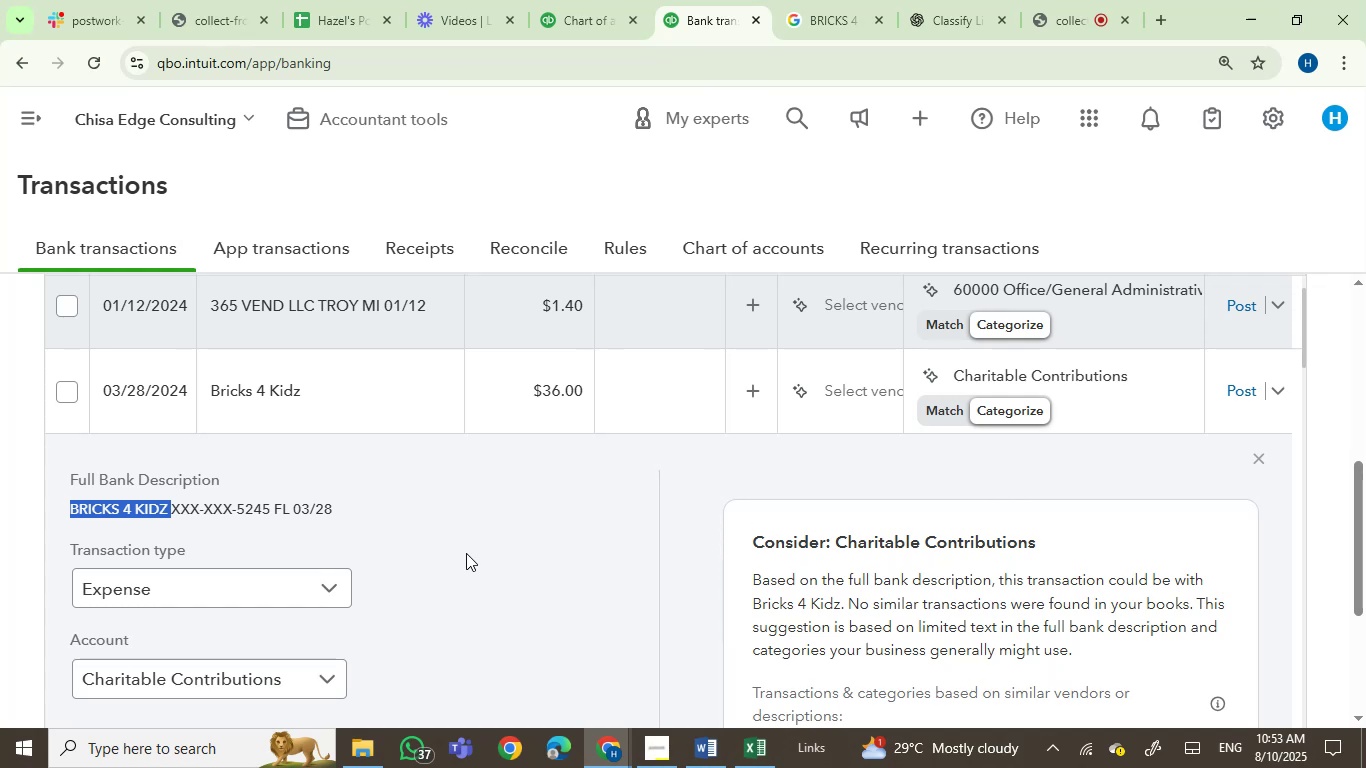 
scroll: coordinate [466, 553], scroll_direction: down, amount: 1.0
 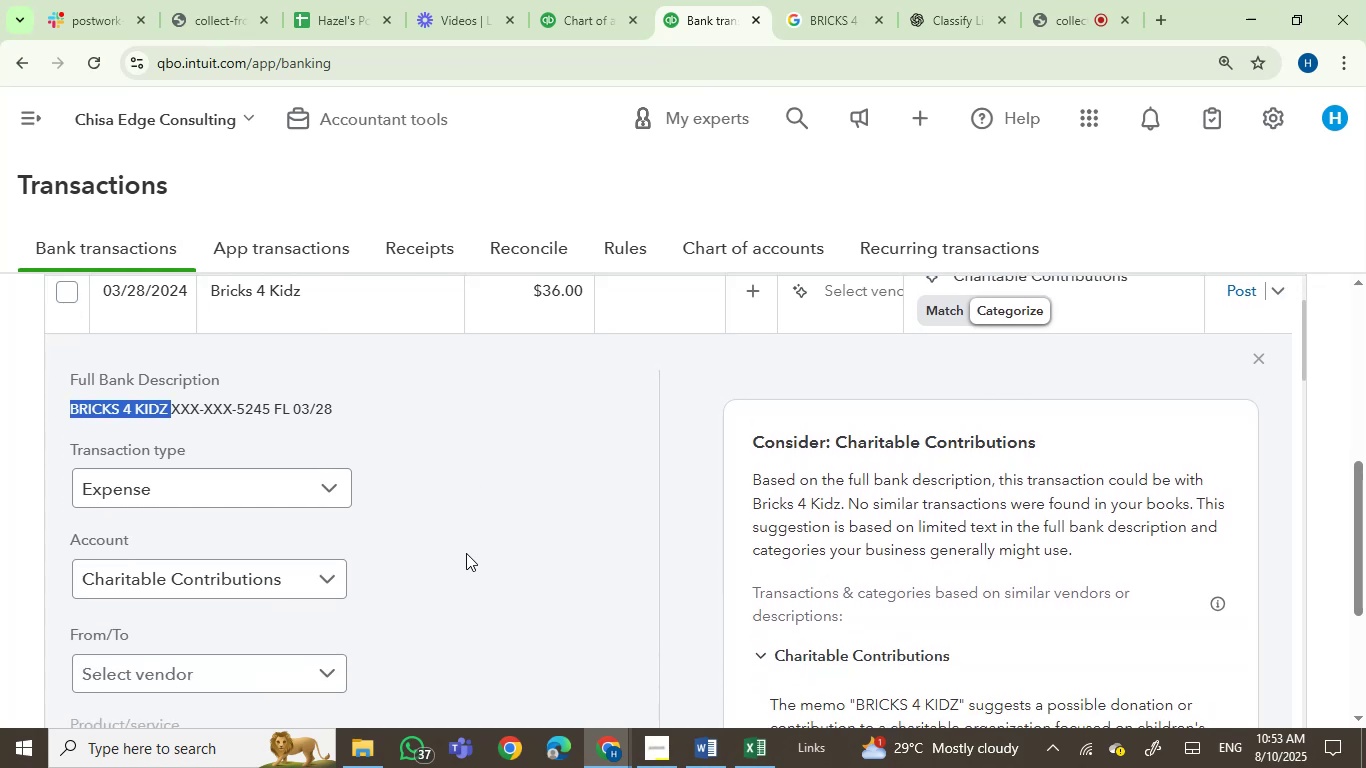 
scroll: coordinate [466, 553], scroll_direction: up, amount: 1.0
 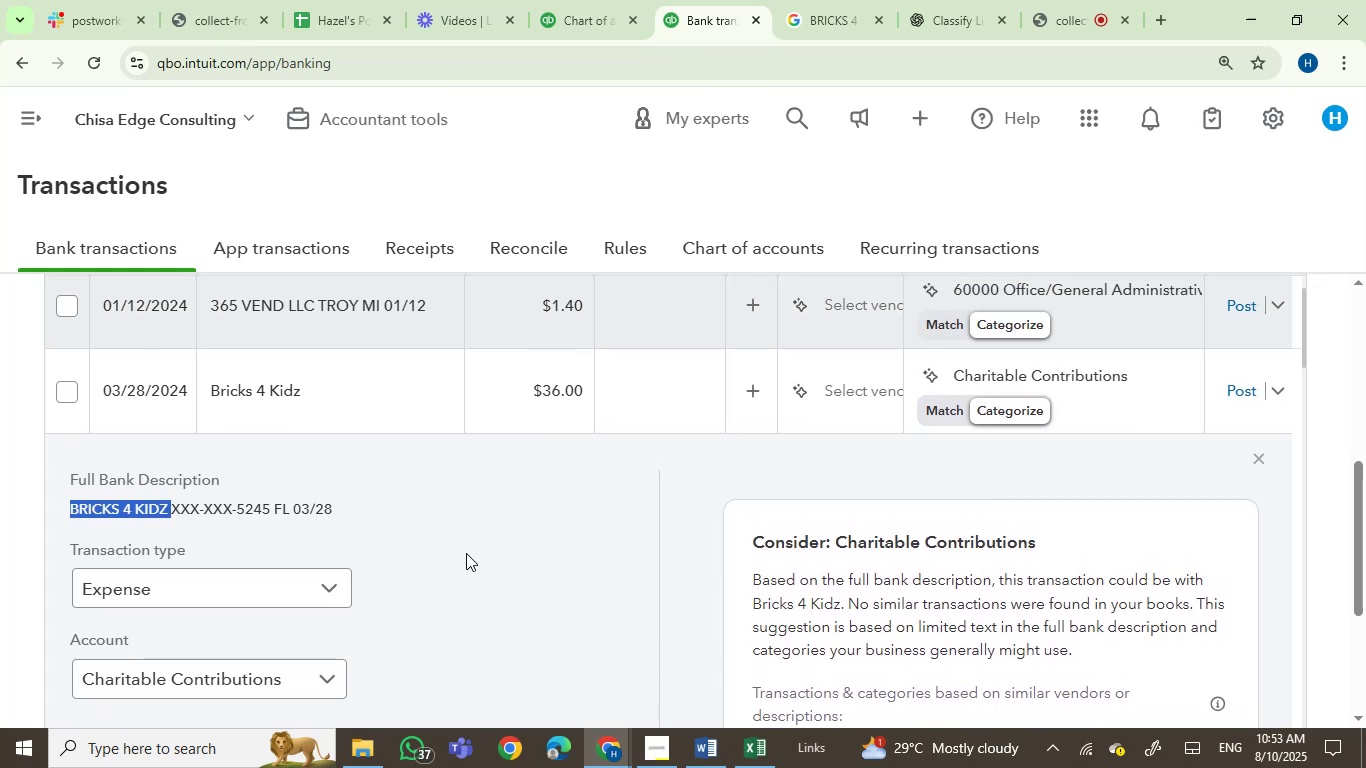 
scroll: coordinate [466, 553], scroll_direction: down, amount: 1.0
 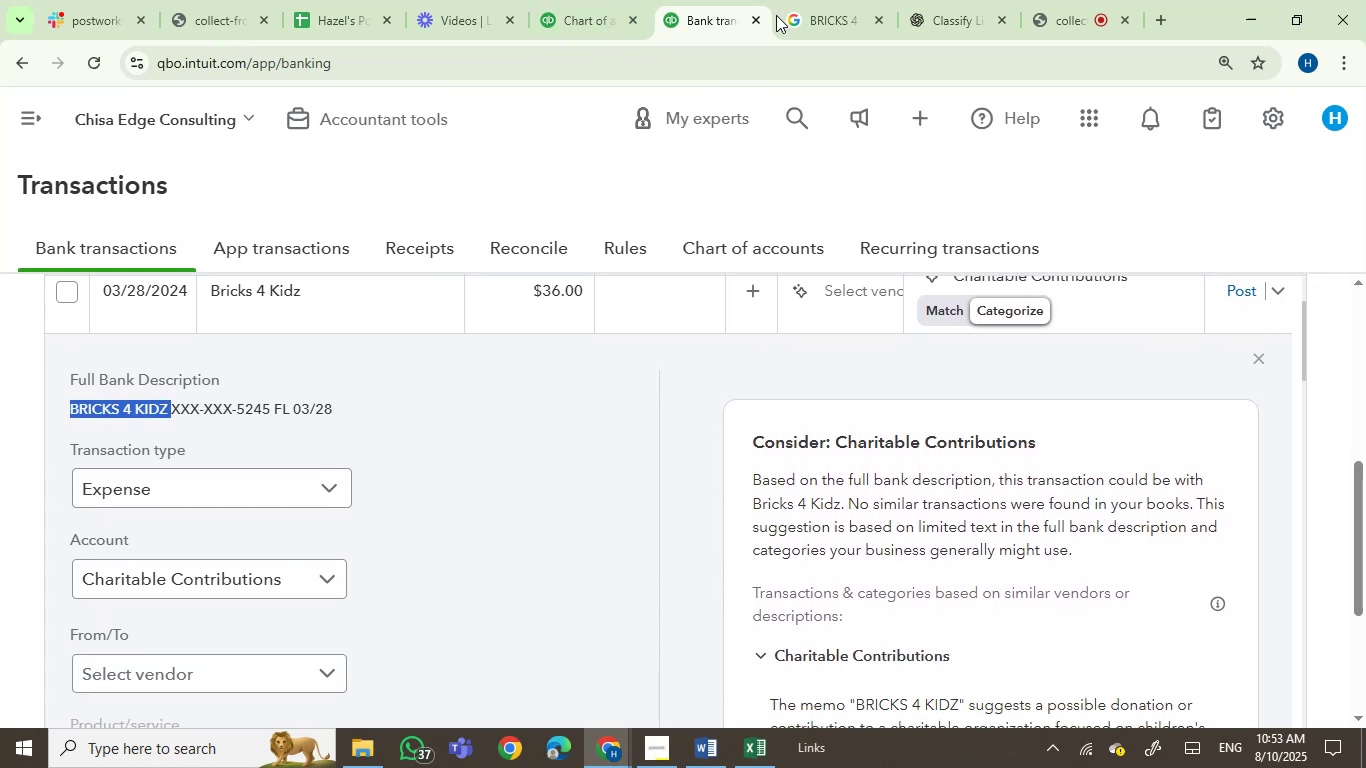 
left_click([785, 15])
 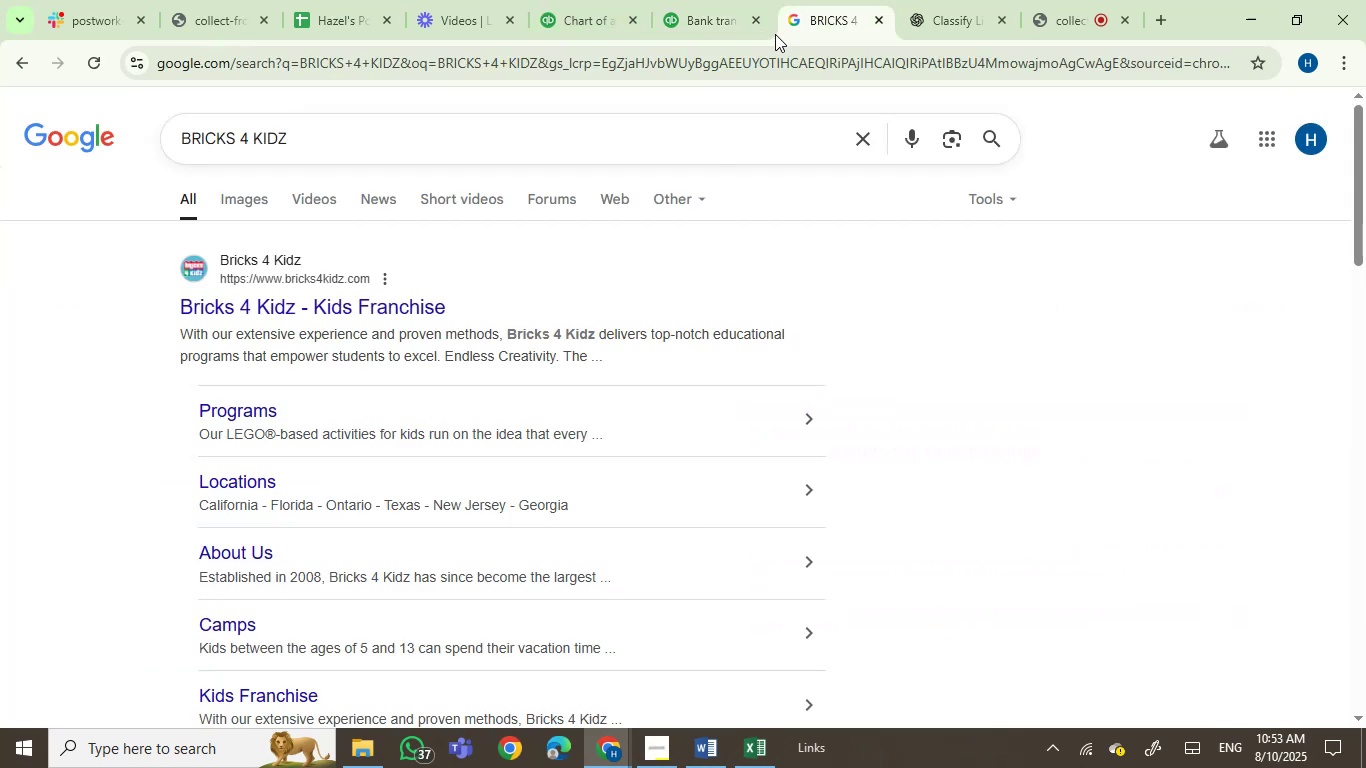 
left_click([707, 23])
 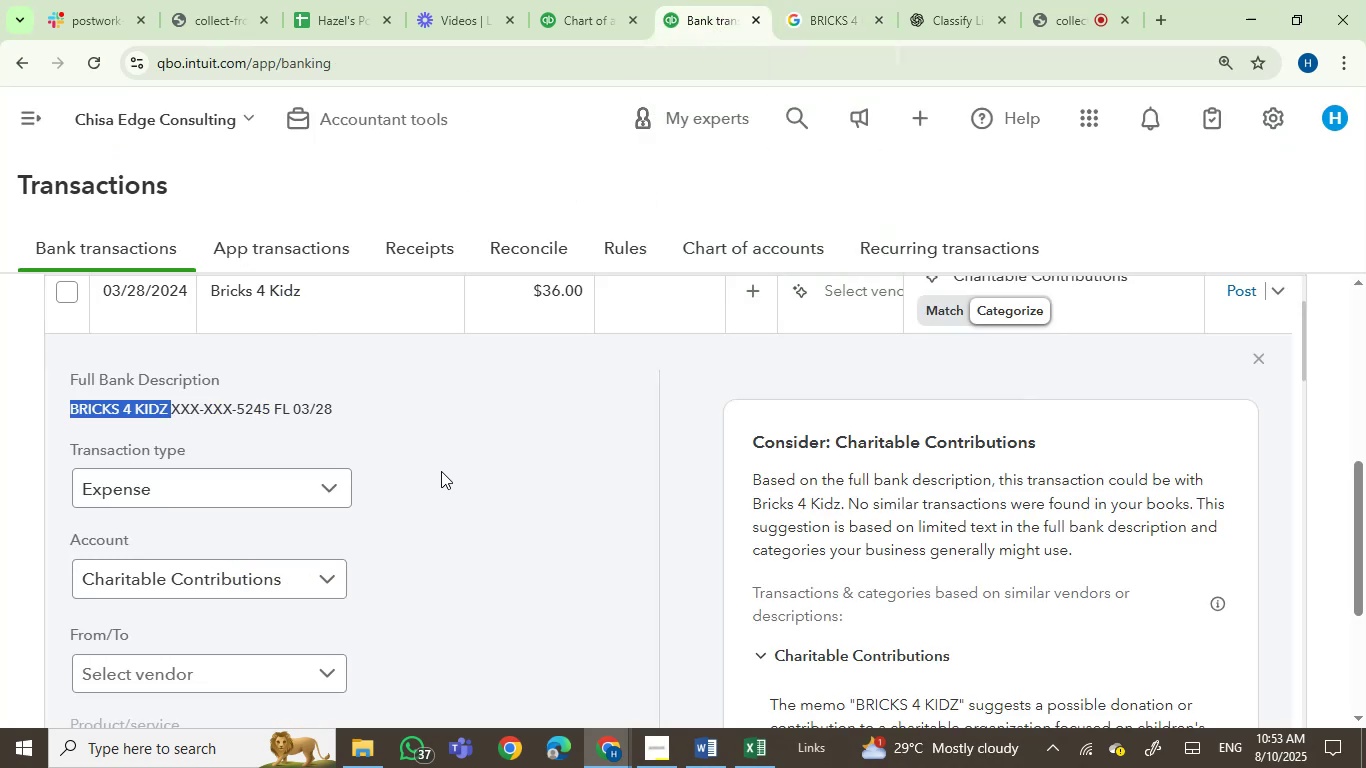 
scroll: coordinate [441, 471], scroll_direction: up, amount: 1.0
 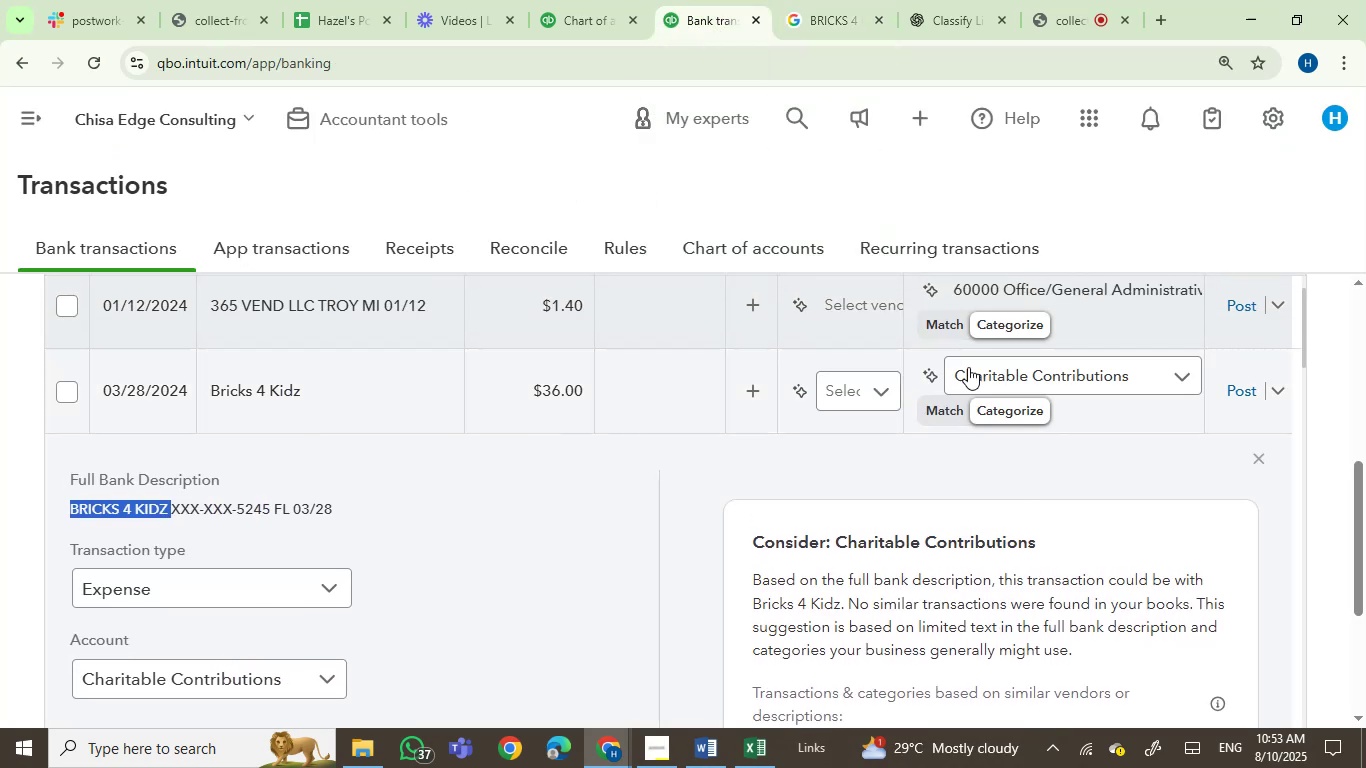 
left_click([989, 370])
 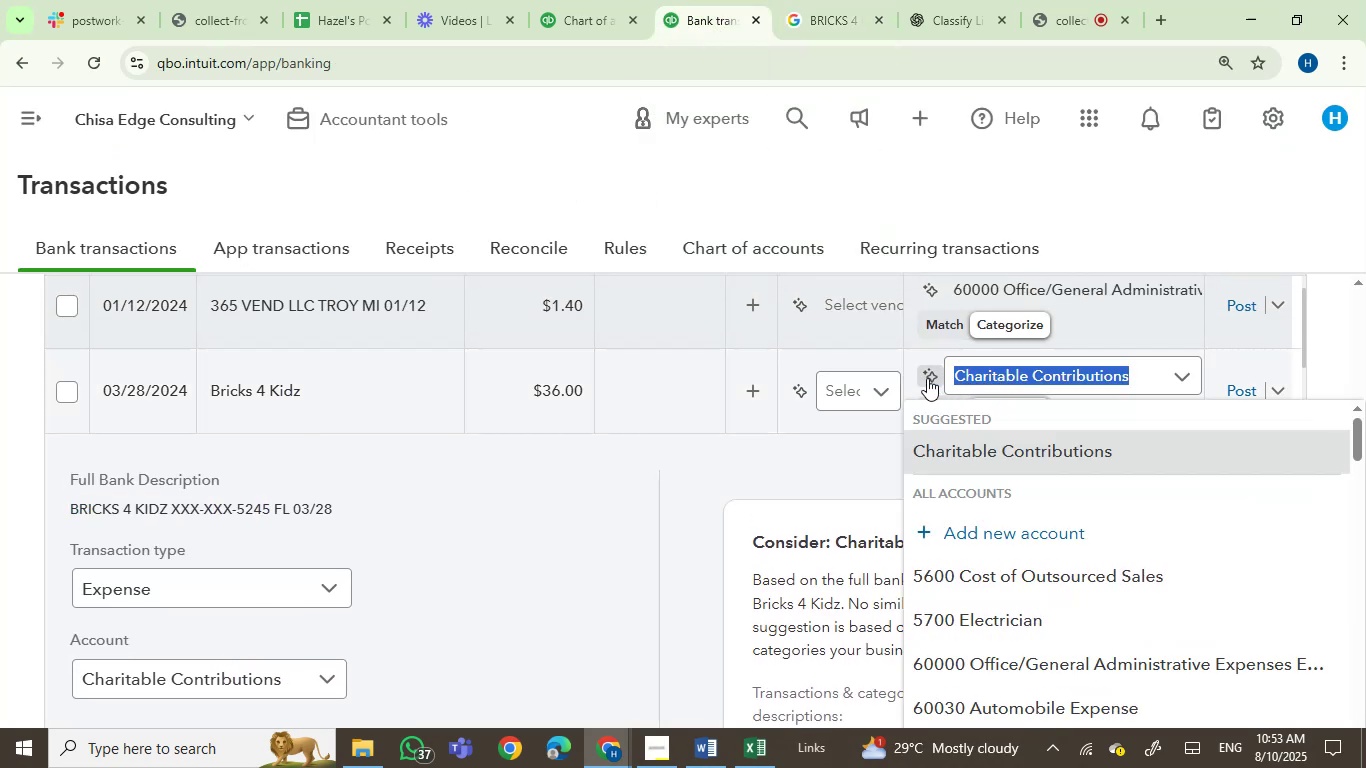 
wait(7.02)
 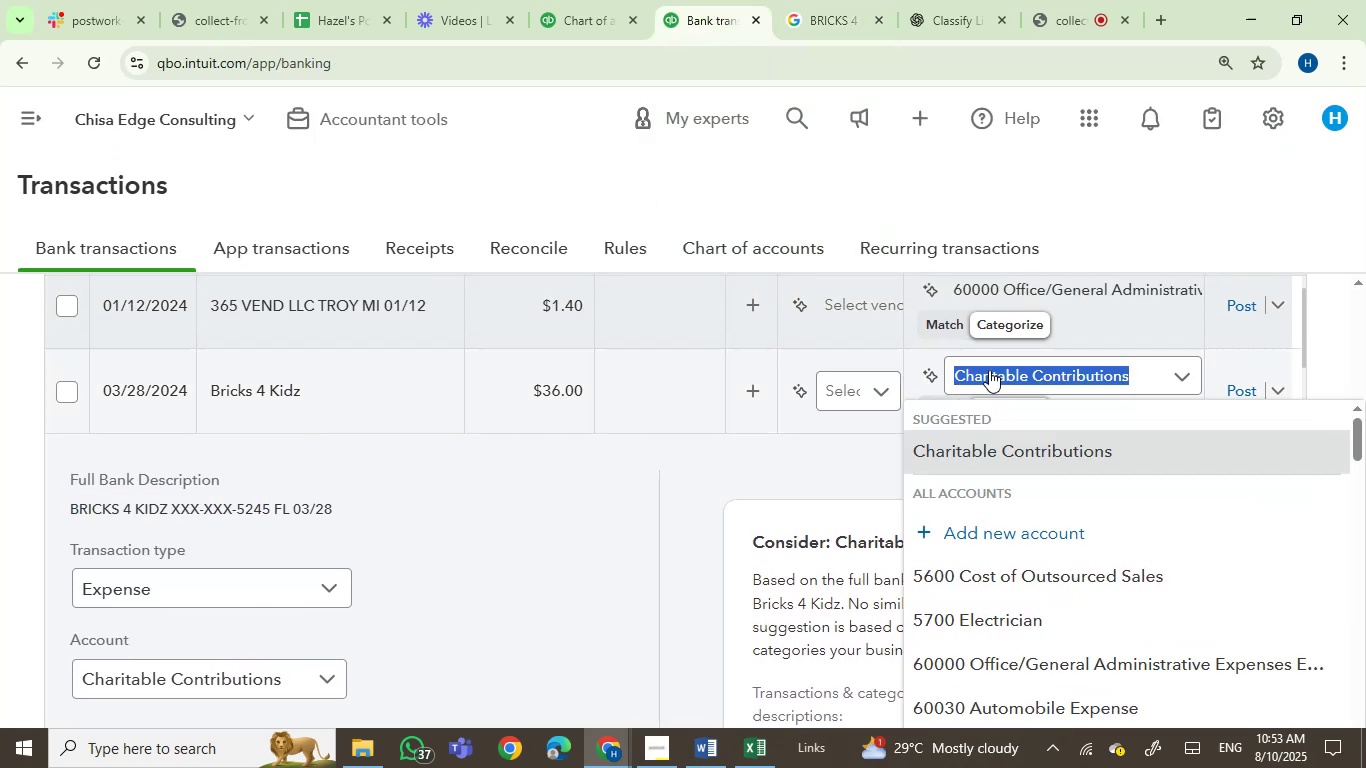 
scroll: coordinate [1165, 639], scroll_direction: down, amount: 10.0
 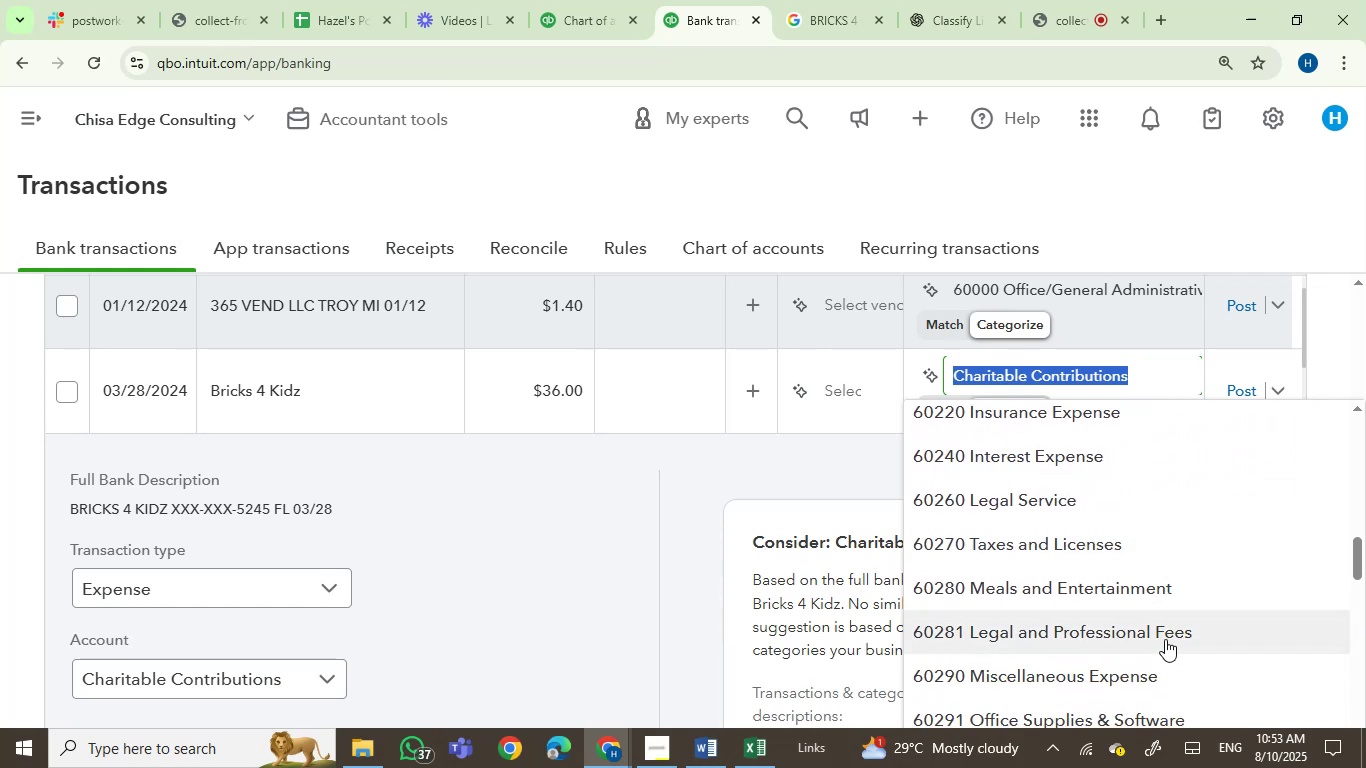 
scroll: coordinate [1165, 639], scroll_direction: down, amount: 4.0
 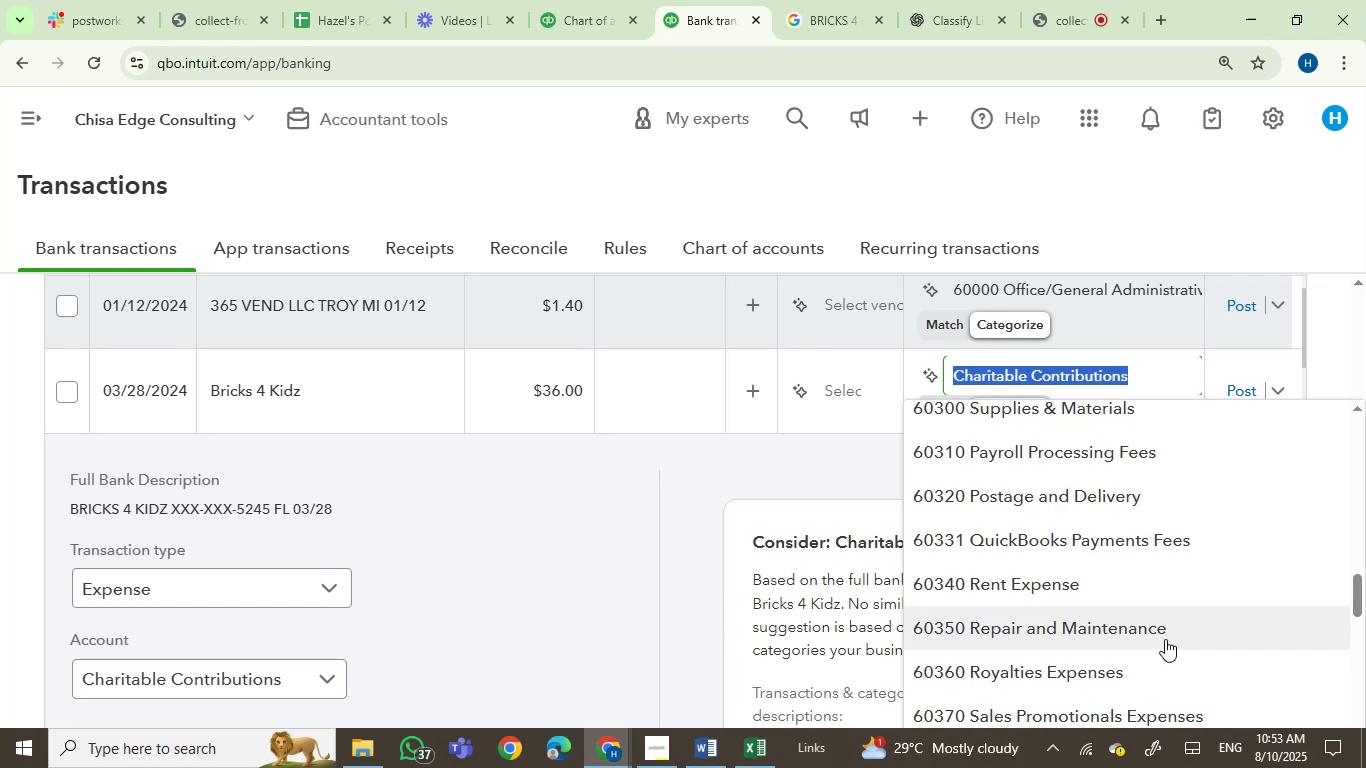 
wait(7.49)
 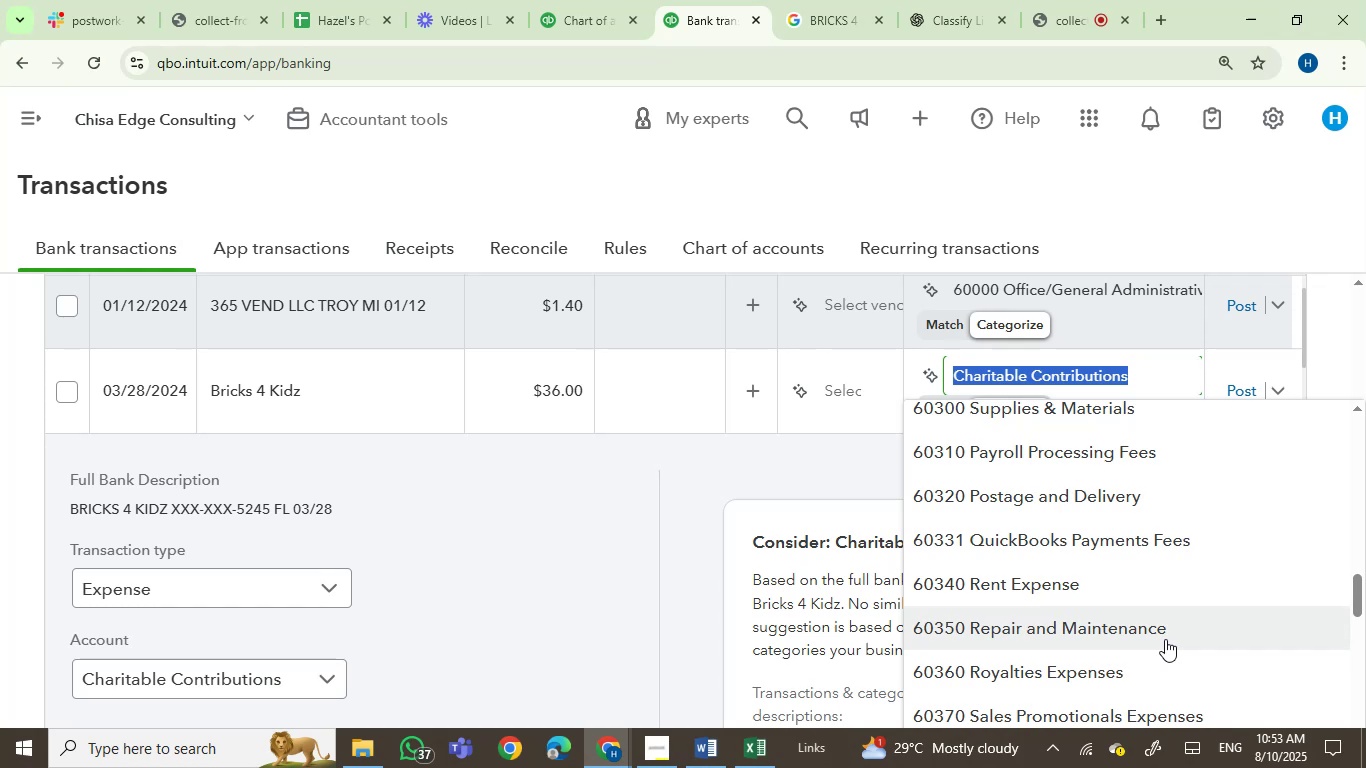 
scroll: coordinate [1165, 639], scroll_direction: down, amount: 3.0
 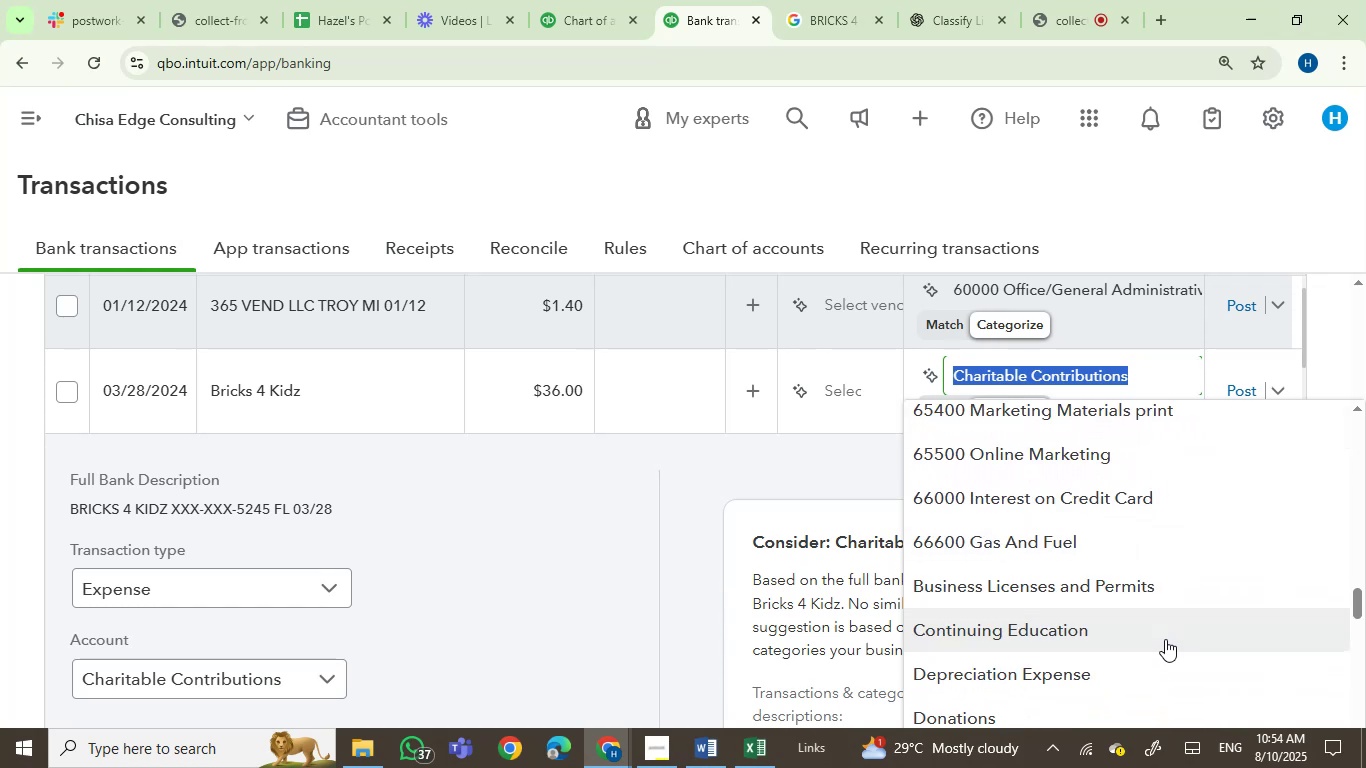 
scroll: coordinate [1165, 639], scroll_direction: up, amount: 1.0
 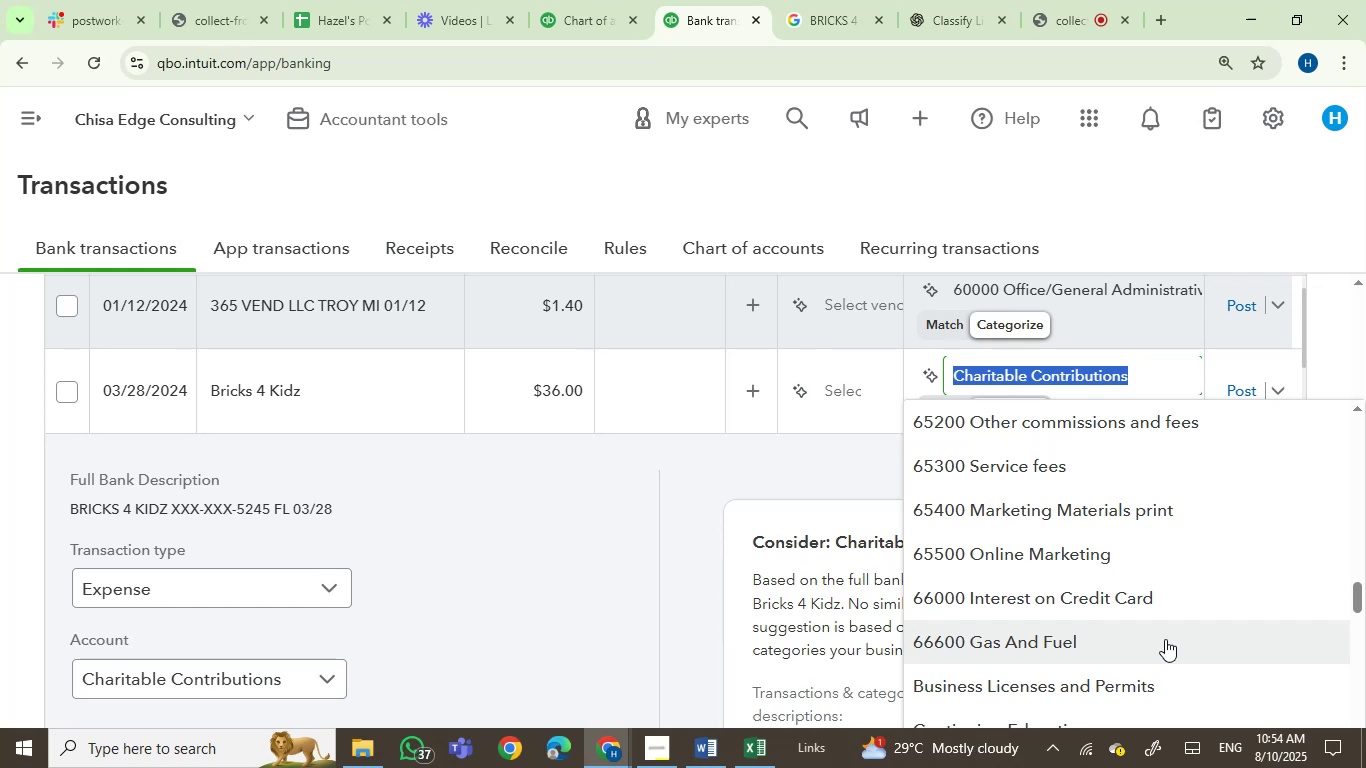 
scroll: coordinate [1165, 639], scroll_direction: down, amount: 6.0
 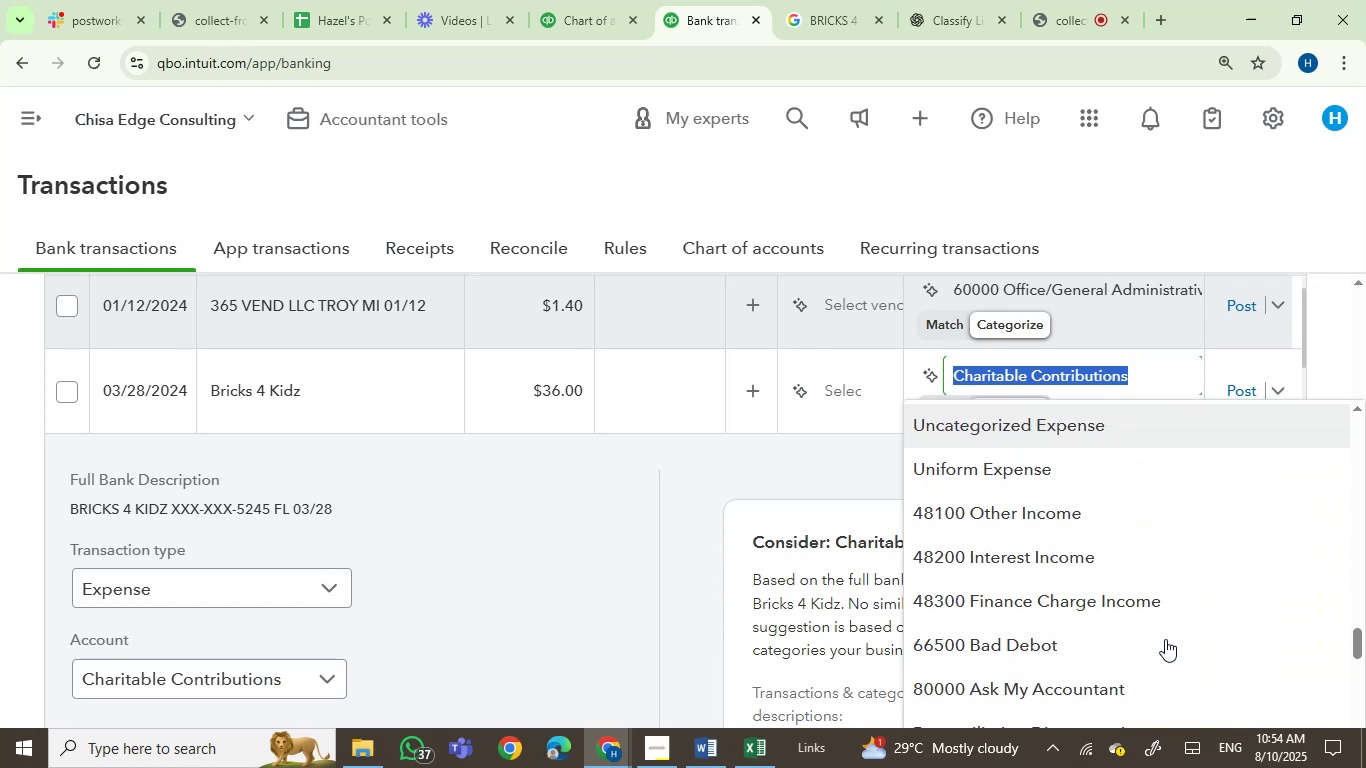 
scroll: coordinate [1165, 639], scroll_direction: up, amount: 1.0
 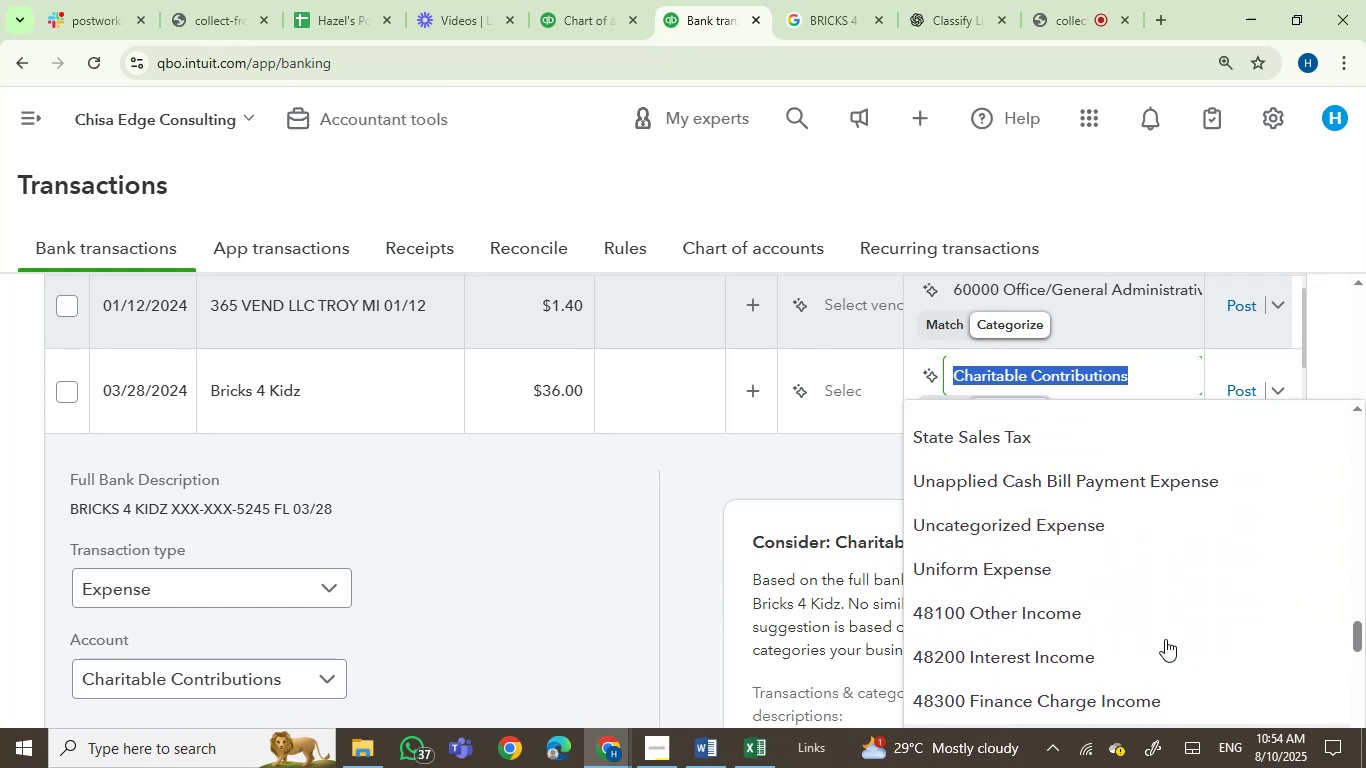 
scroll: coordinate [1180, 634], scroll_direction: down, amount: 5.0
 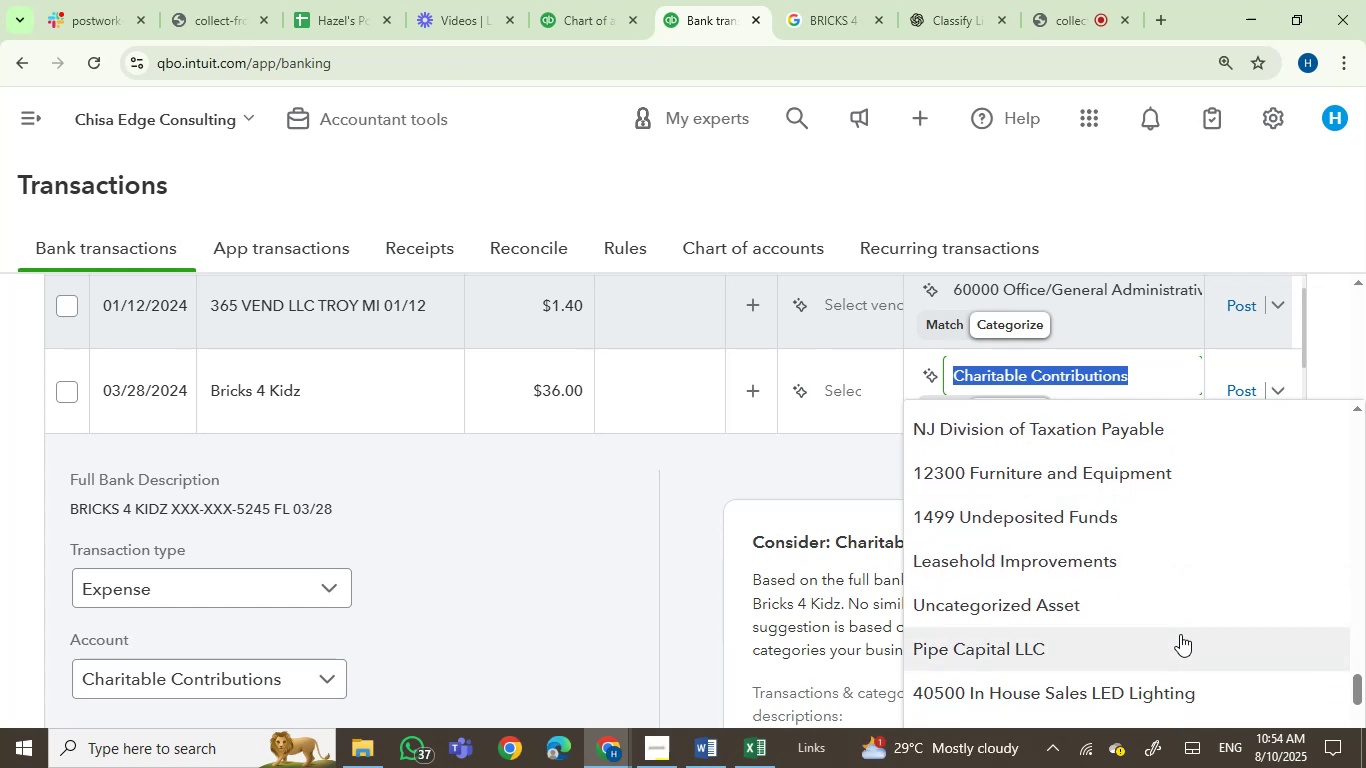 
scroll: coordinate [1187, 619], scroll_direction: down, amount: 5.0
 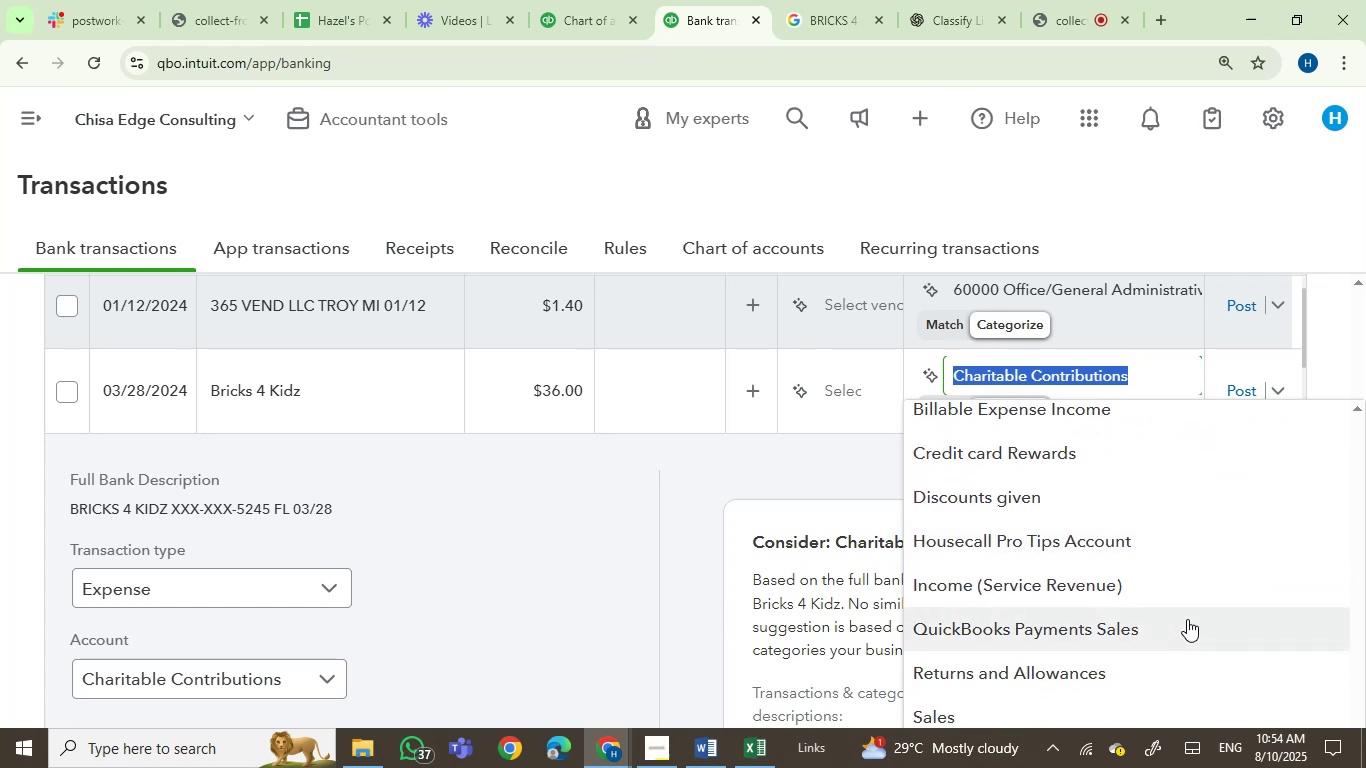 
scroll: coordinate [1187, 619], scroll_direction: down, amount: 2.0
 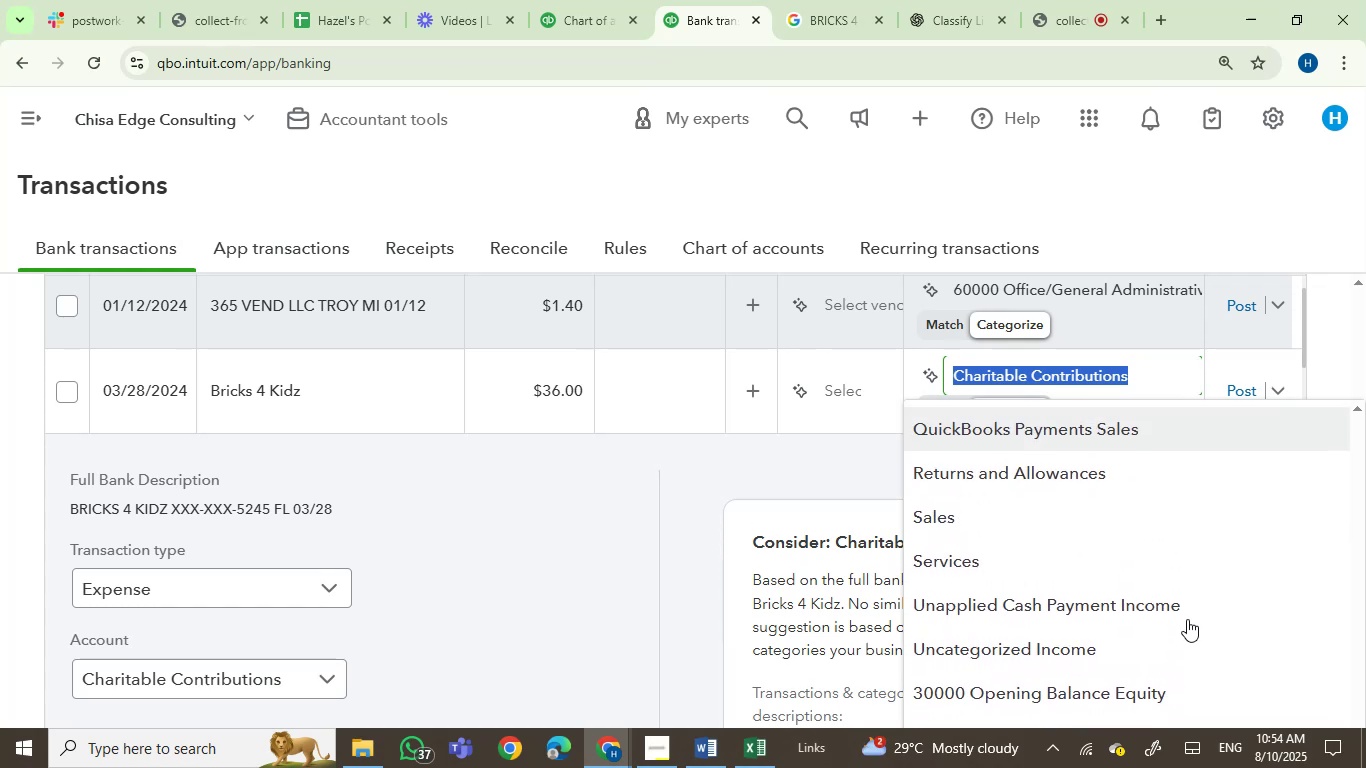 
scroll: coordinate [1187, 619], scroll_direction: up, amount: 1.0
 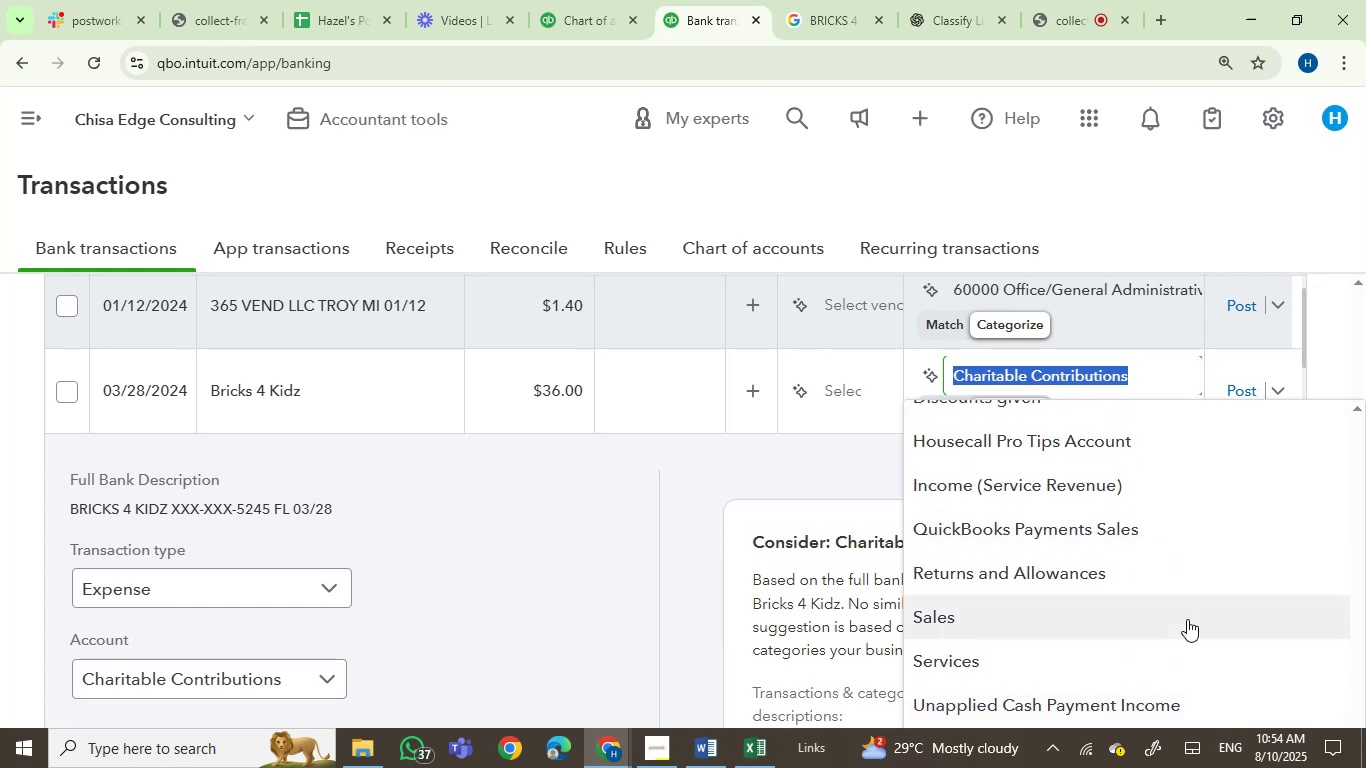 
scroll: coordinate [1187, 619], scroll_direction: down, amount: 1.0
 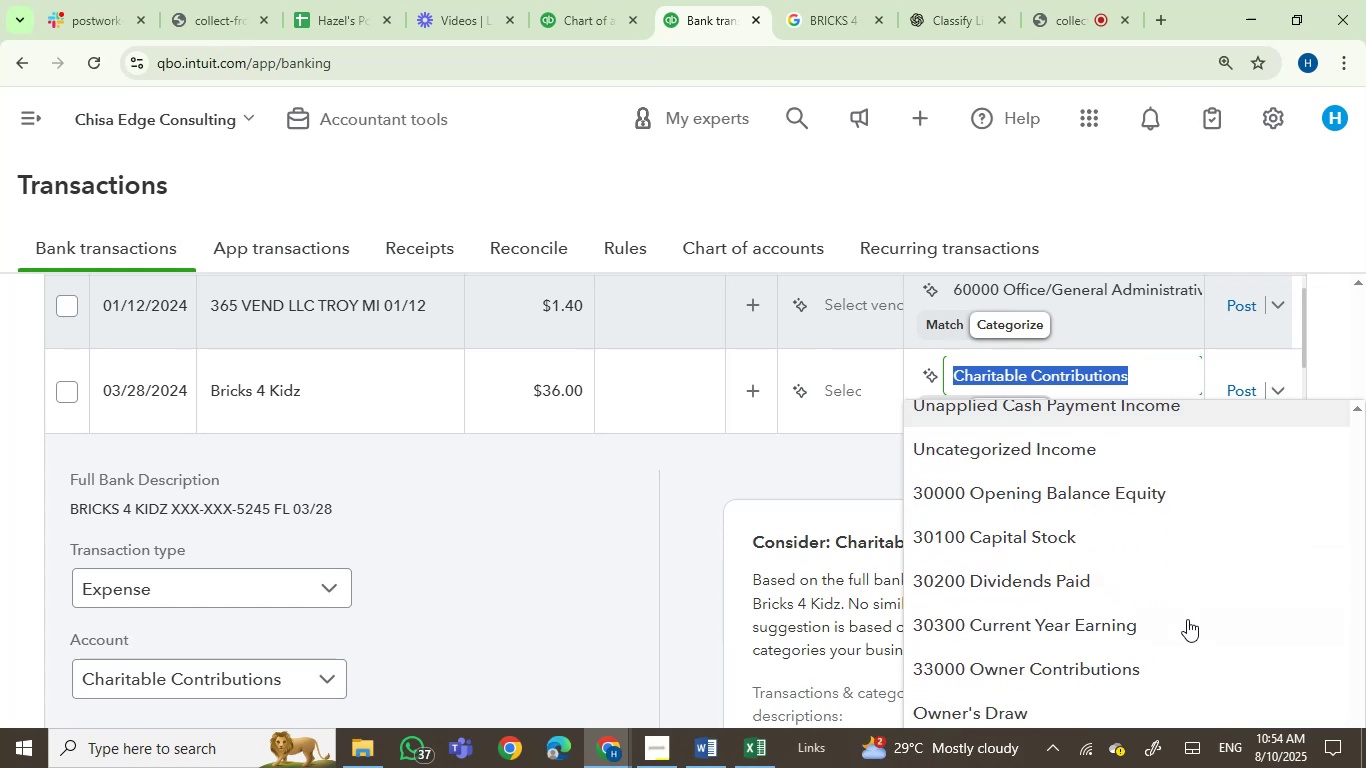 
scroll: coordinate [1187, 619], scroll_direction: up, amount: 1.0
 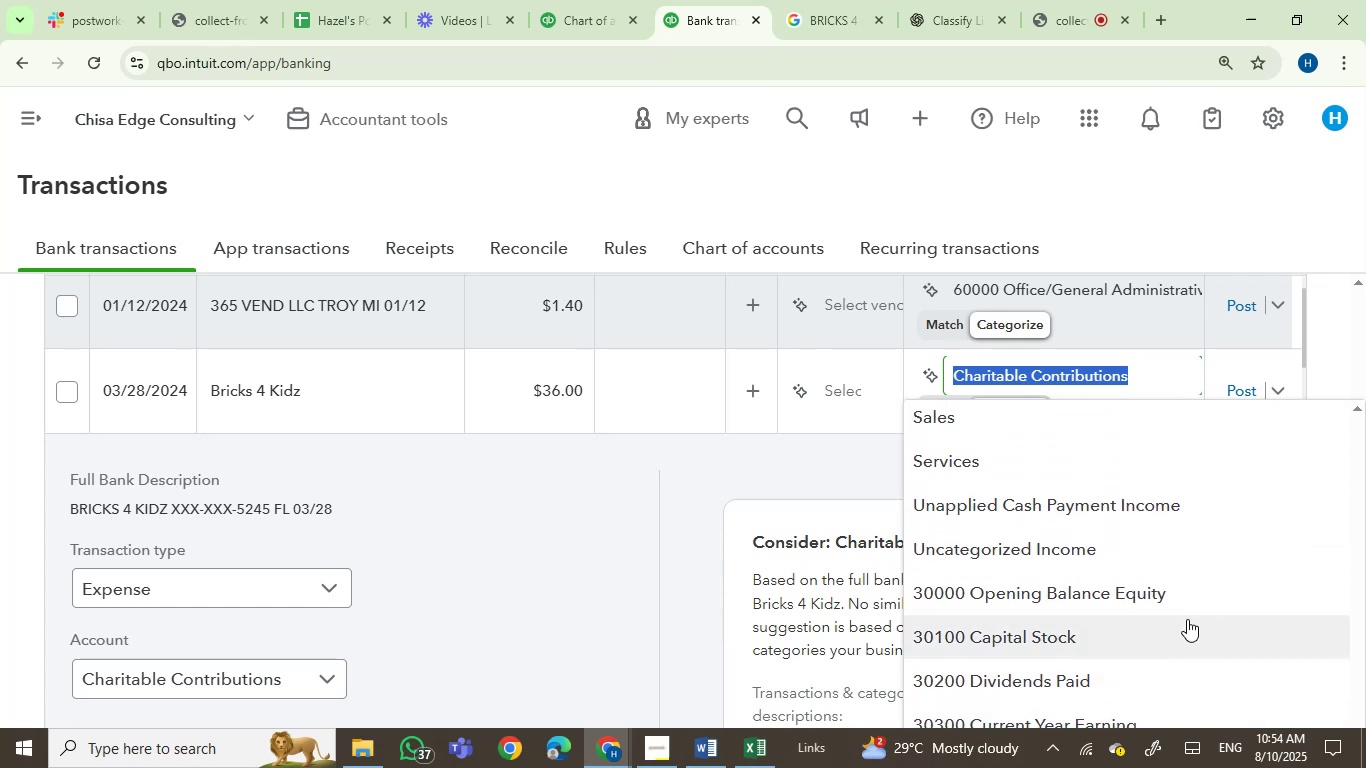 
scroll: coordinate [1038, 617], scroll_direction: down, amount: 9.0
 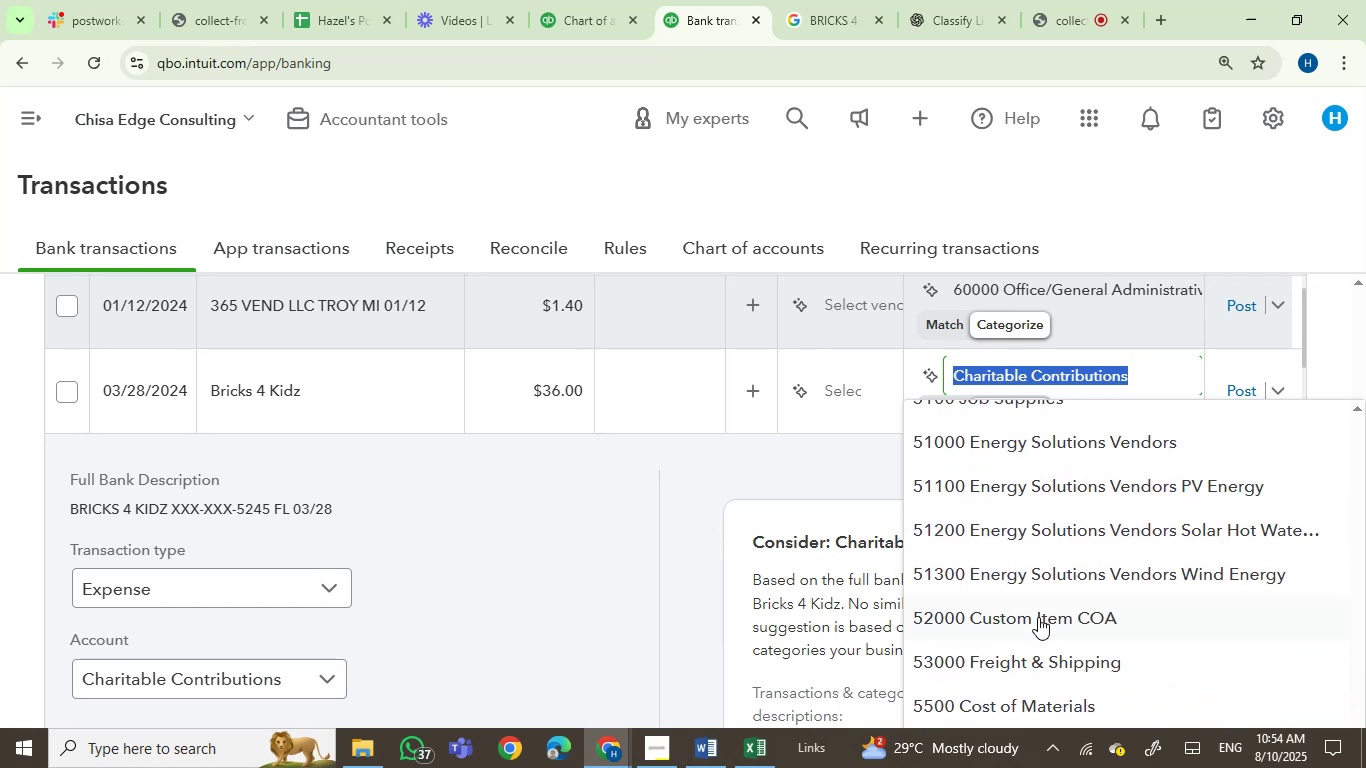 
scroll: coordinate [1038, 617], scroll_direction: up, amount: 1.0
 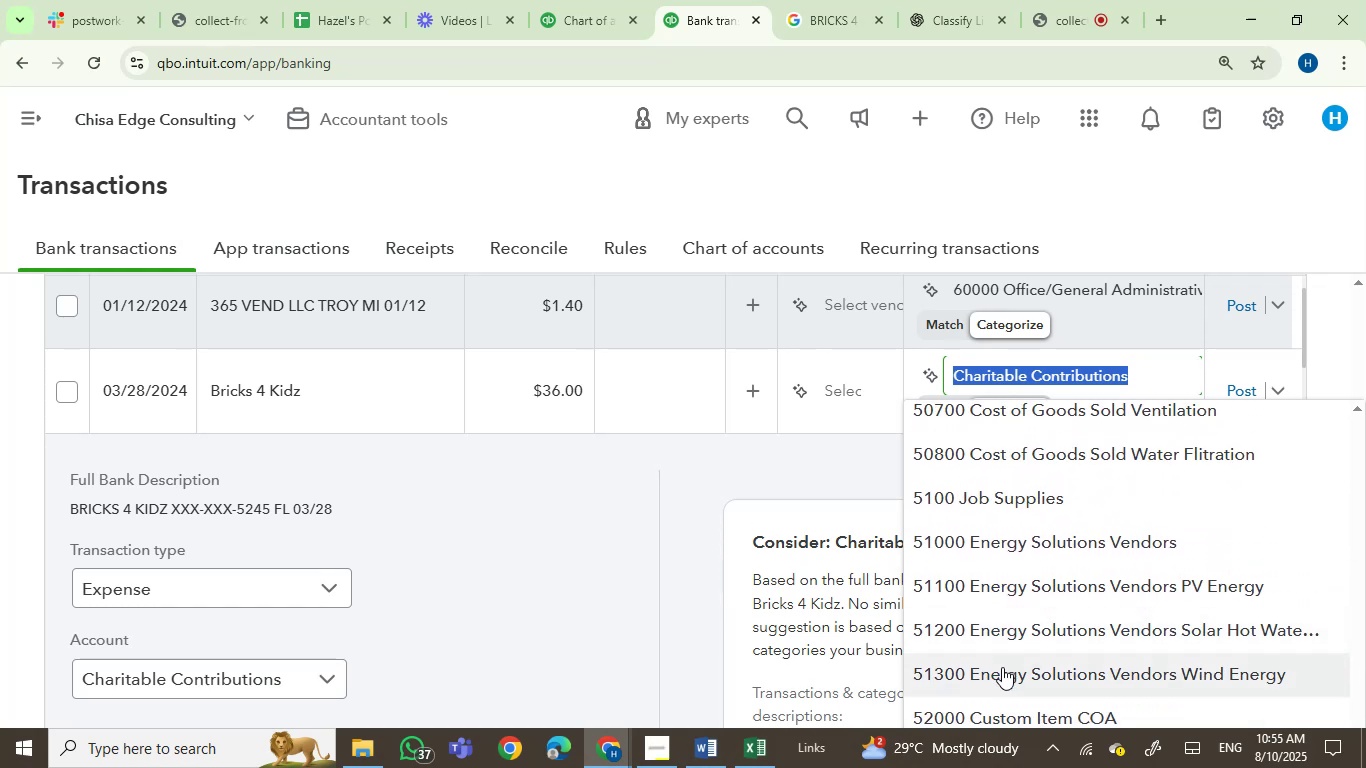 
left_click([832, 3])
 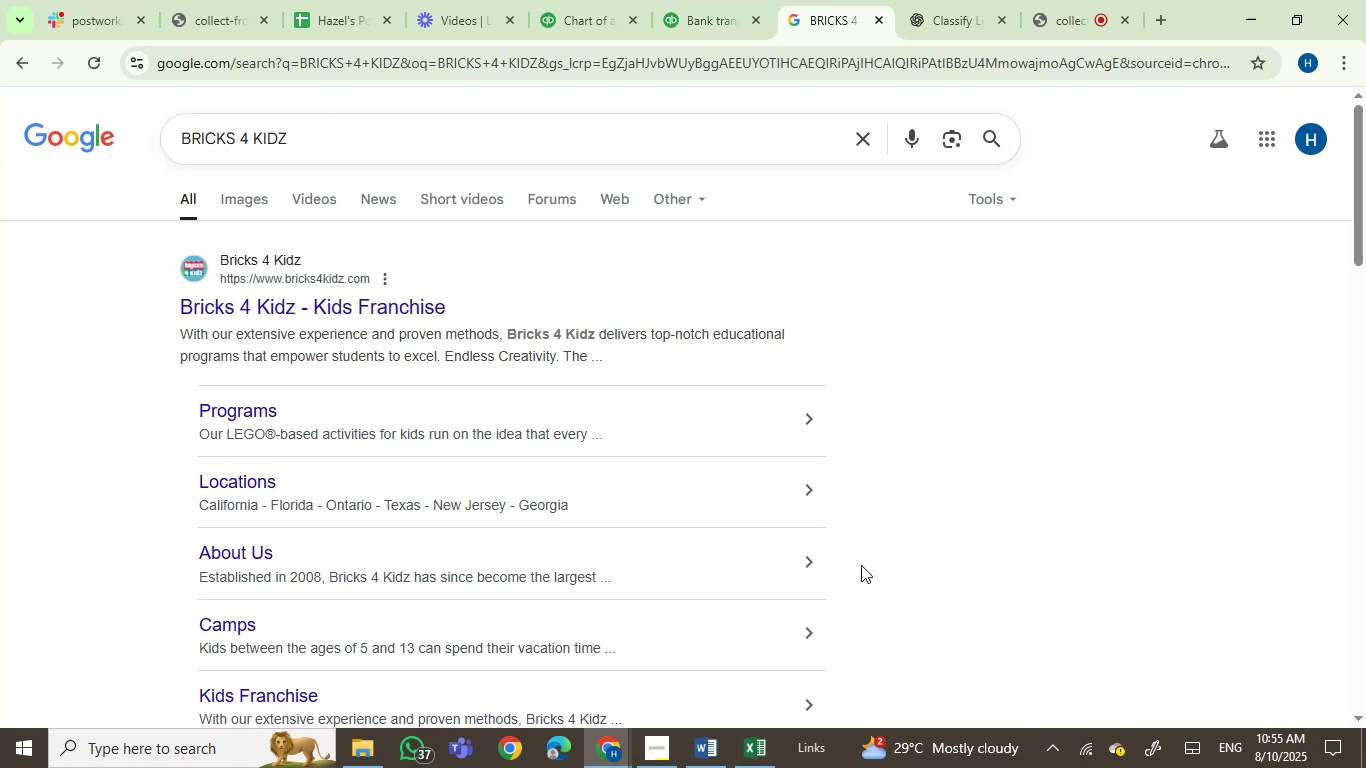 
wait(8.17)
 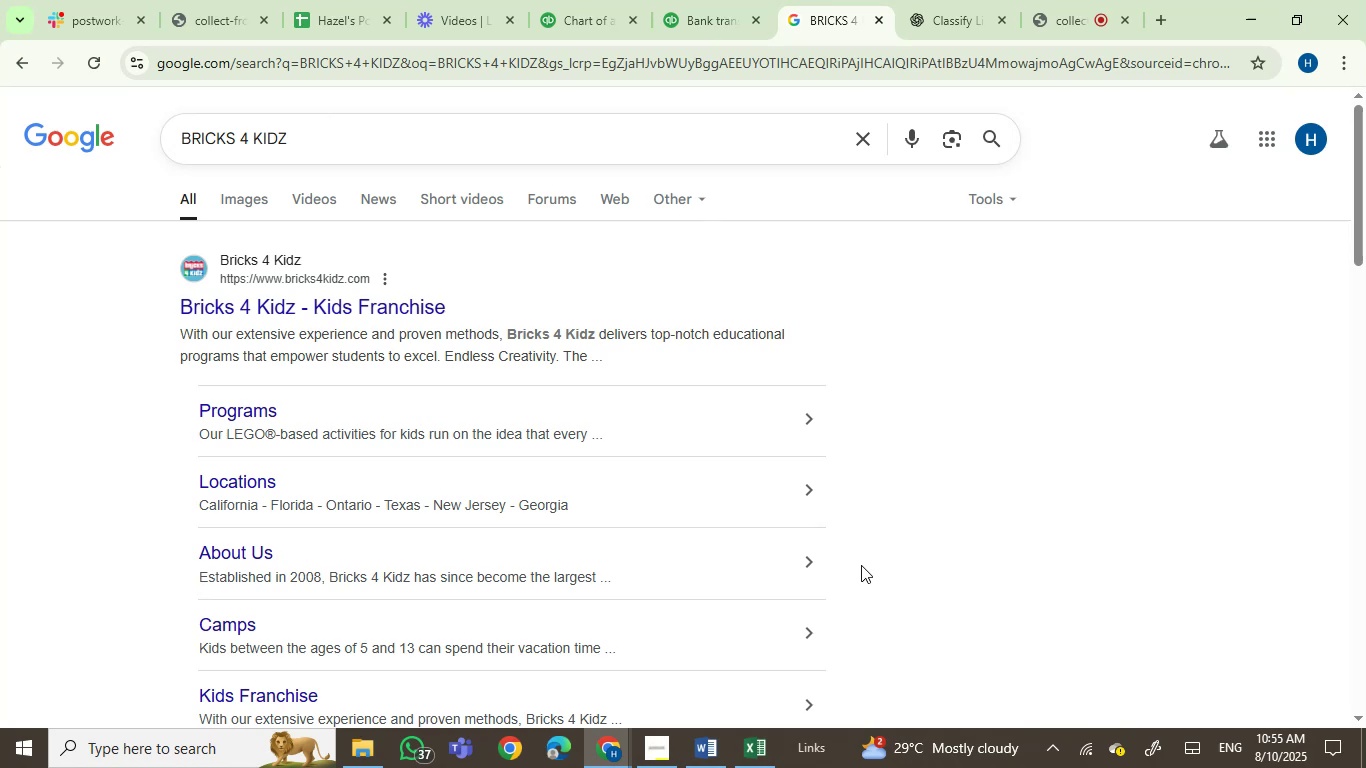 
left_click([696, 0])
 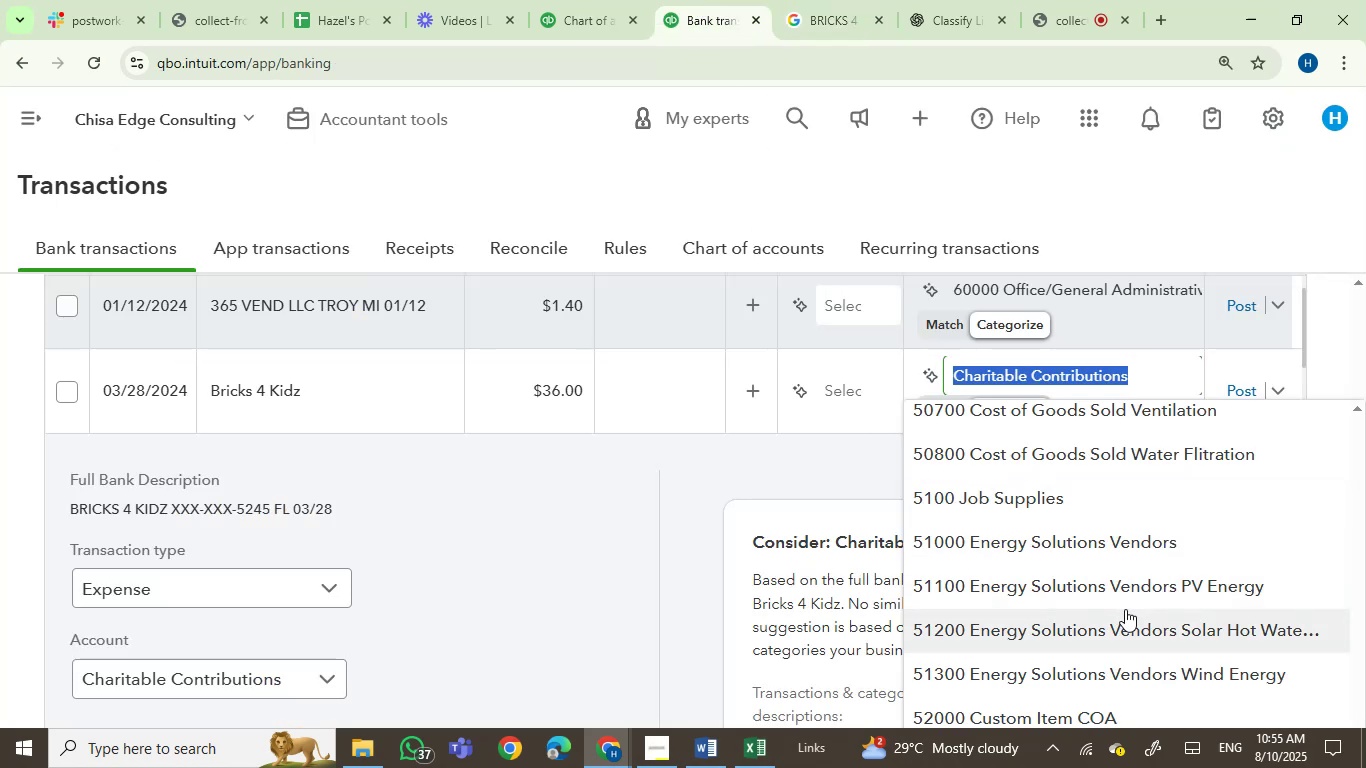 
scroll: coordinate [1125, 609], scroll_direction: down, amount: 1.0
 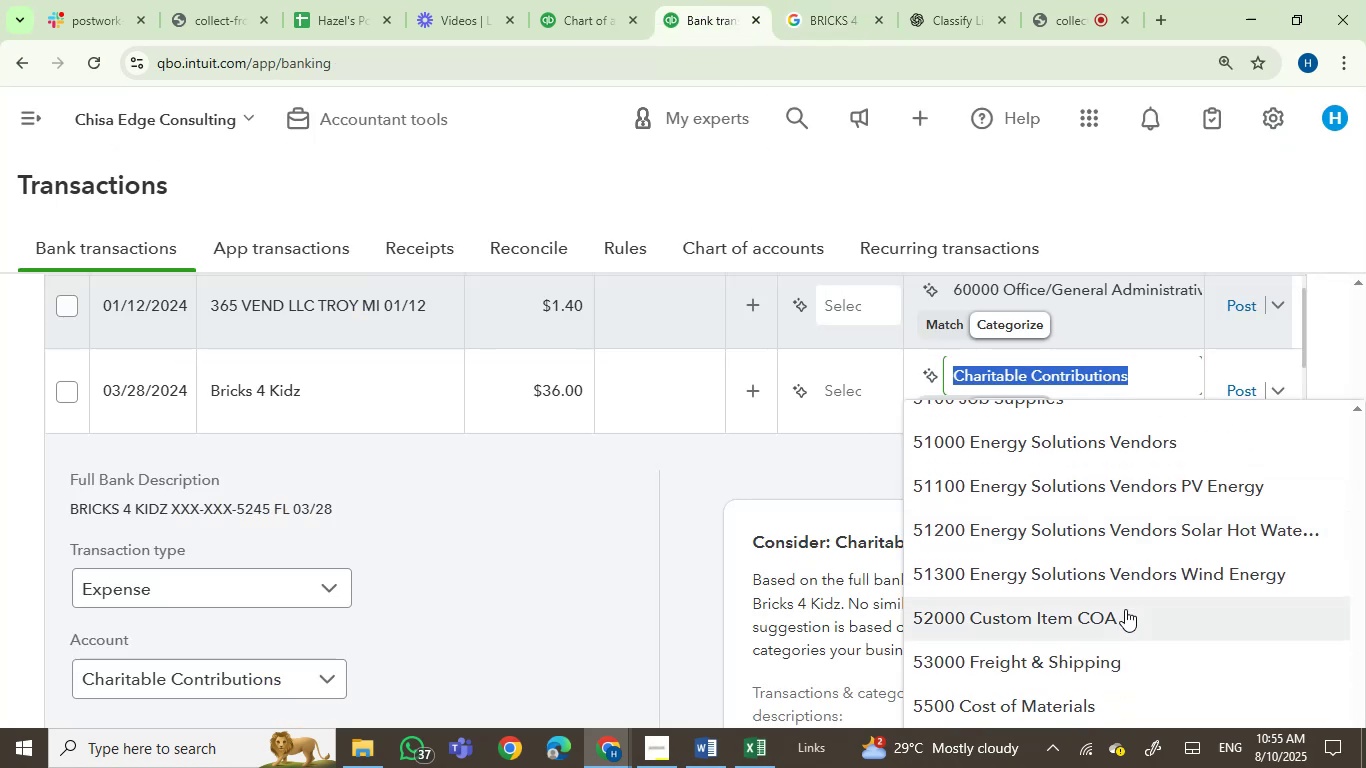 
scroll: coordinate [1000, 492], scroll_direction: up, amount: 2.0
 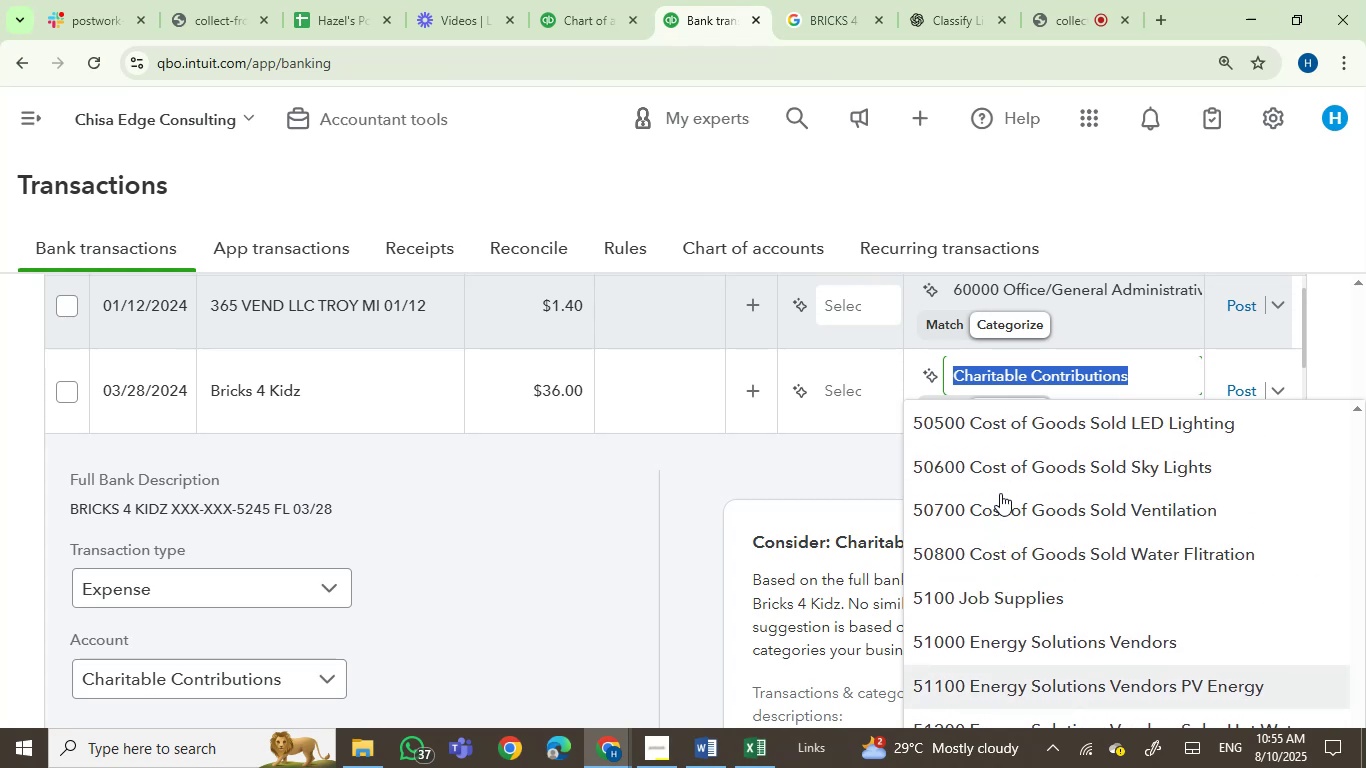 
scroll: coordinate [1157, 640], scroll_direction: down, amount: 9.0
 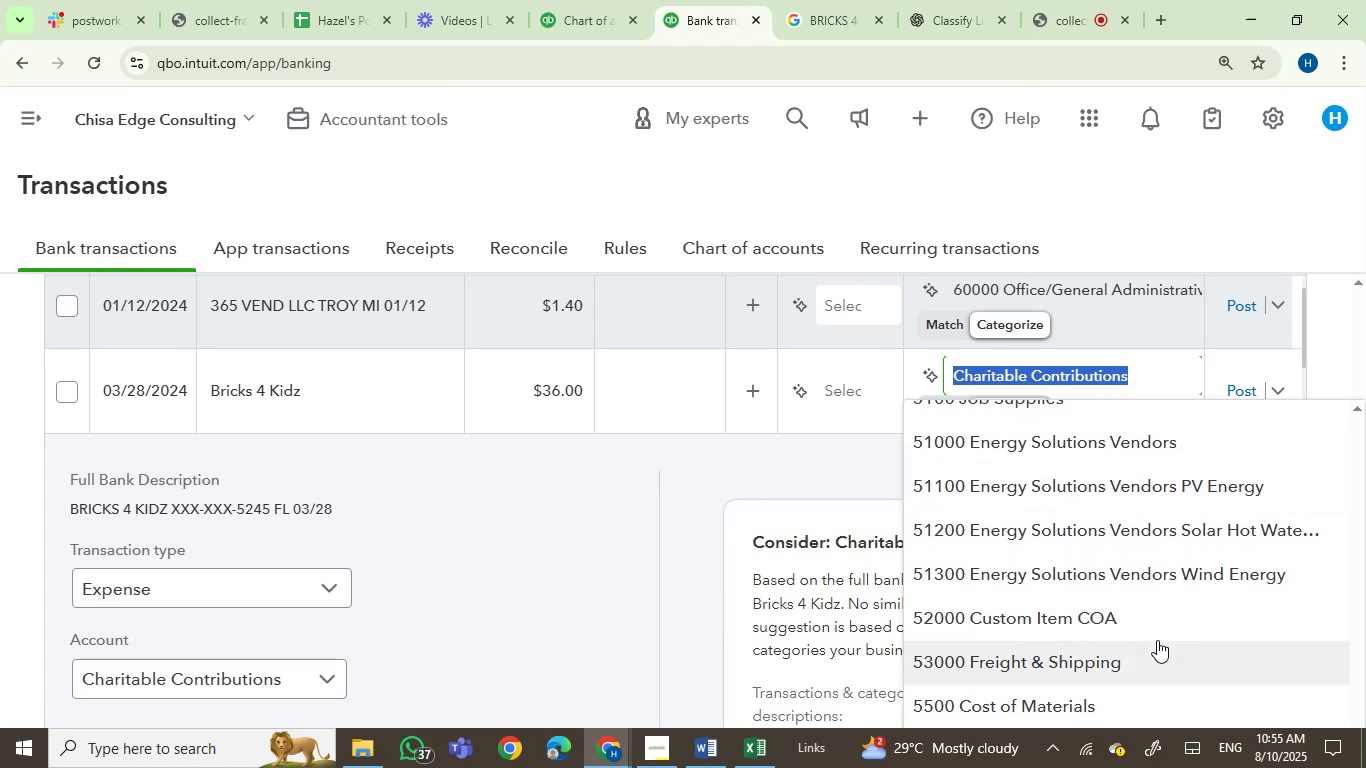 
scroll: coordinate [1161, 634], scroll_direction: up, amount: 3.0
 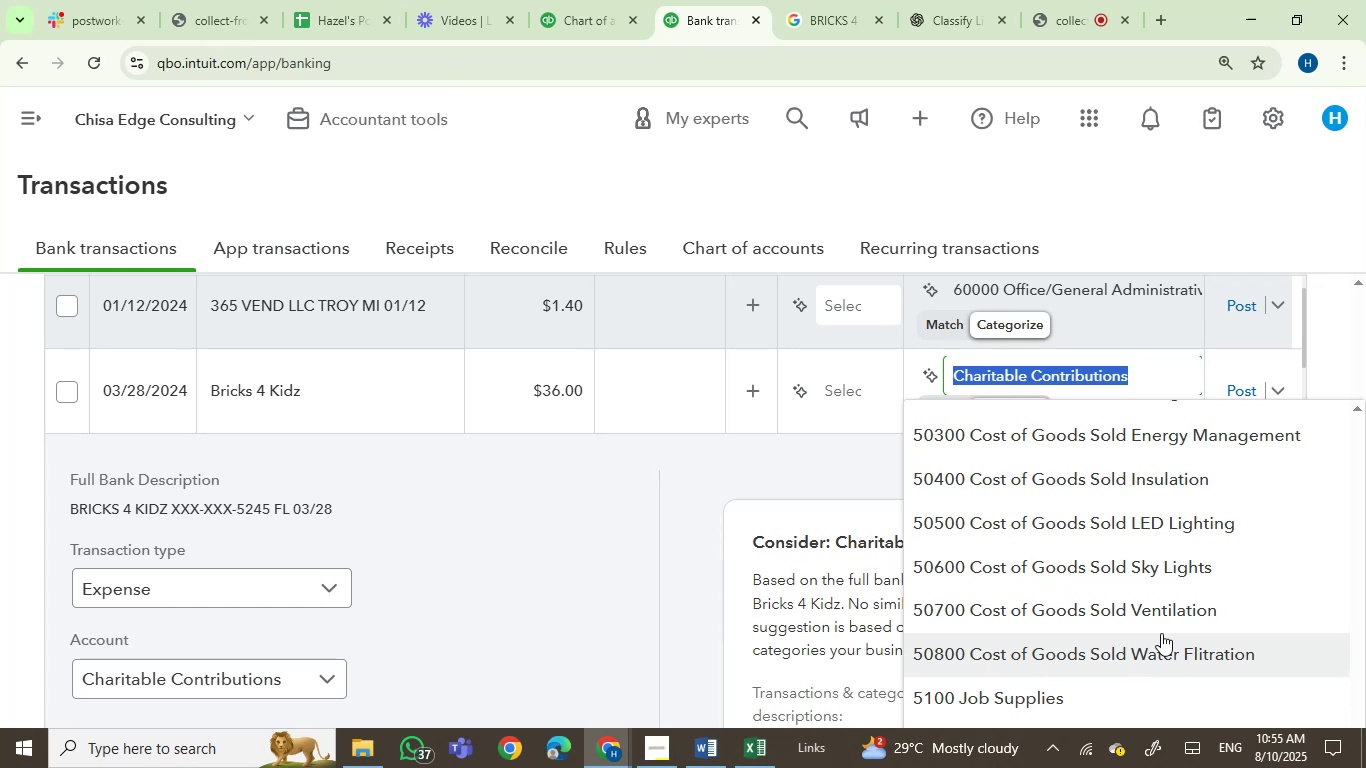 
wait(7.6)
 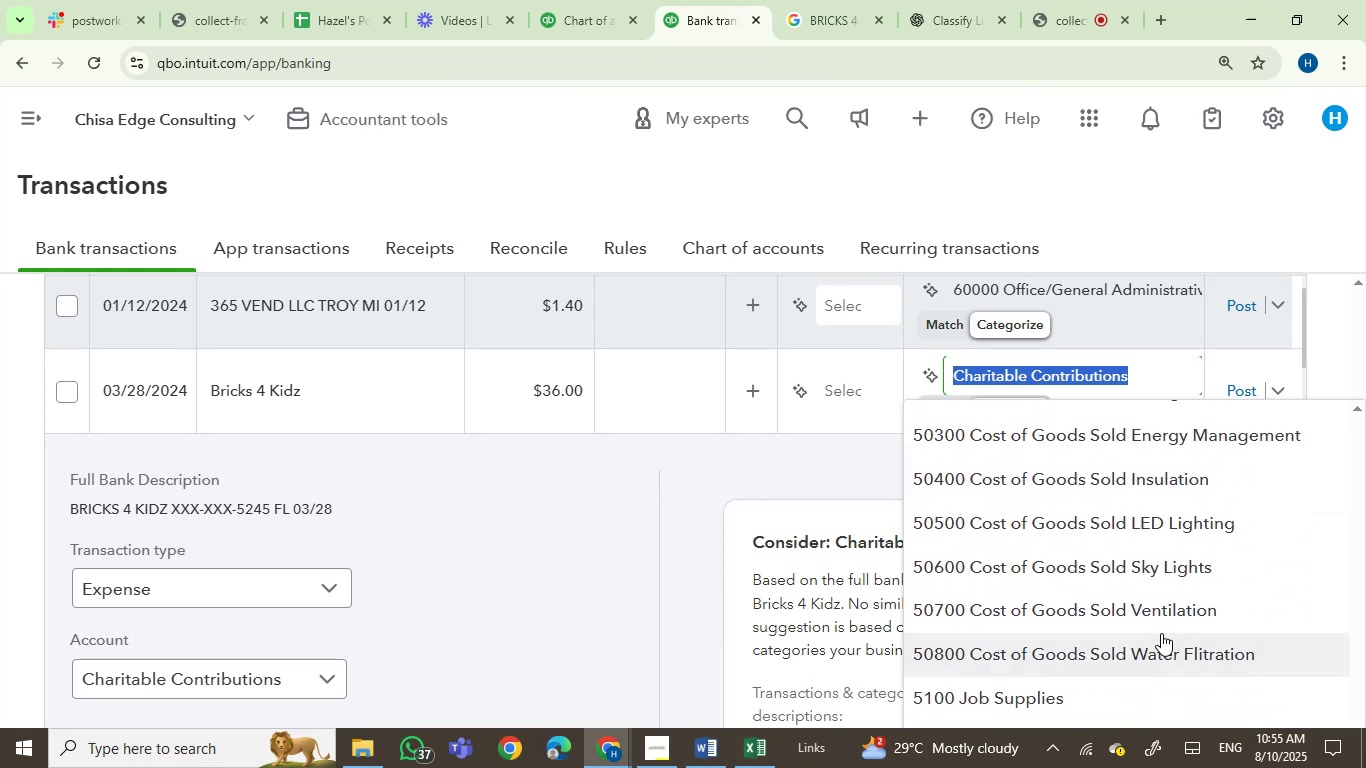 
scroll: coordinate [1040, 635], scroll_direction: down, amount: 2.0
 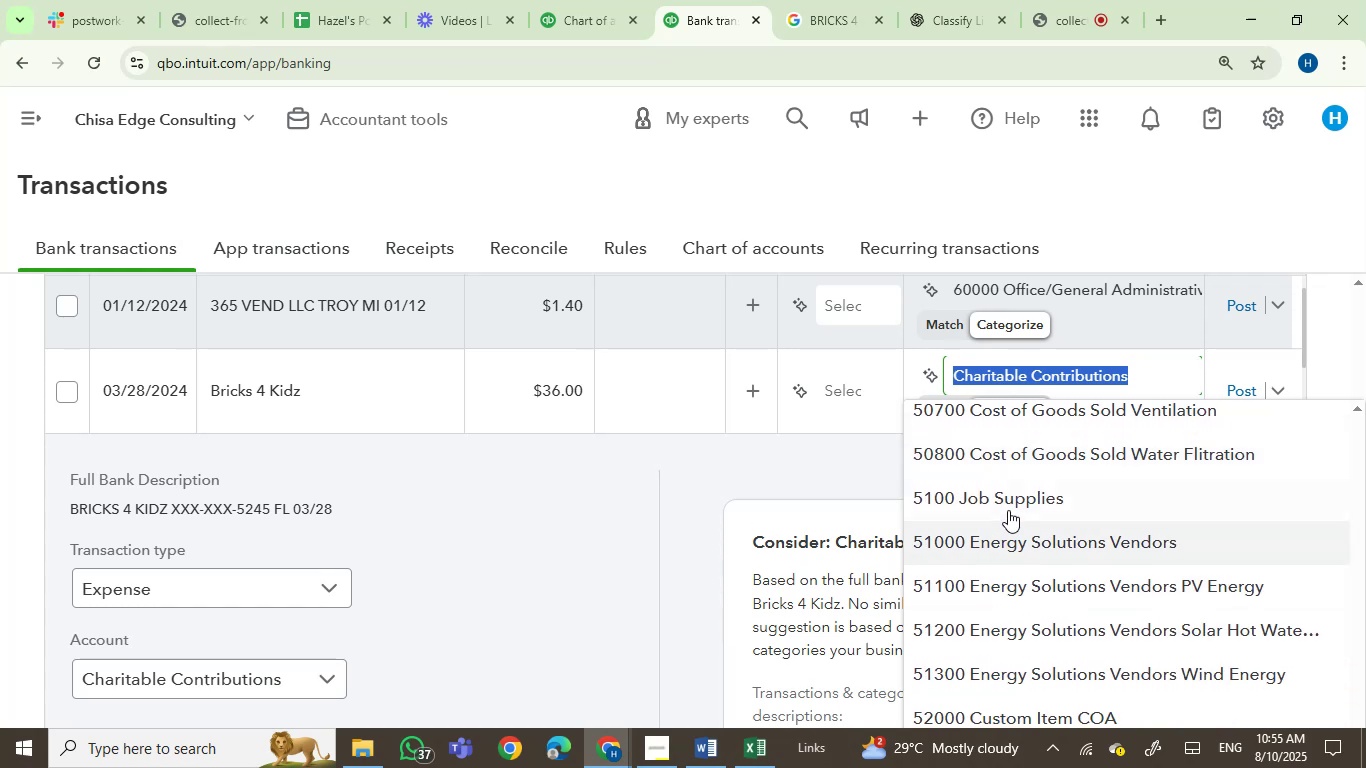 
left_click([1014, 488])
 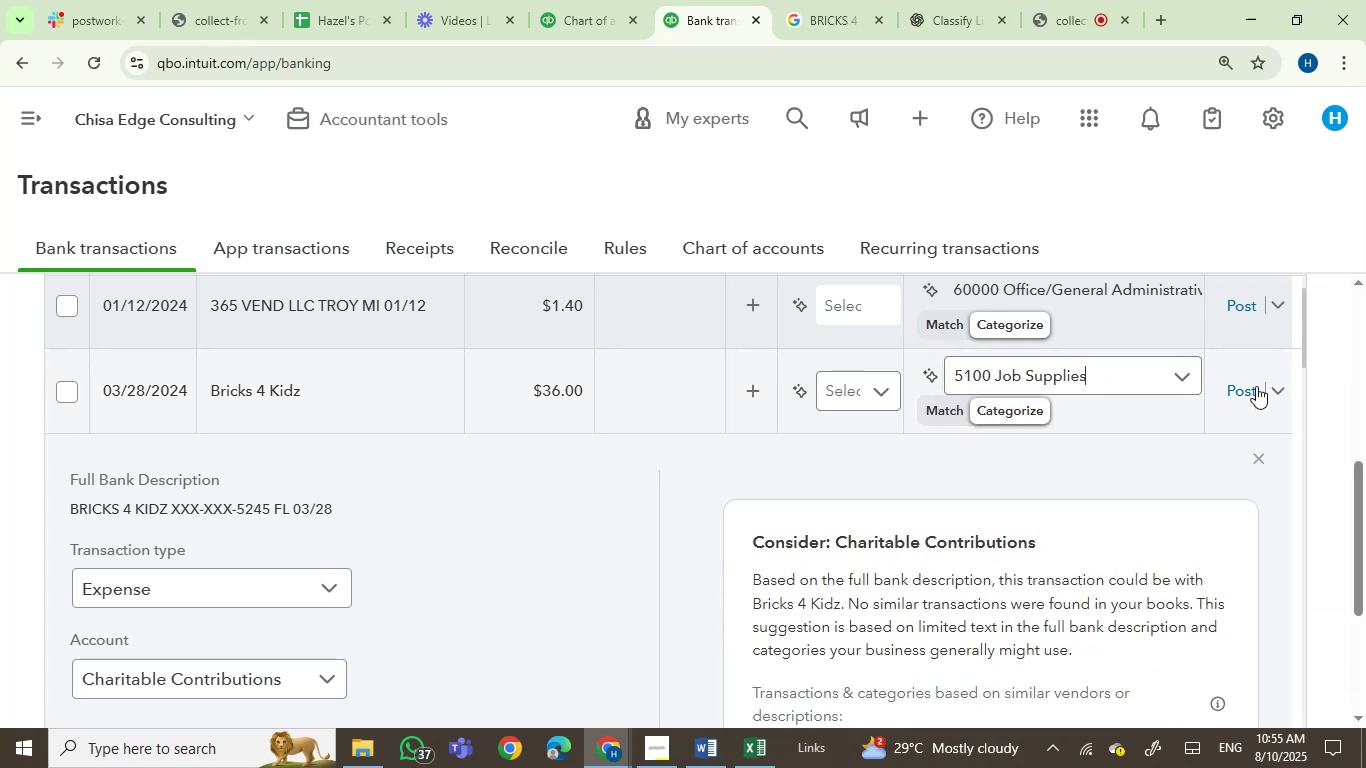 
left_click([1248, 387])
 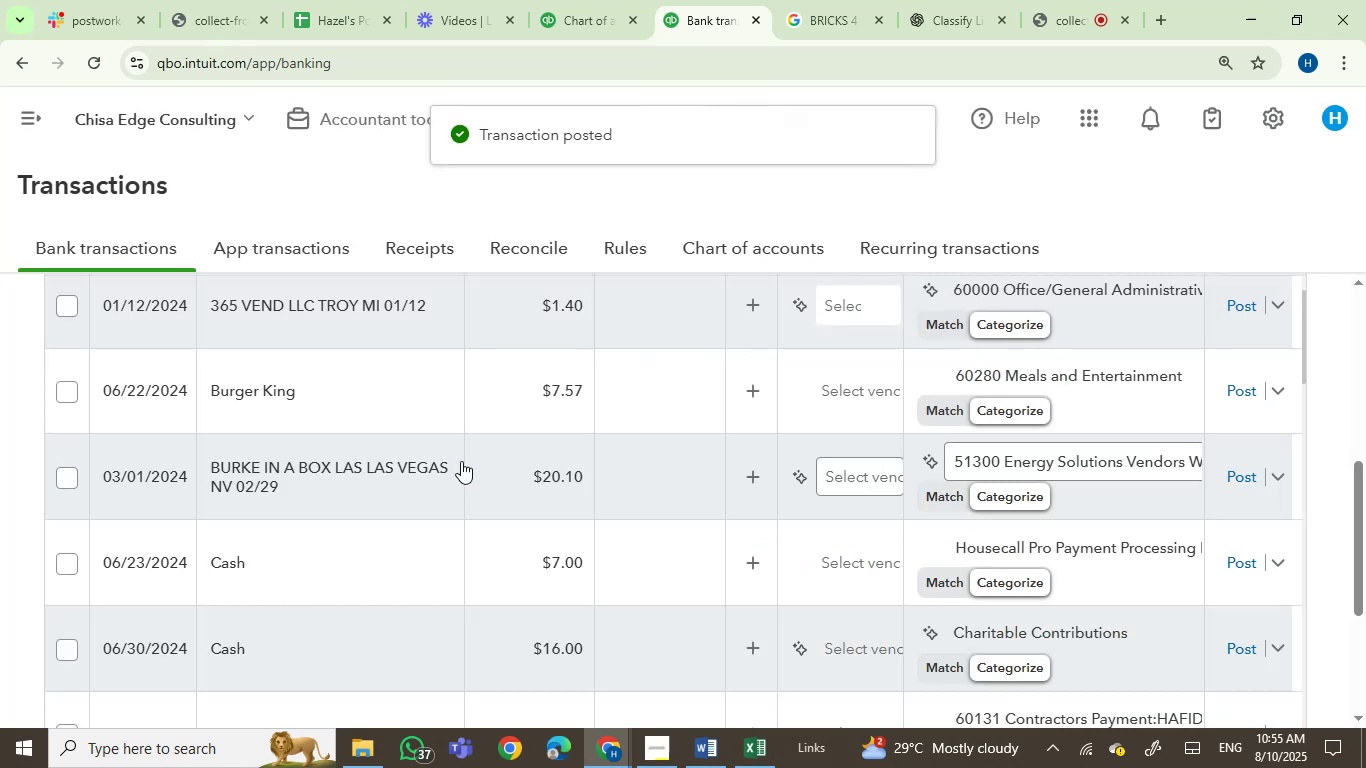 
wait(5.45)
 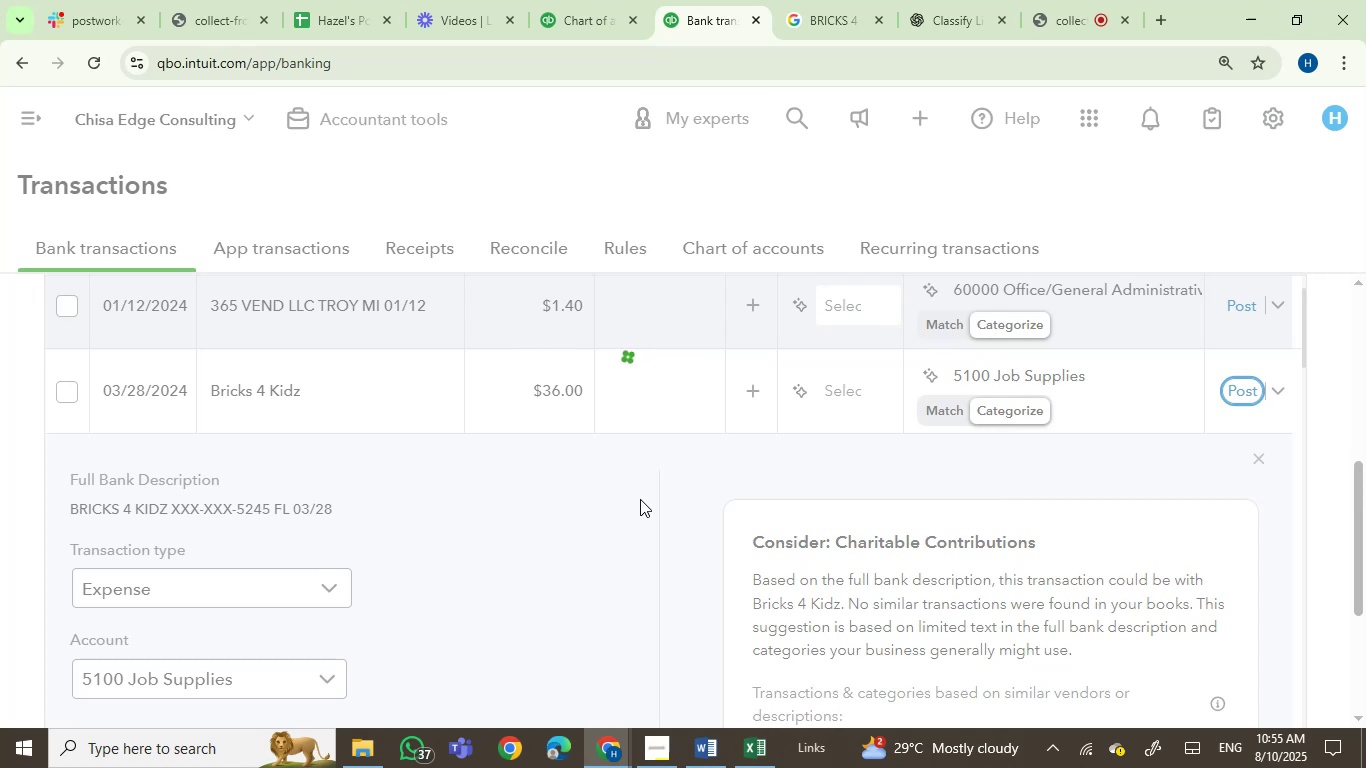 
left_click([268, 393])
 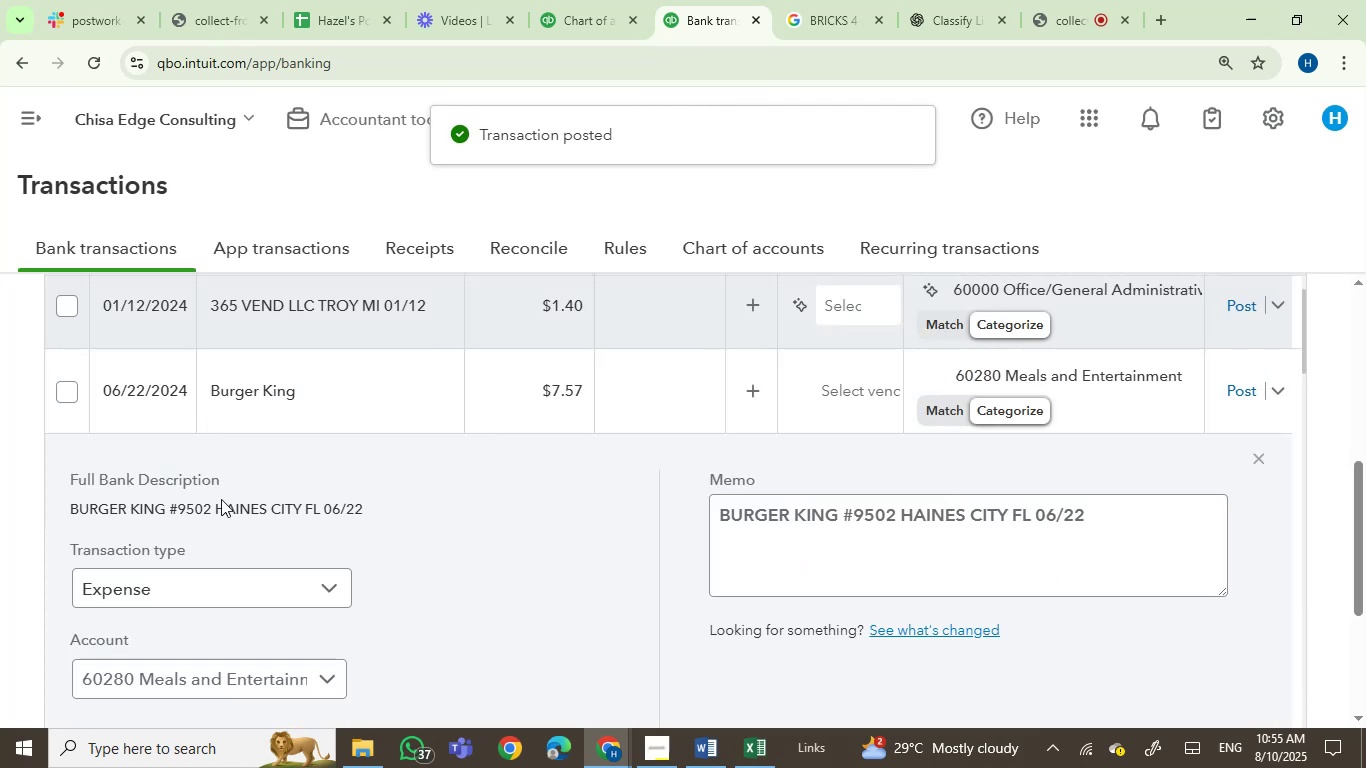 
left_click([88, 497])
 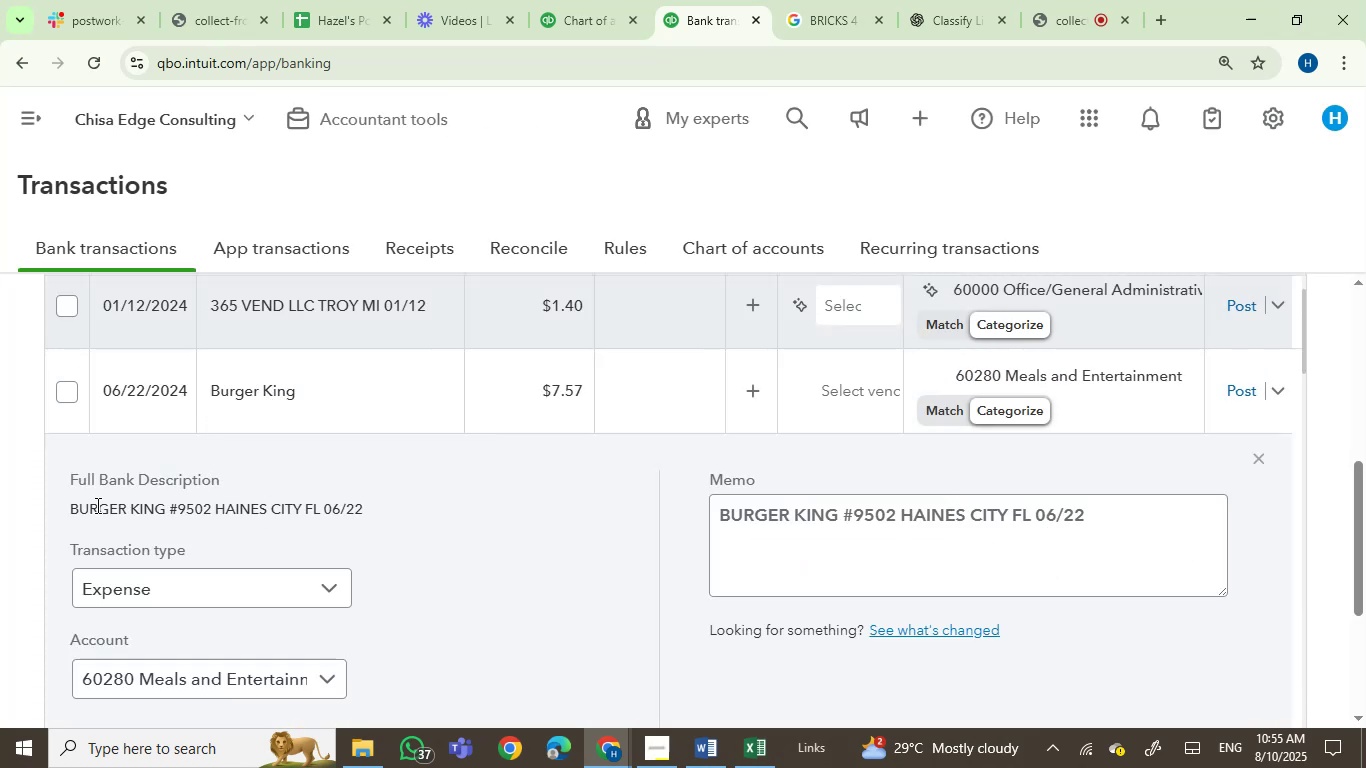 
left_click([96, 505])
 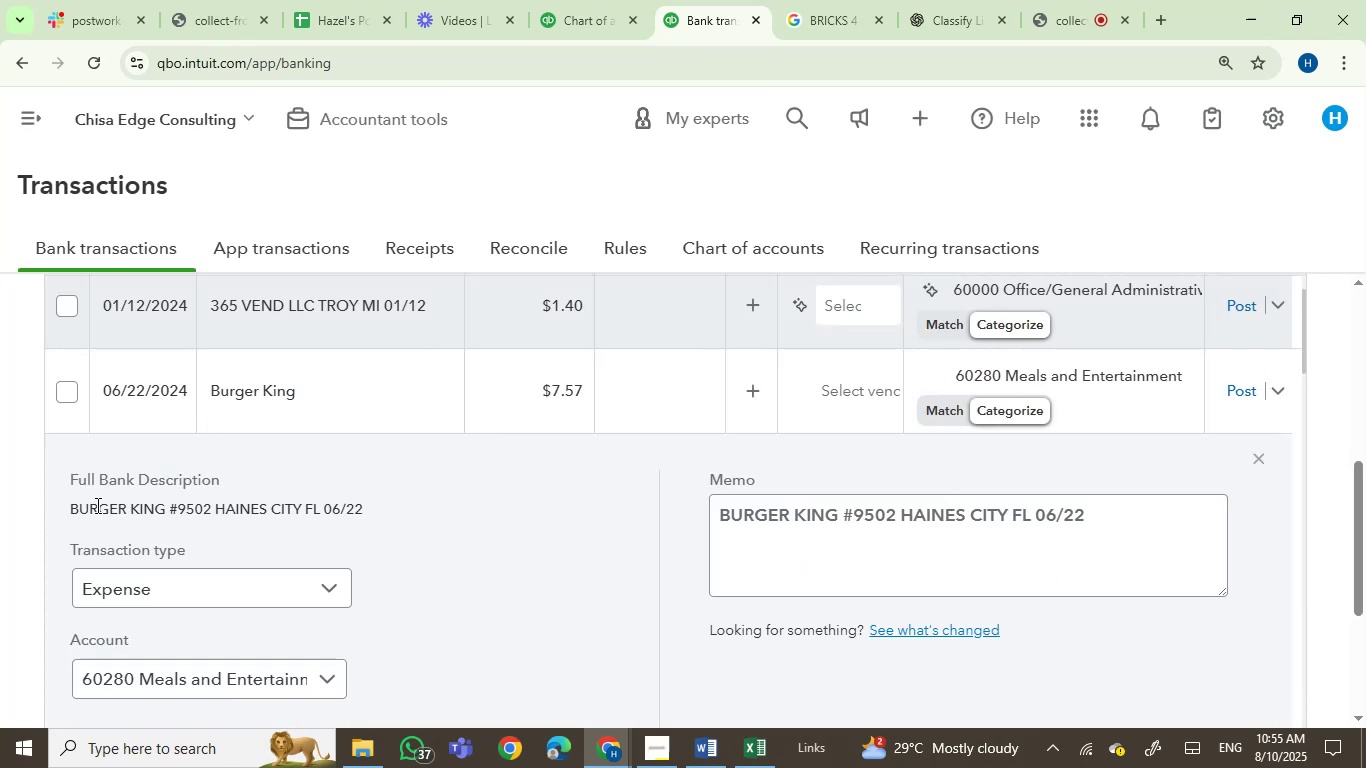 
left_click_drag(start_coordinate=[96, 505], to_coordinate=[146, 511])
 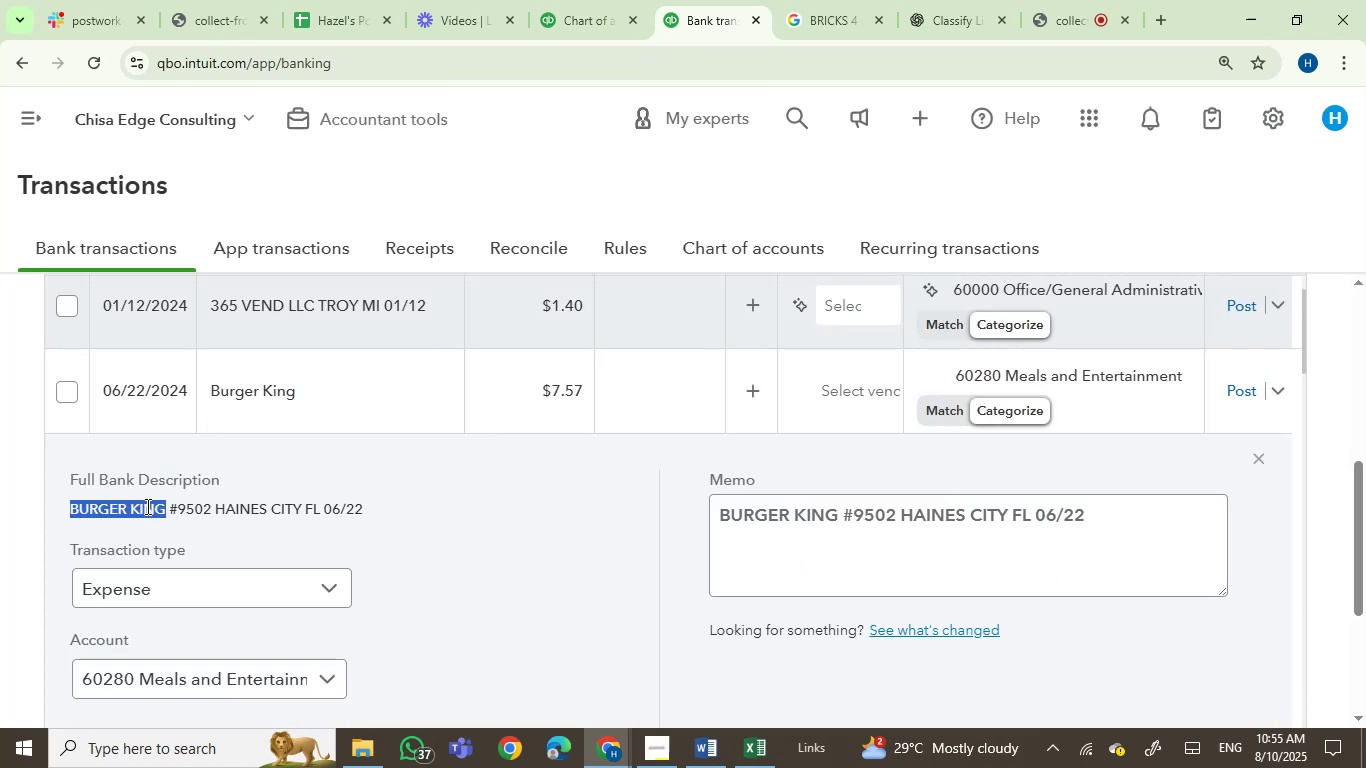 
key(Control+C)
 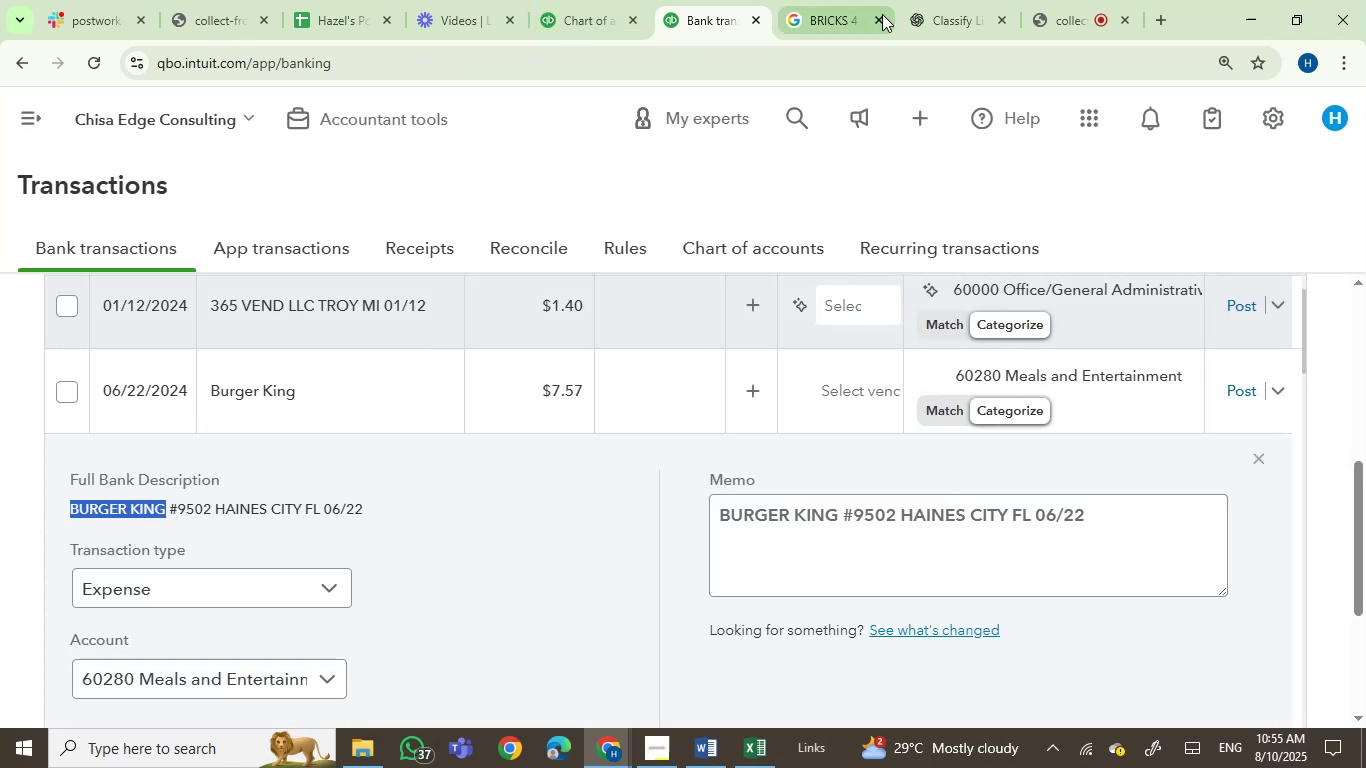 
left_click([824, 4])
 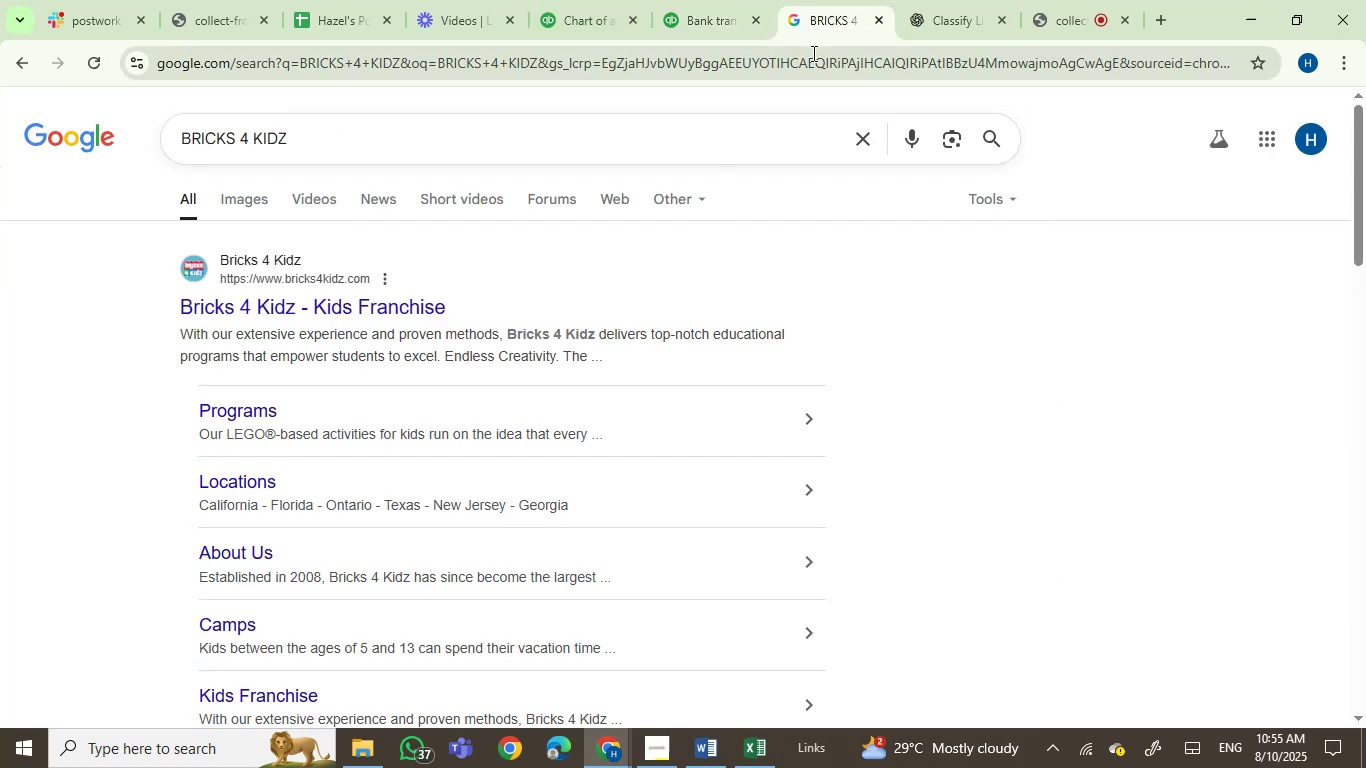 
double_click([812, 53])
 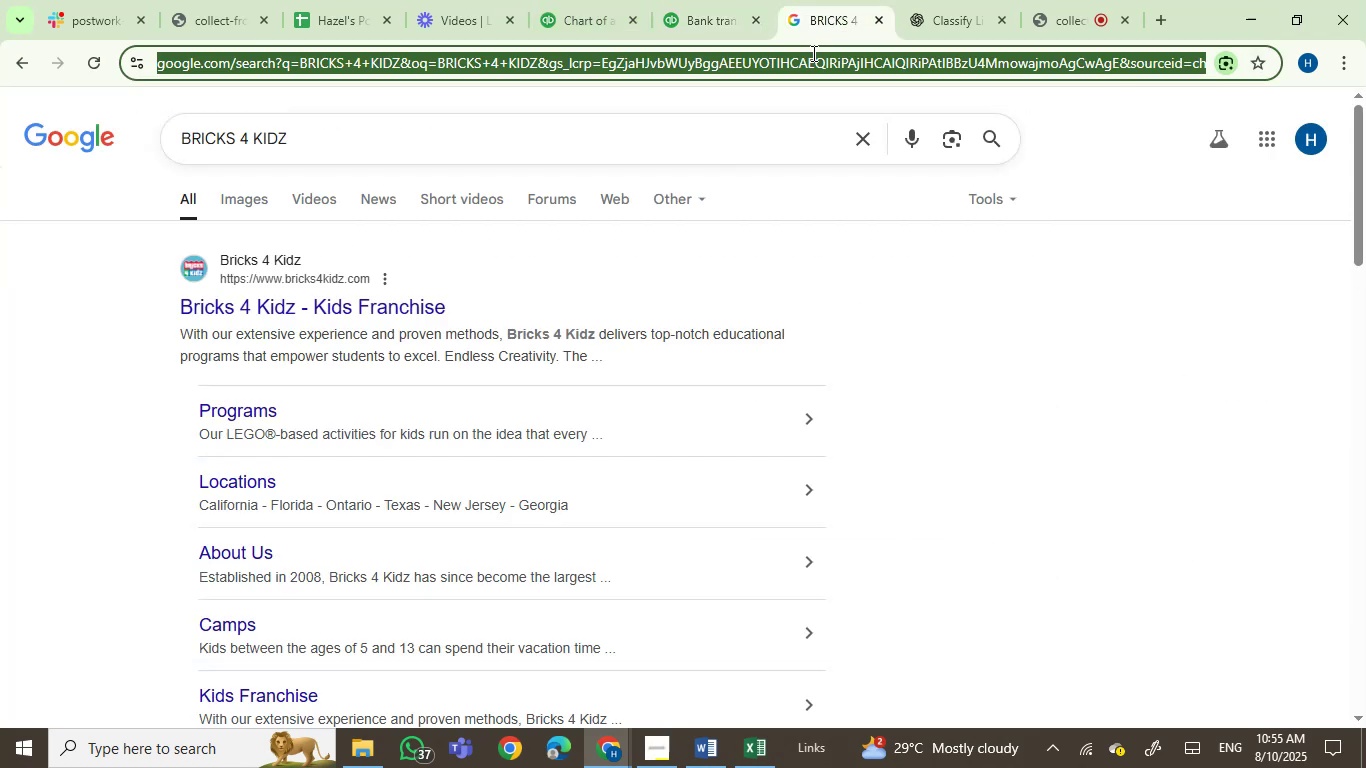 
key(Control+V)
 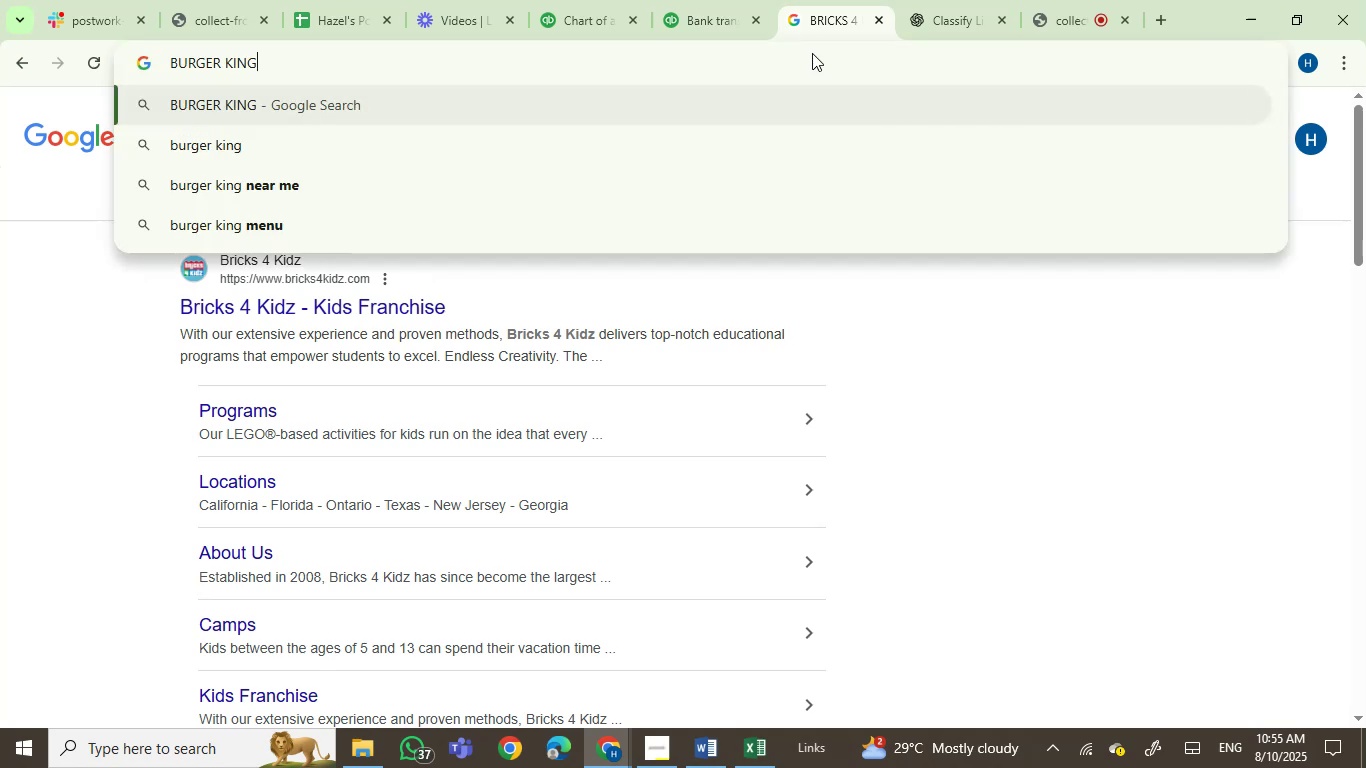 
key(Enter)
 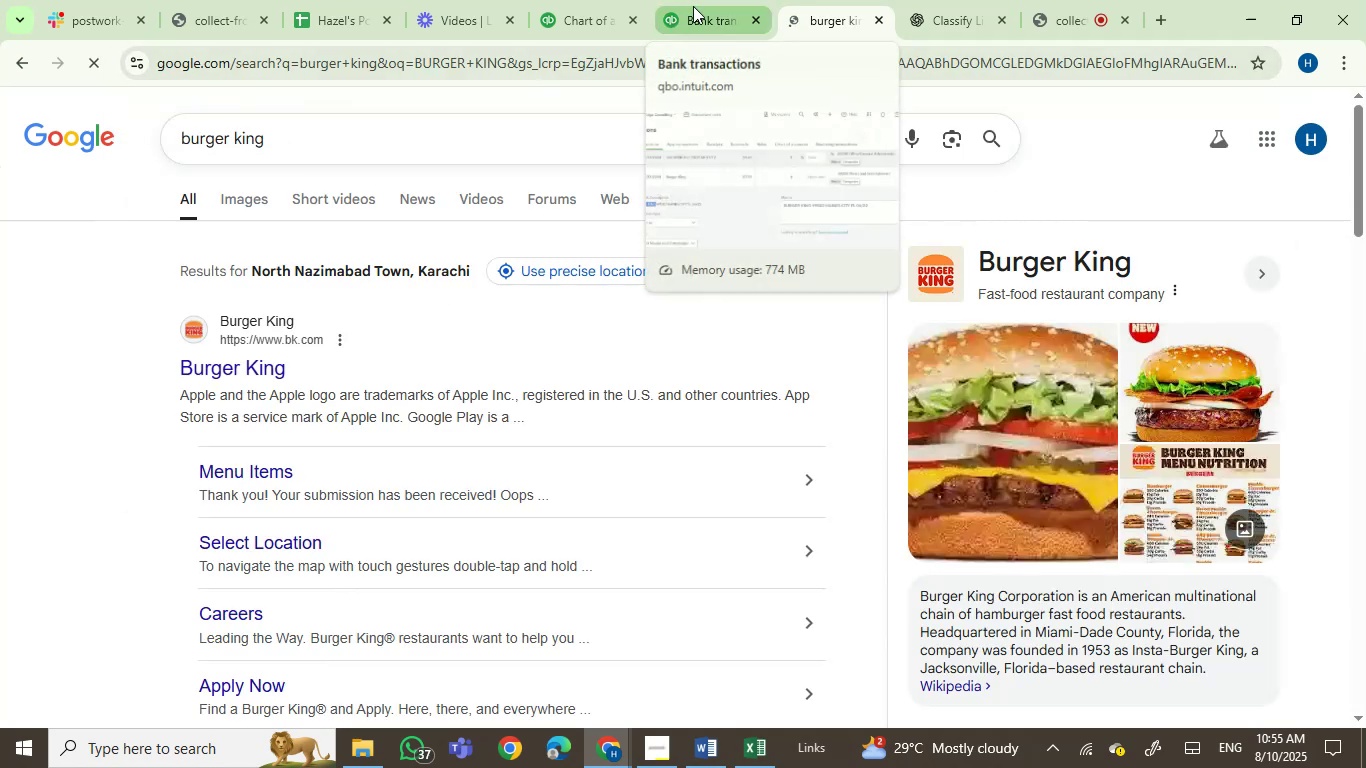 
left_click([693, 6])
 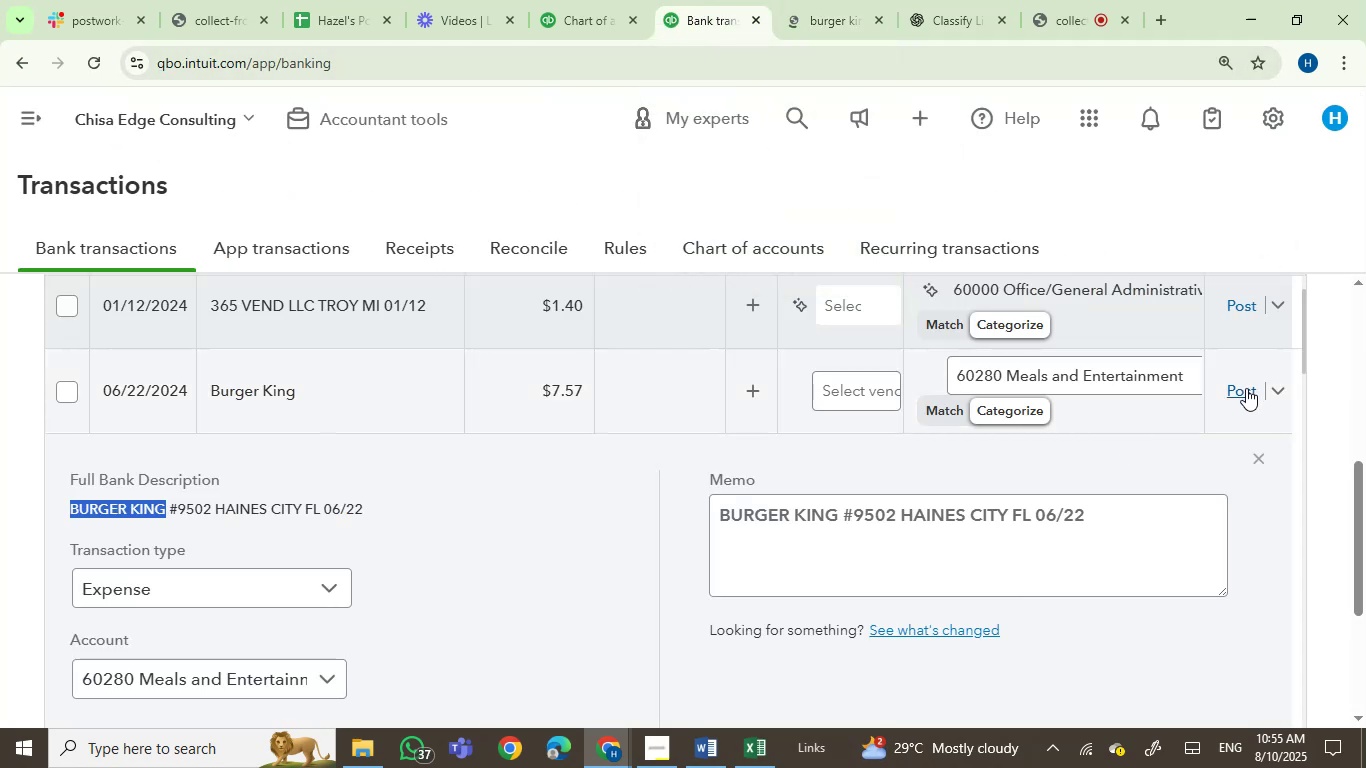 
scroll: coordinate [413, 606], scroll_direction: down, amount: 1.0
 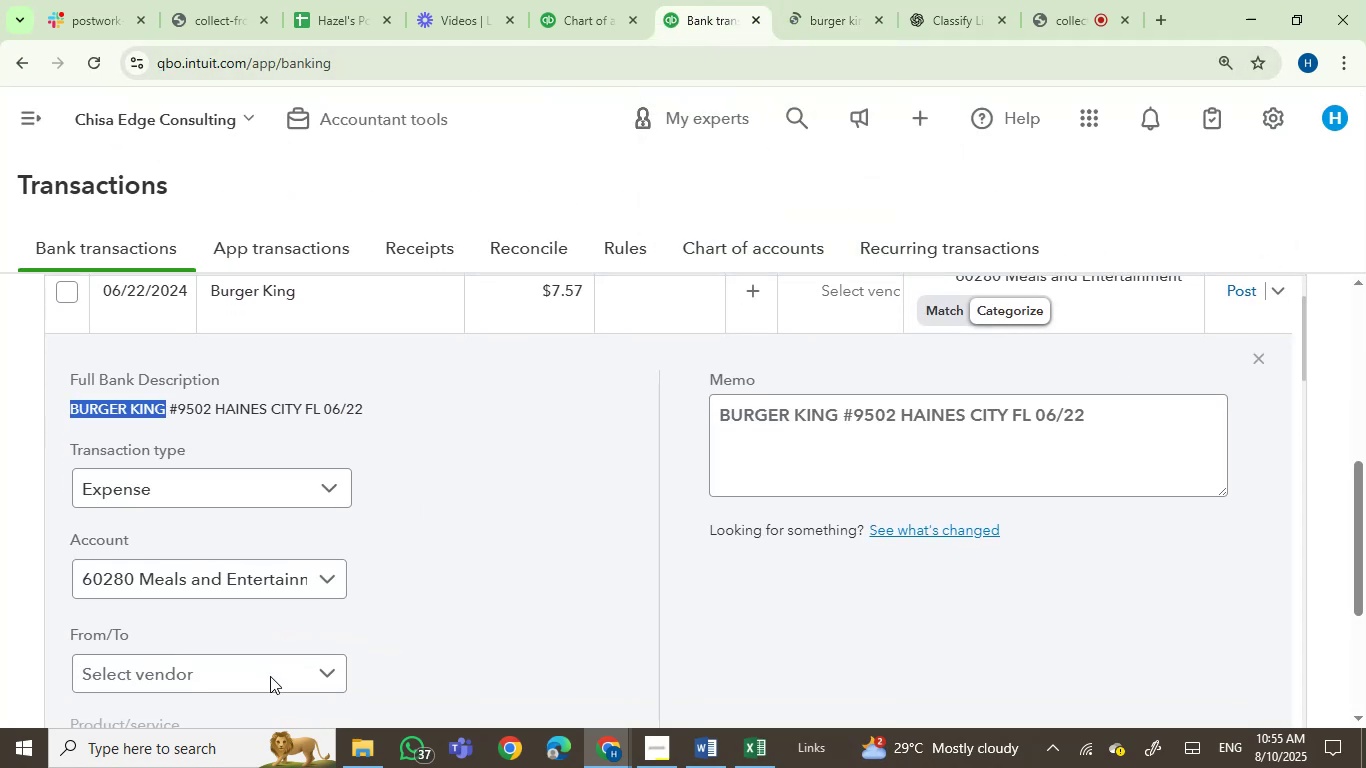 
left_click([261, 685])
 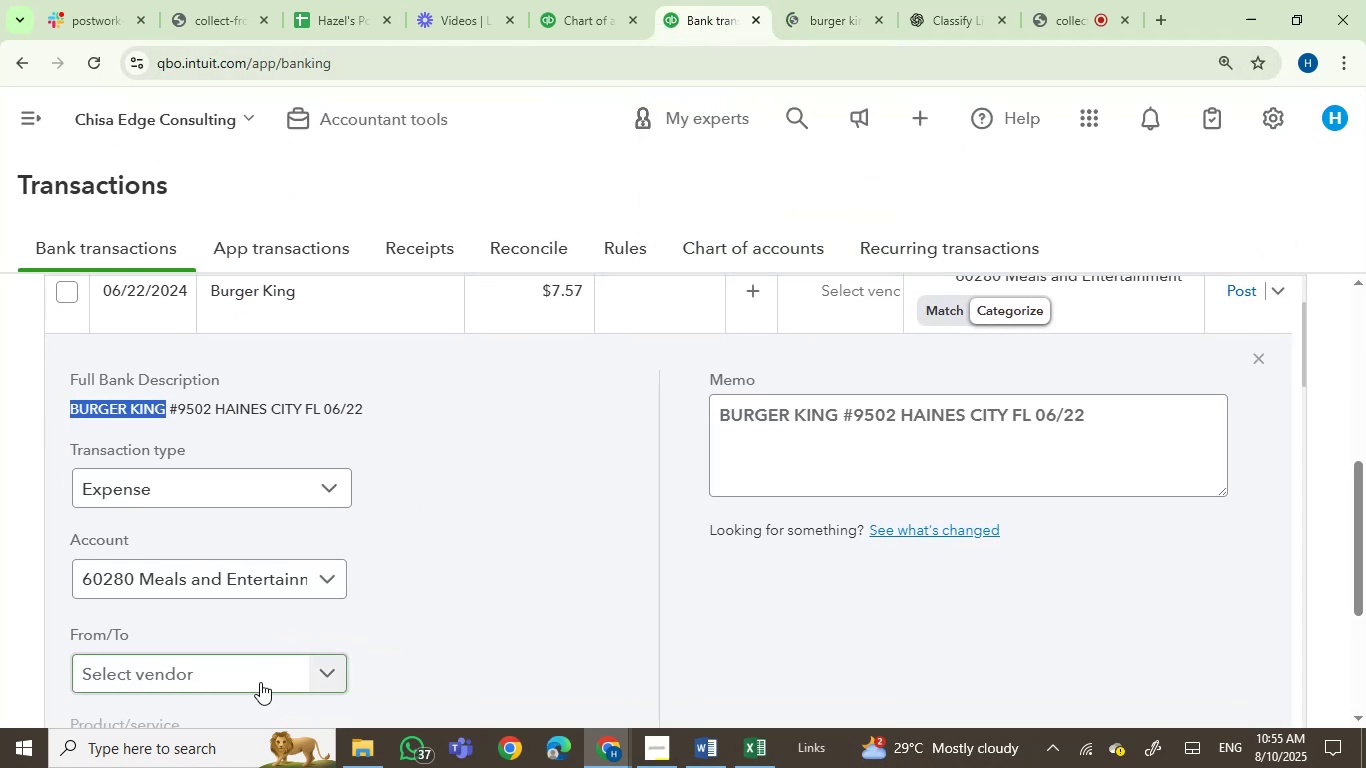 
type(king)
 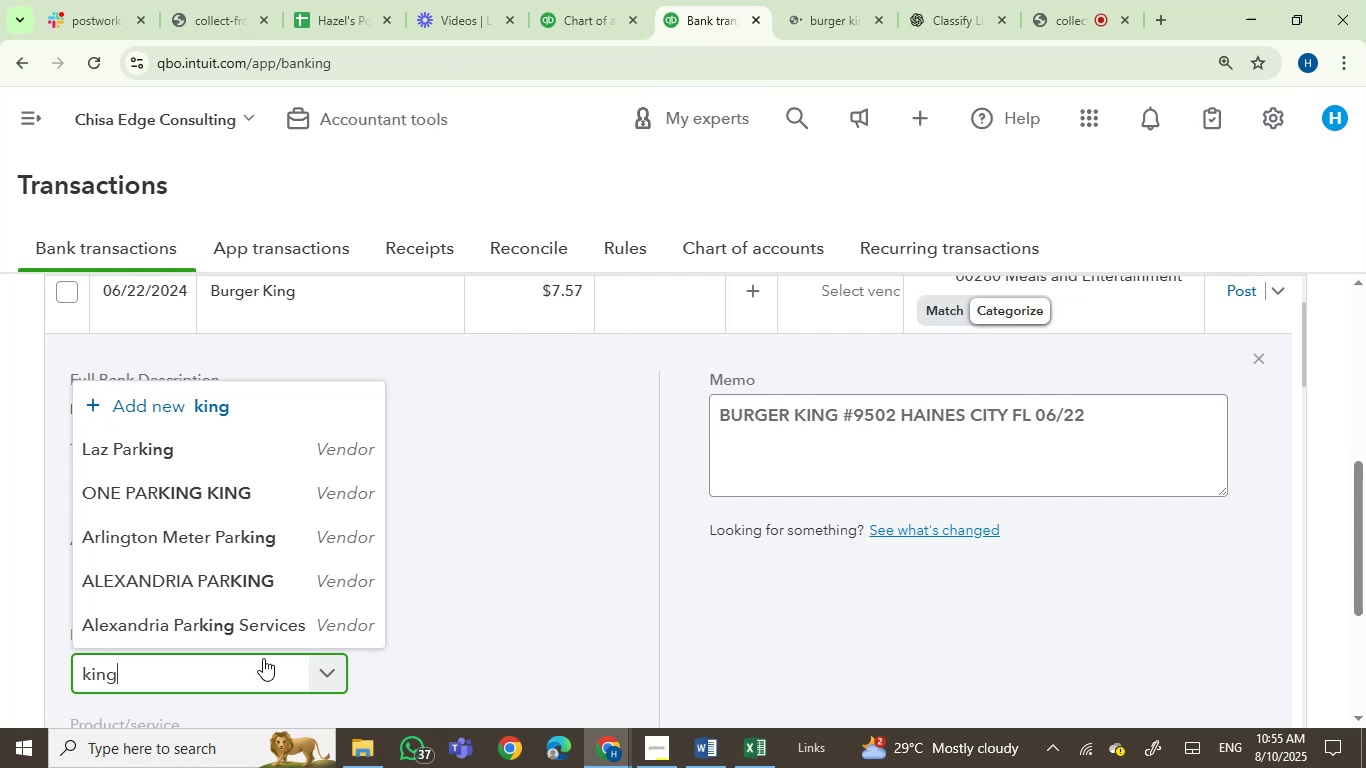 
left_click_drag(start_coordinate=[263, 658], to_coordinate=[51, 660])
 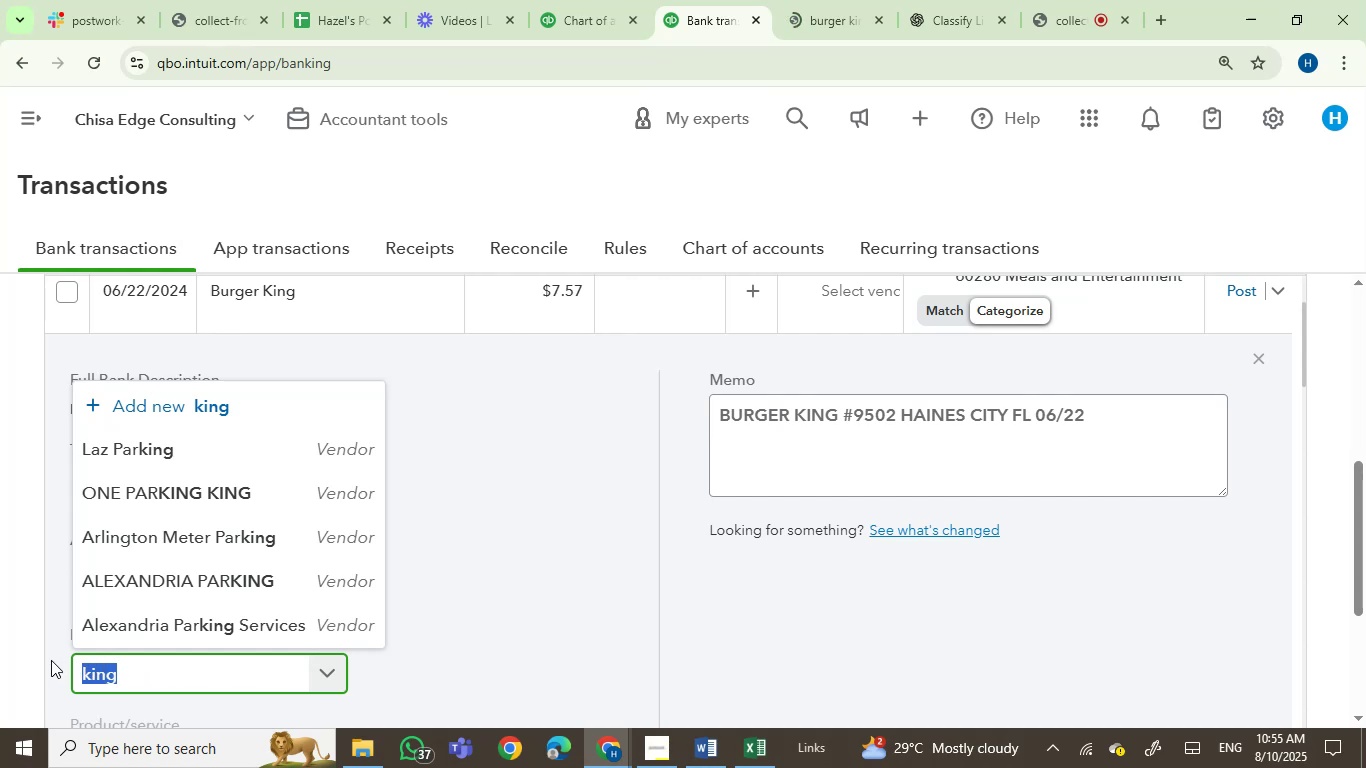 
key(Control+V)
 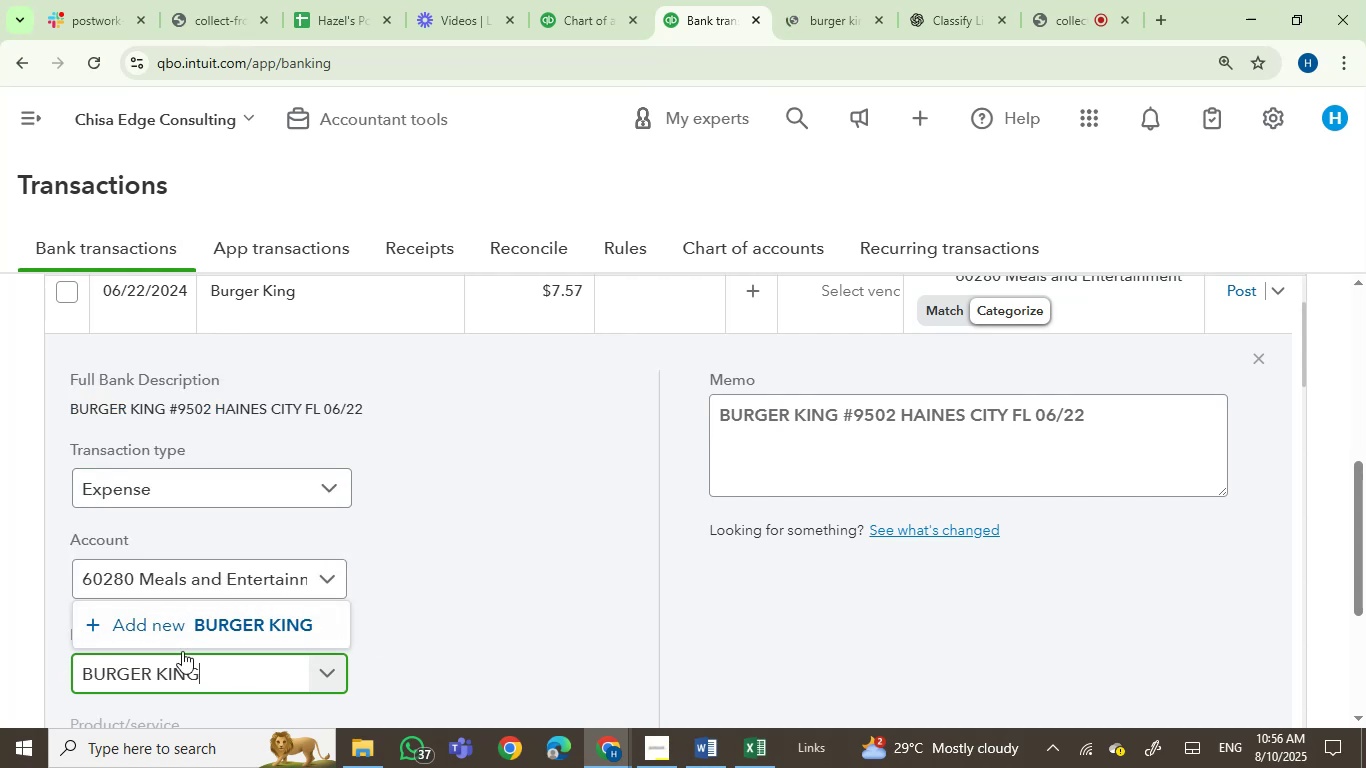 
left_click([218, 623])
 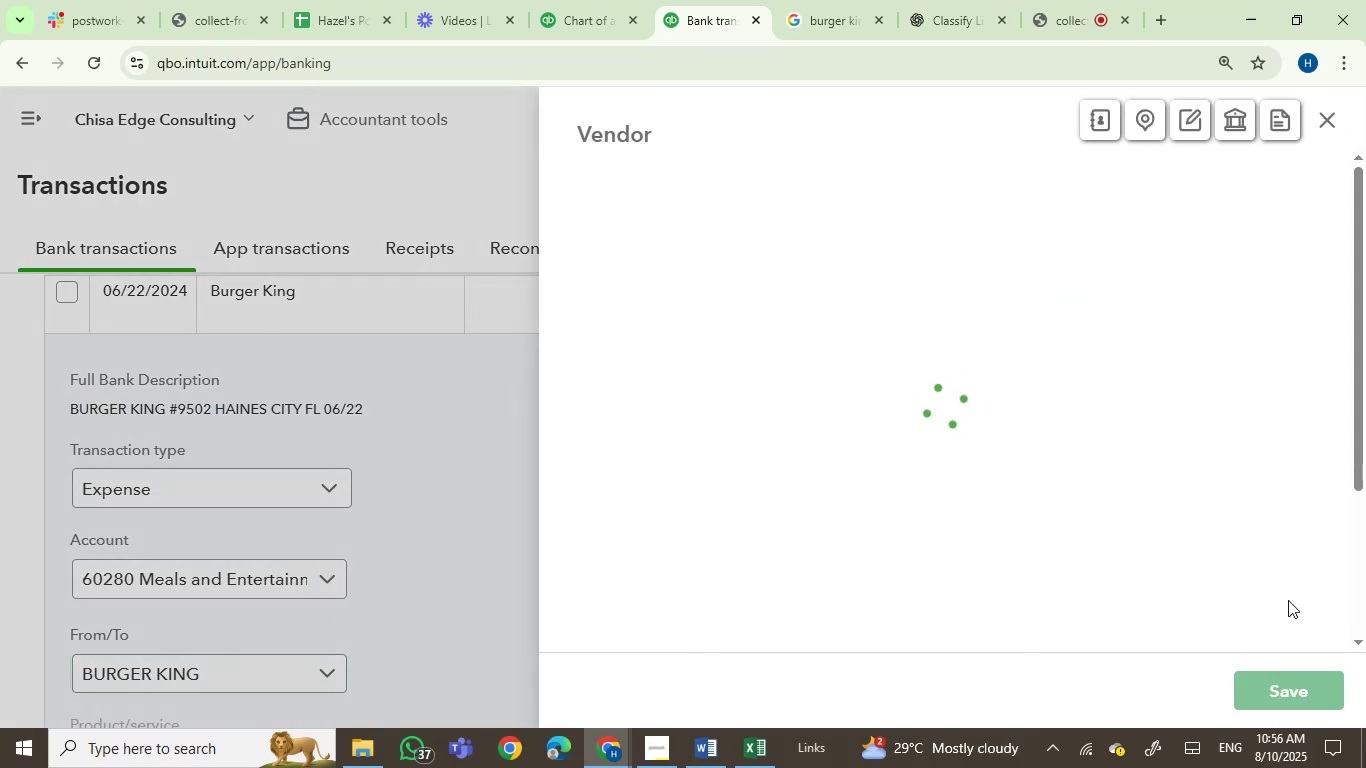 
wait(10.62)
 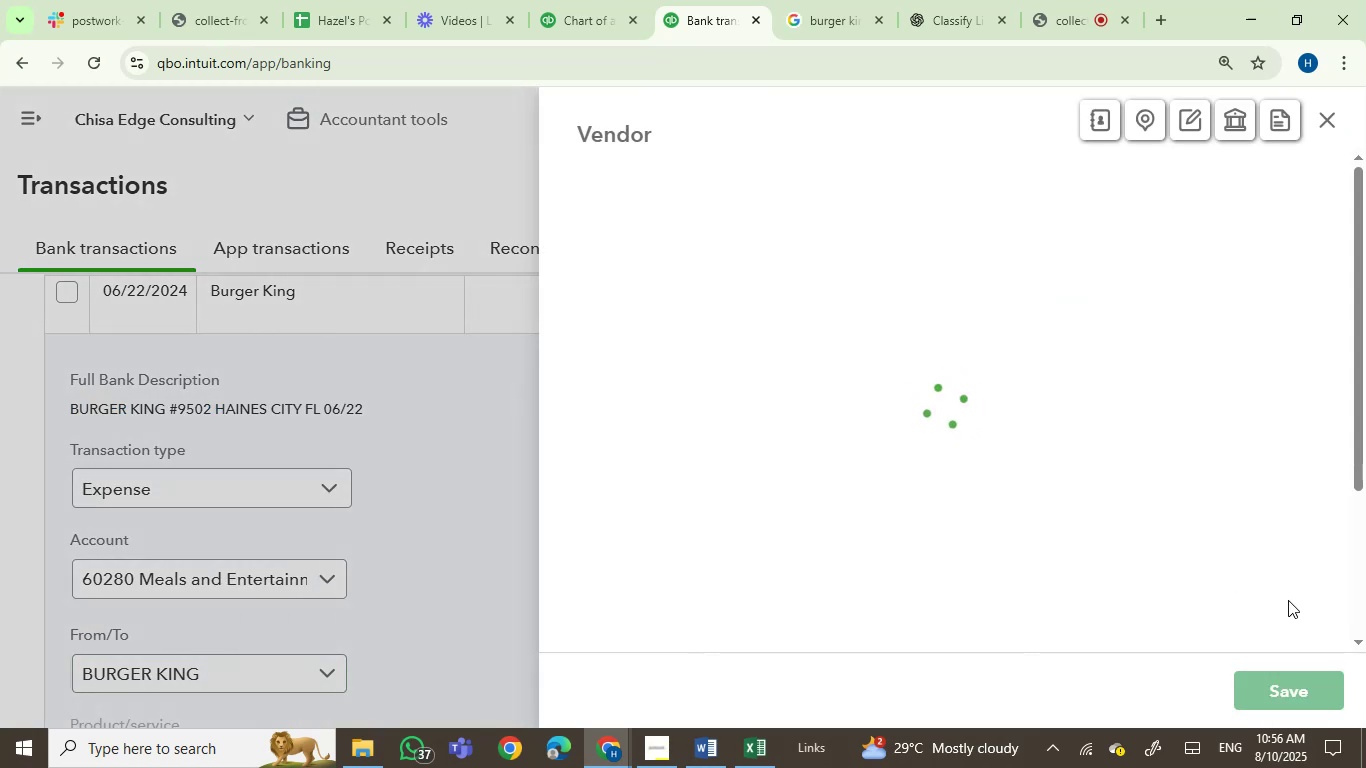 
left_click([1300, 690])
 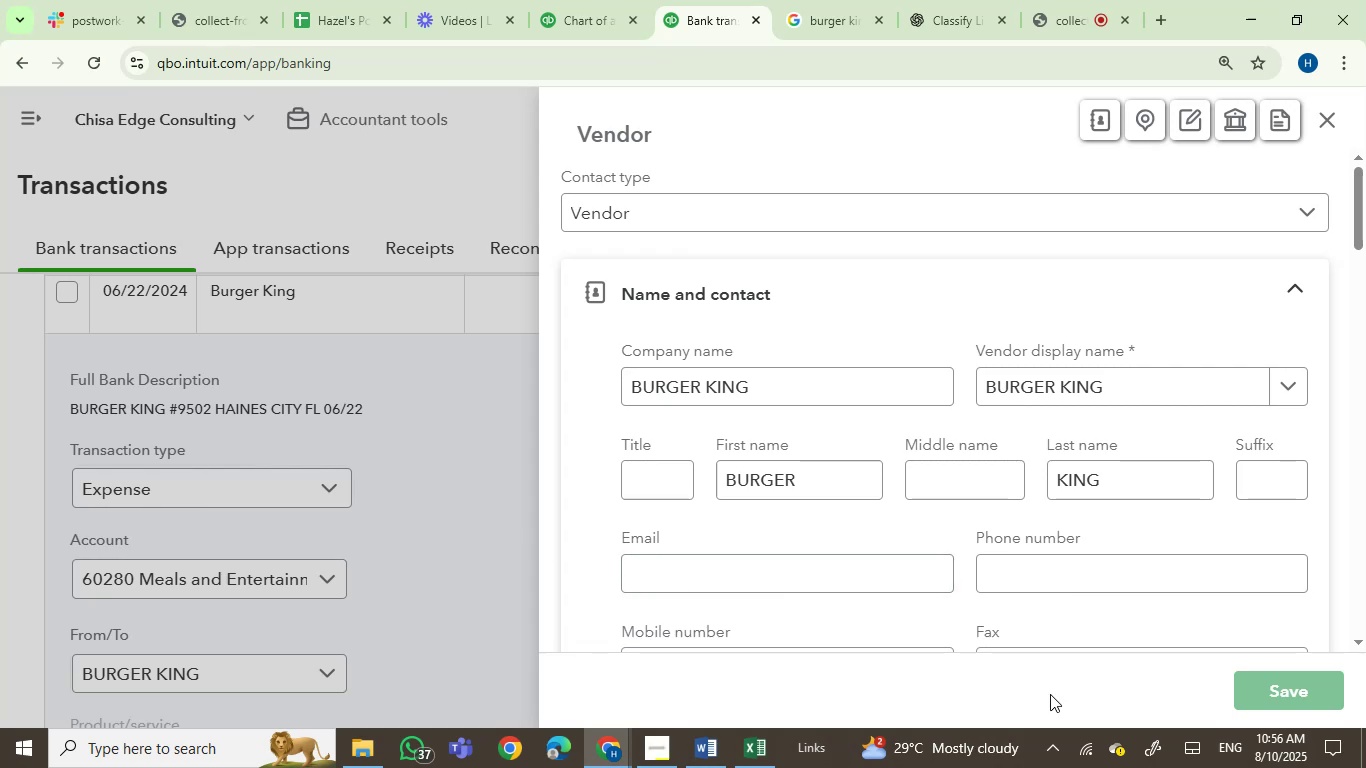 
wait(25.65)
 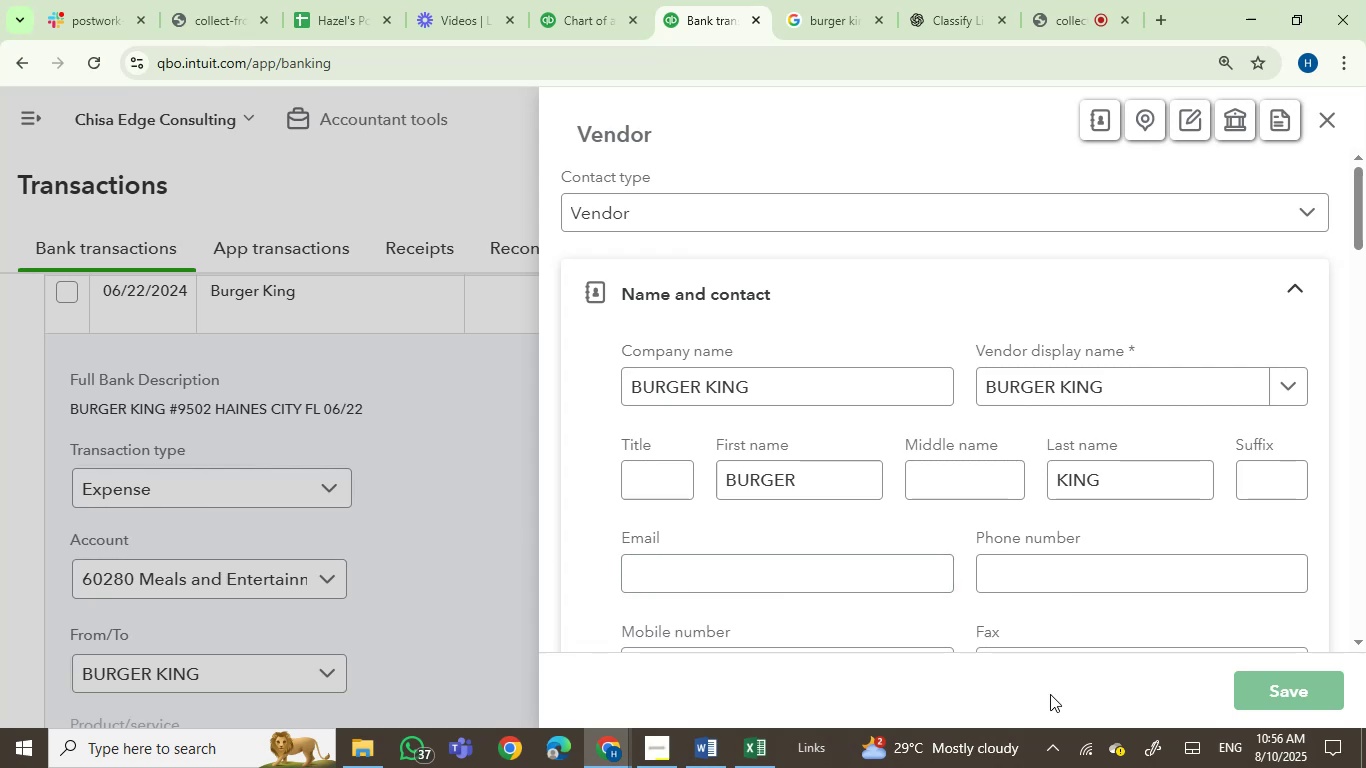 
left_click([1239, 291])
 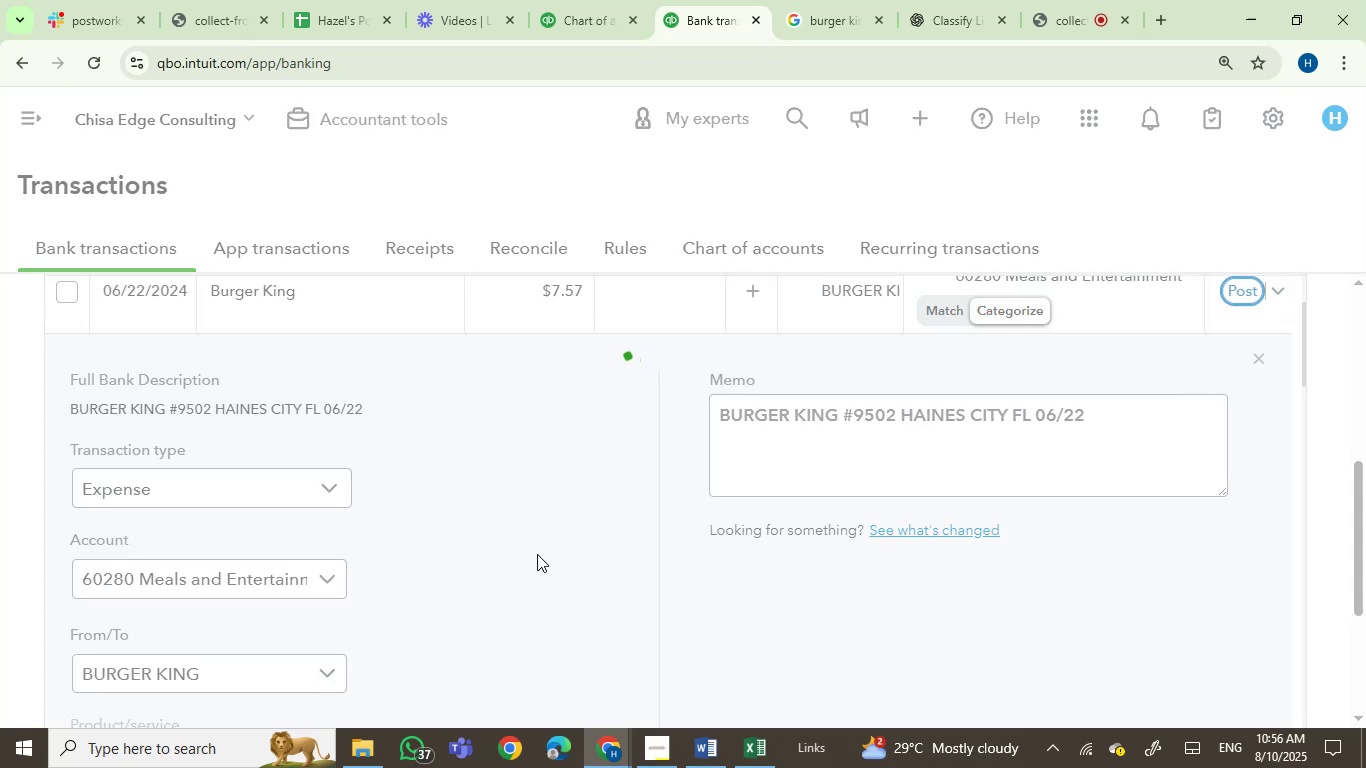 
wait(9.24)
 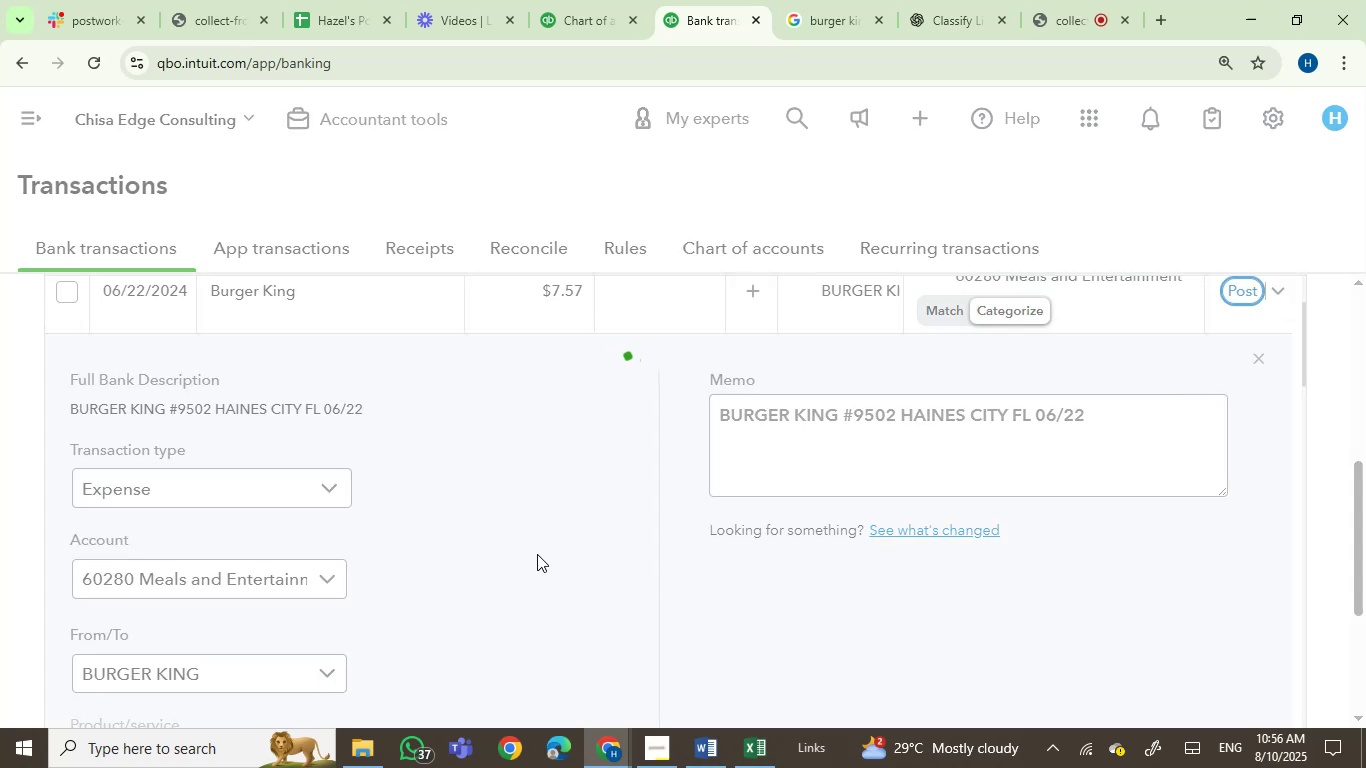 
scroll: coordinate [364, 446], scroll_direction: up, amount: 1.0
 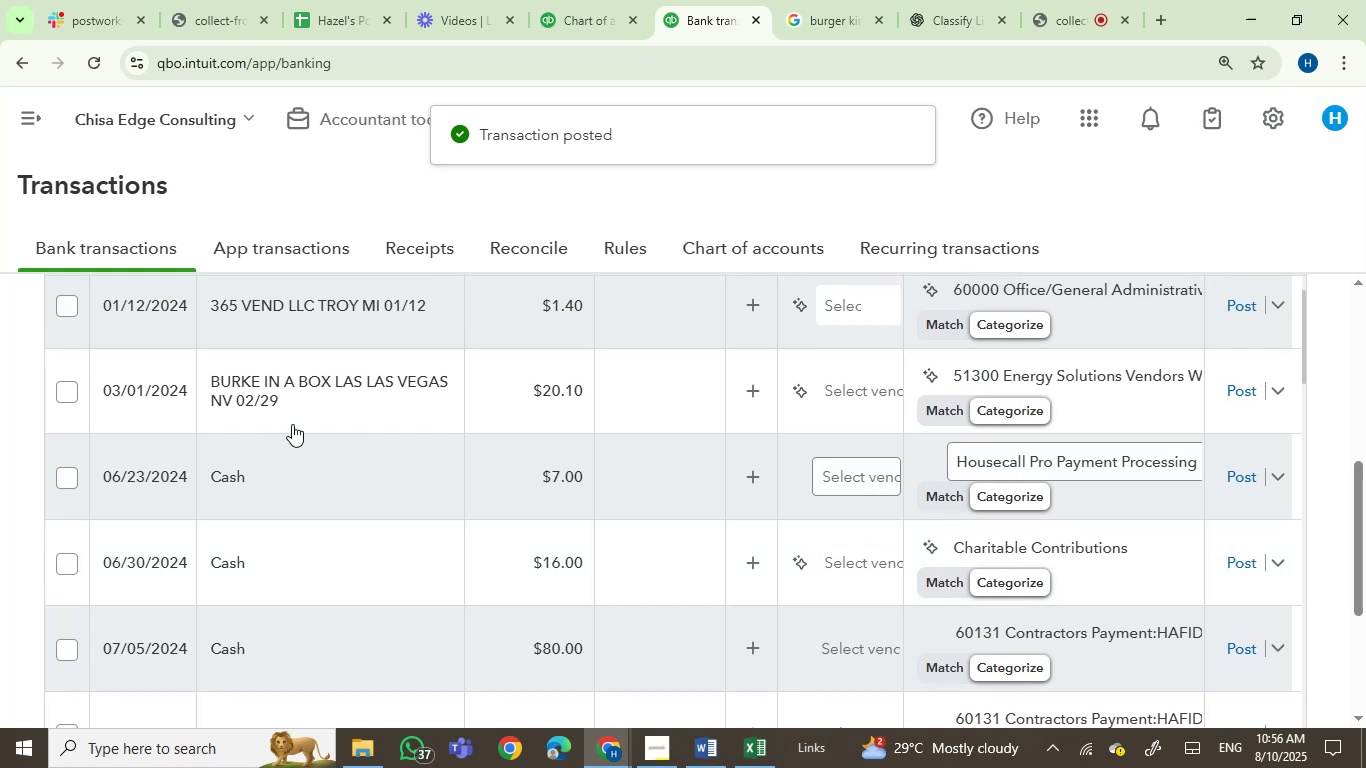 
left_click([295, 382])
 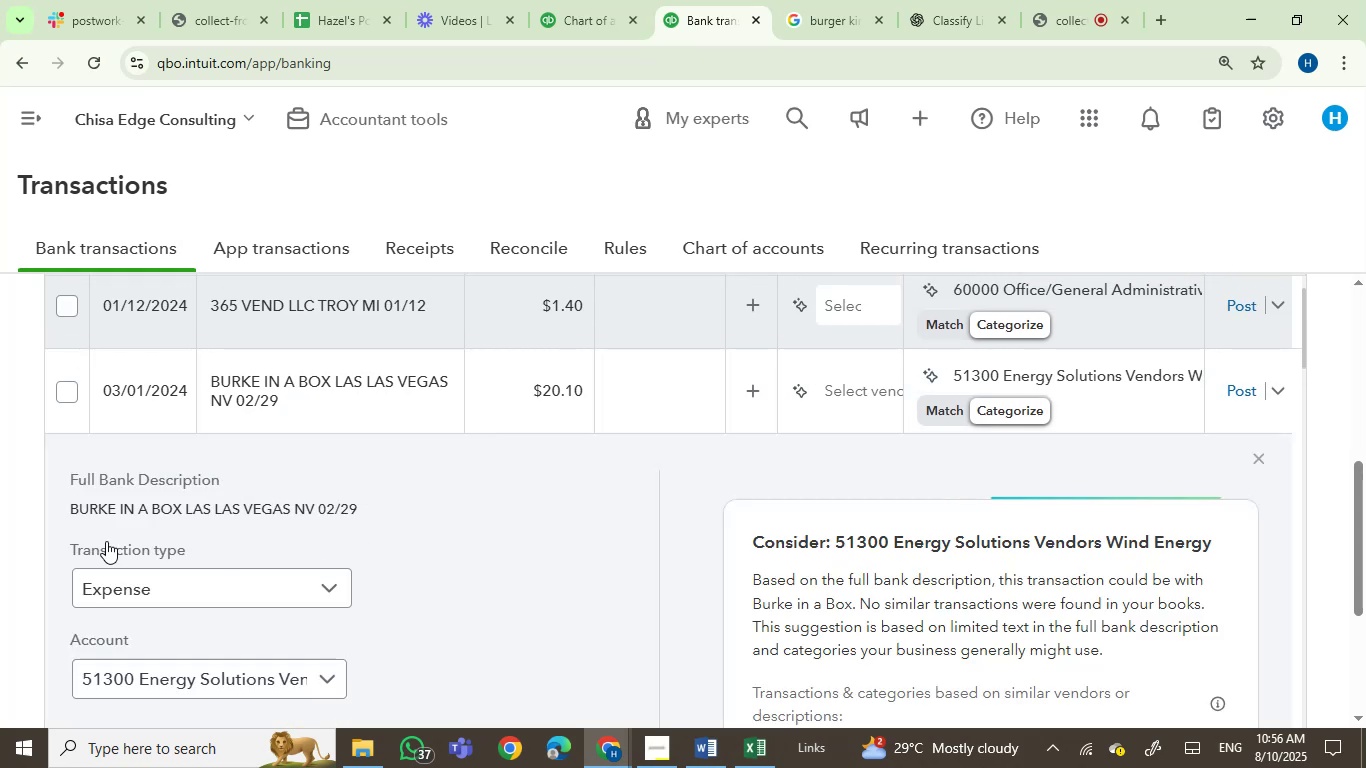 
left_click_drag(start_coordinate=[97, 510], to_coordinate=[315, 518])
 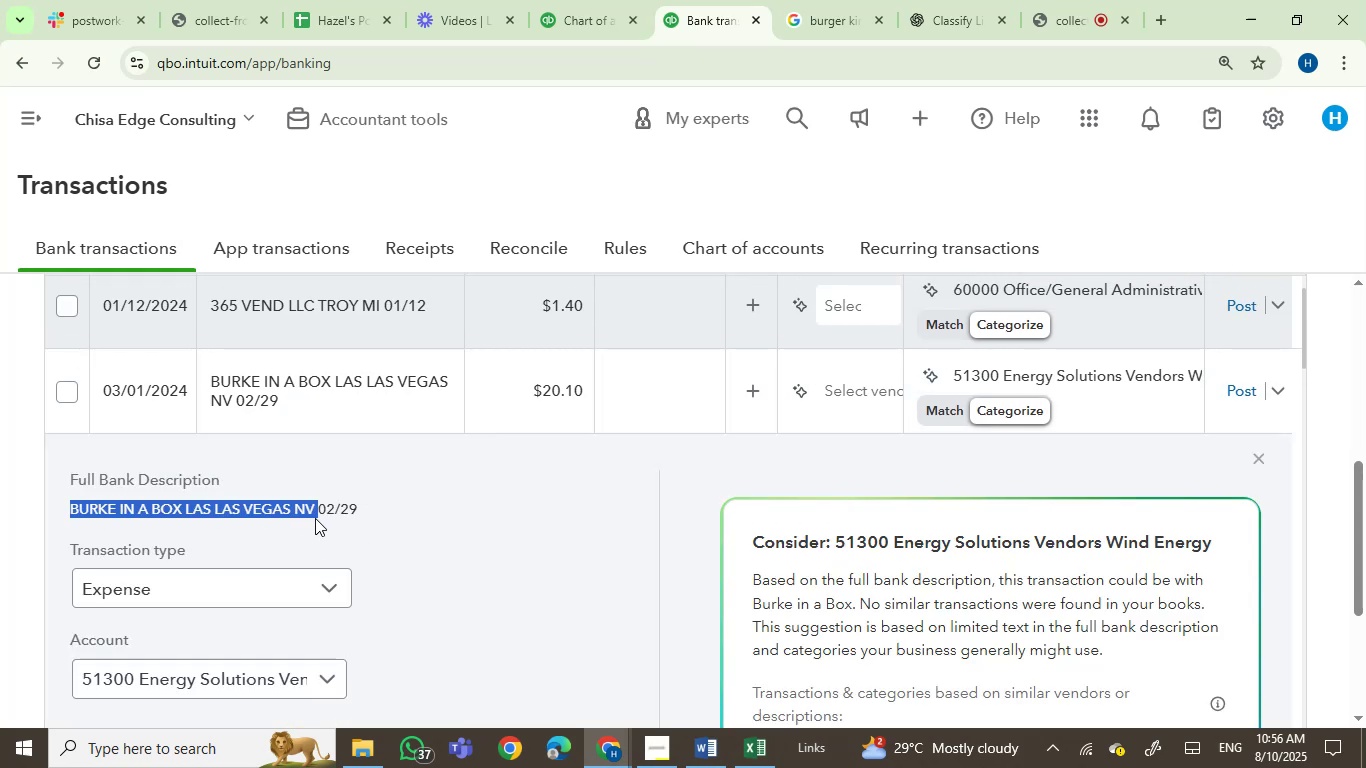 
key(Control+C)
 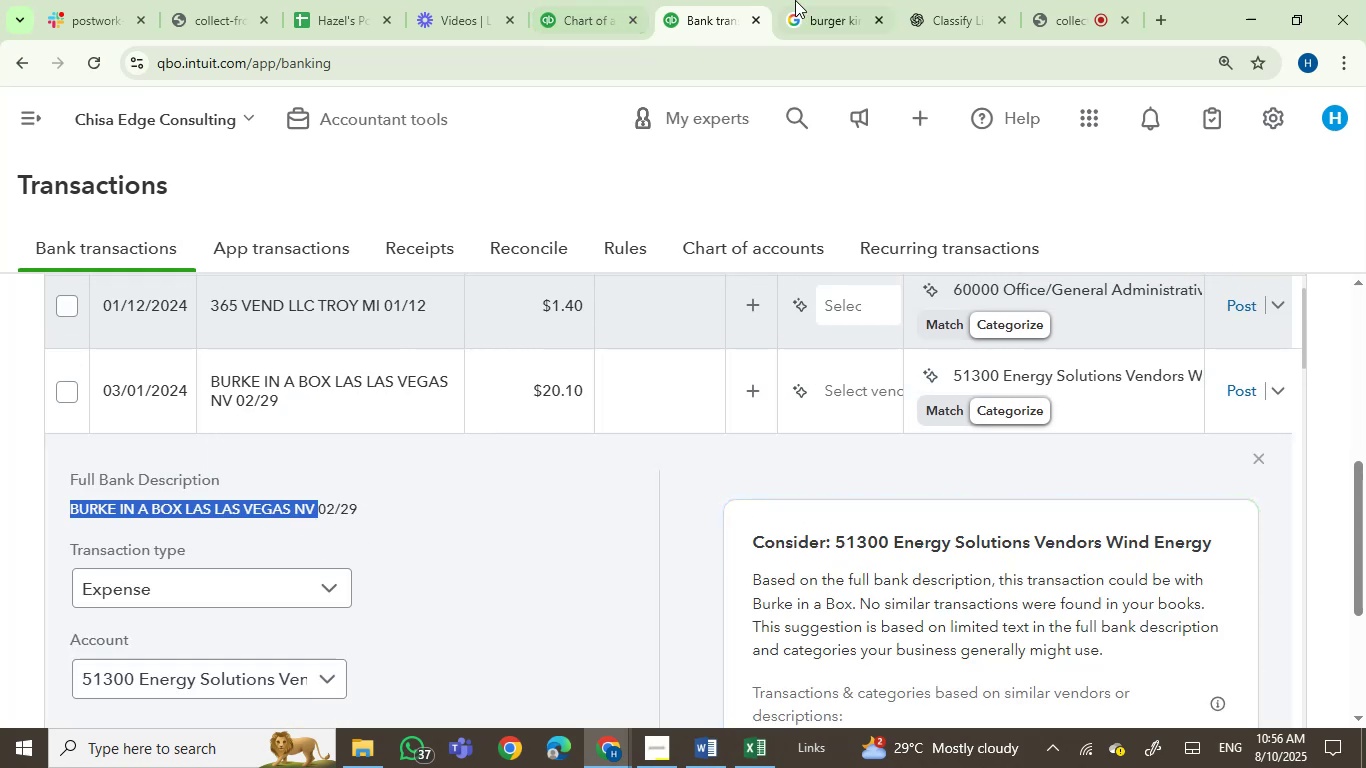 
left_click([818, 0])
 